 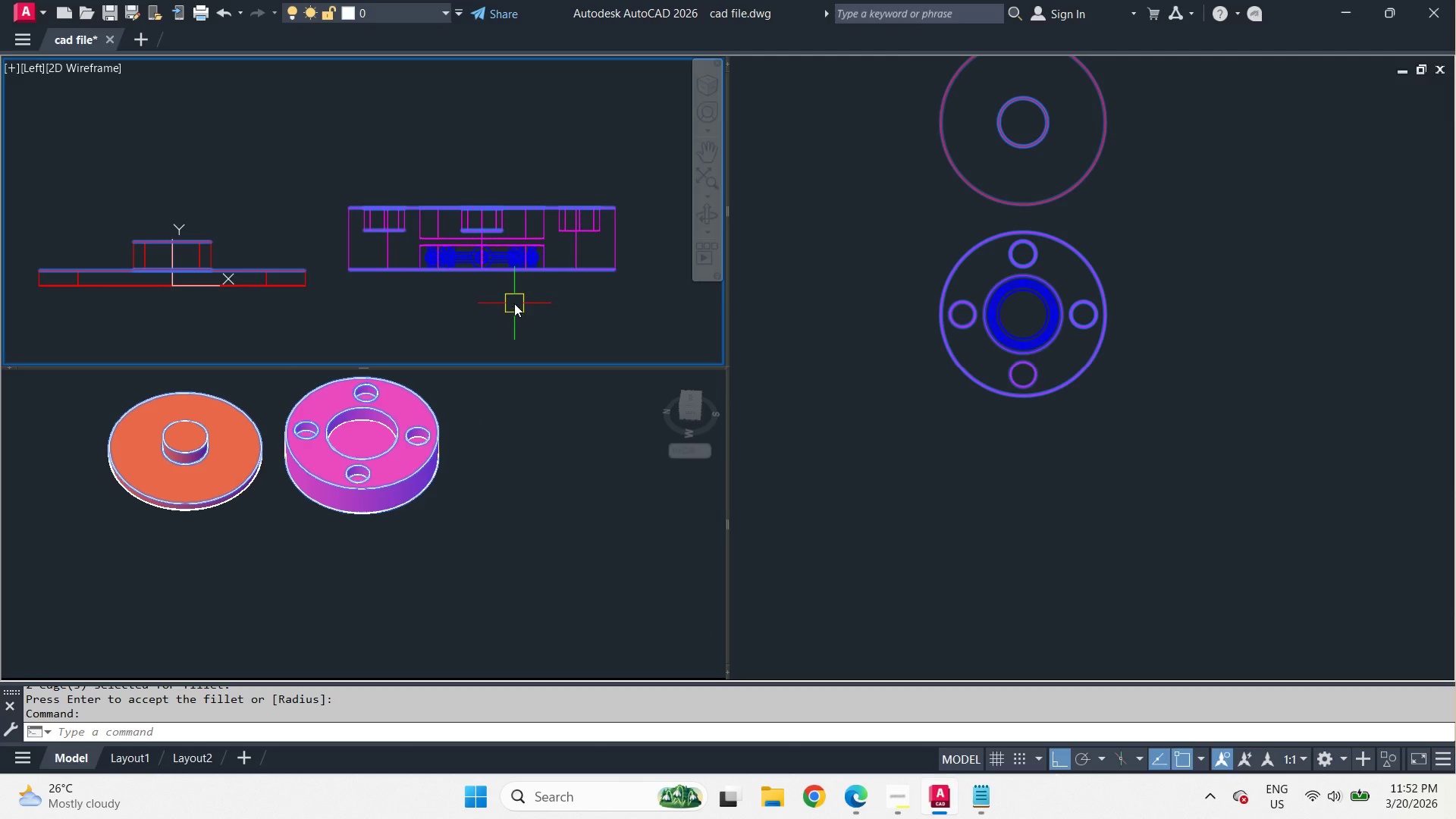 
type(re )
 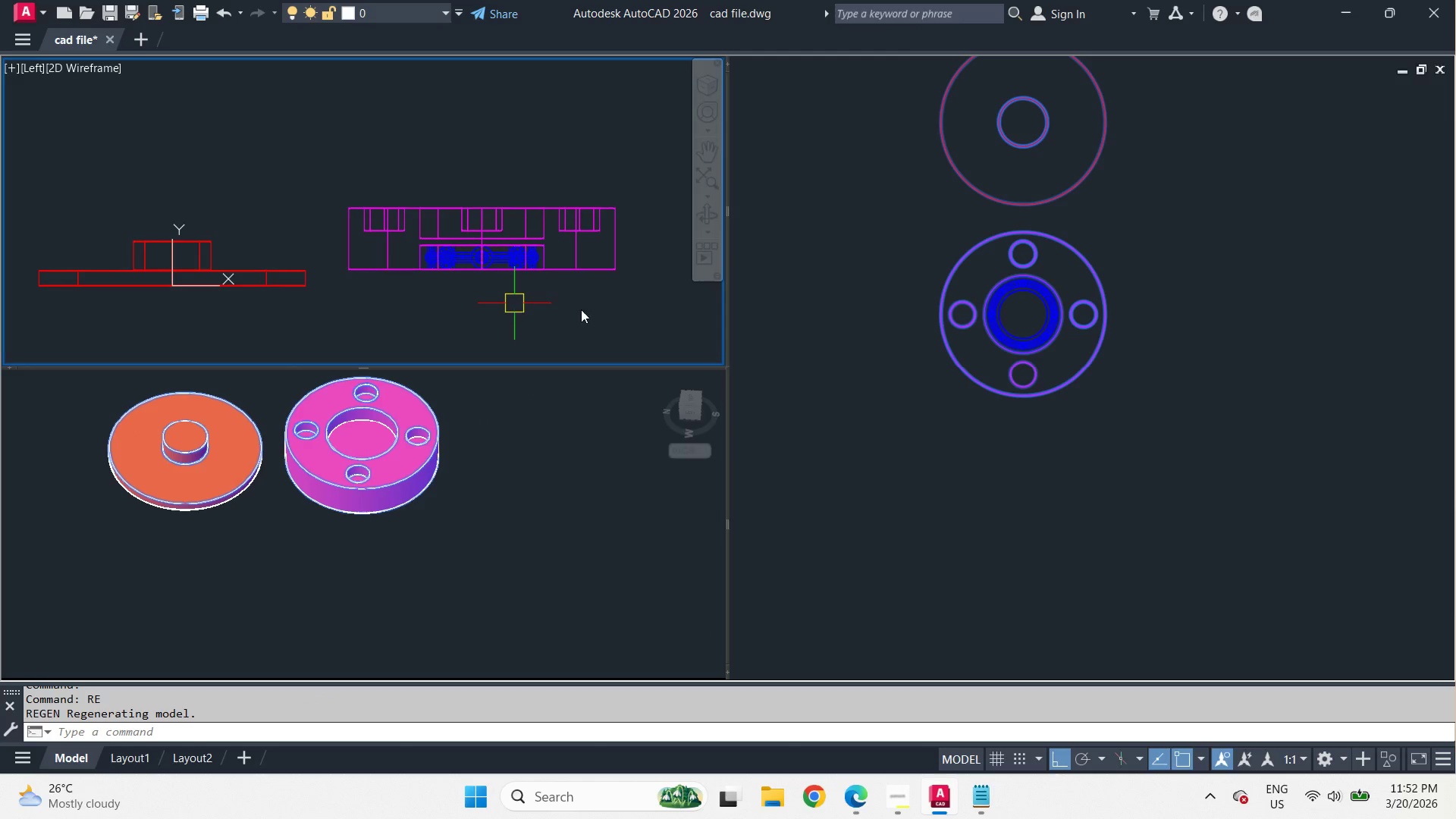 
left_click([1194, 350])
 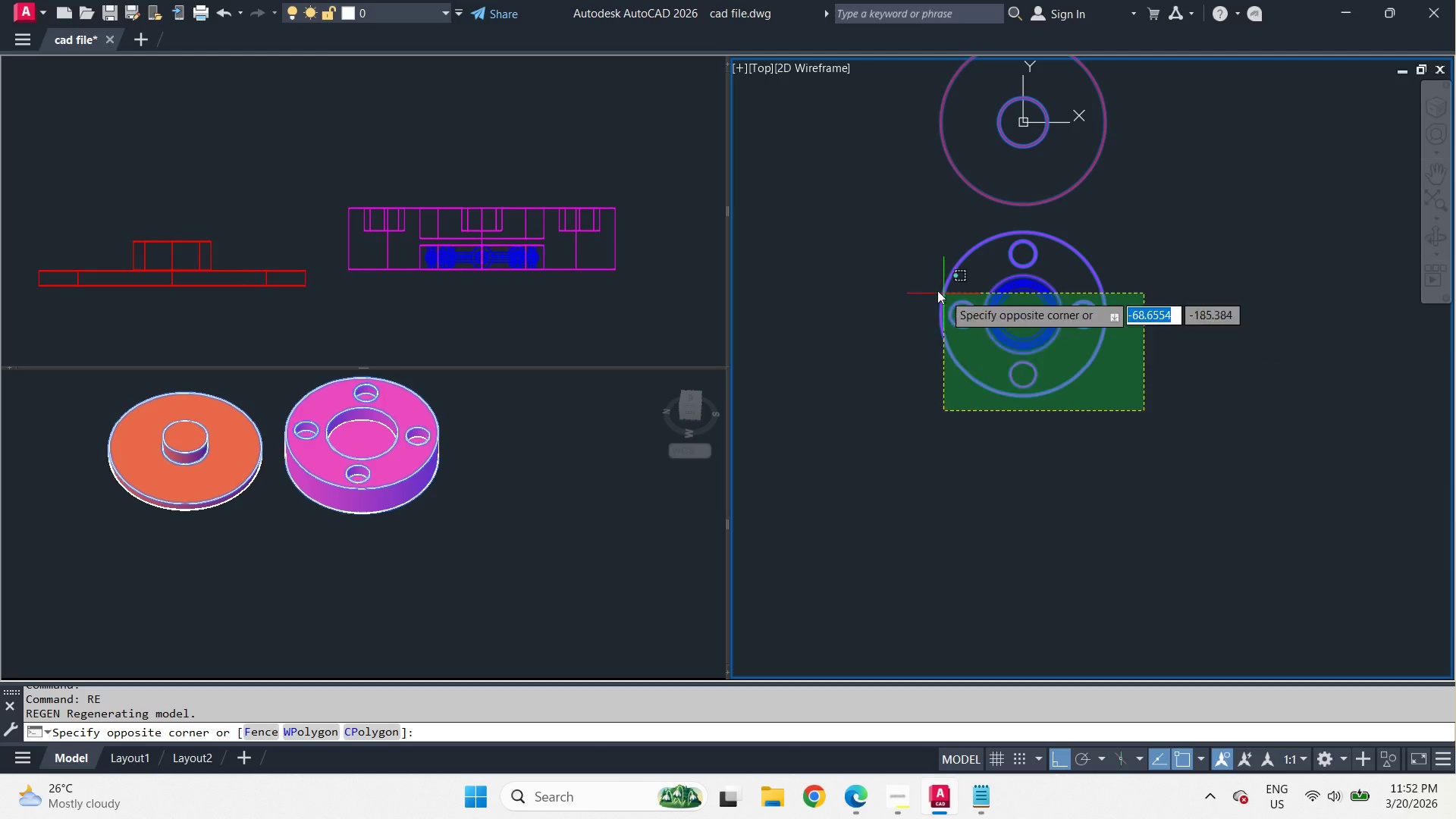 
left_click([919, 274])
 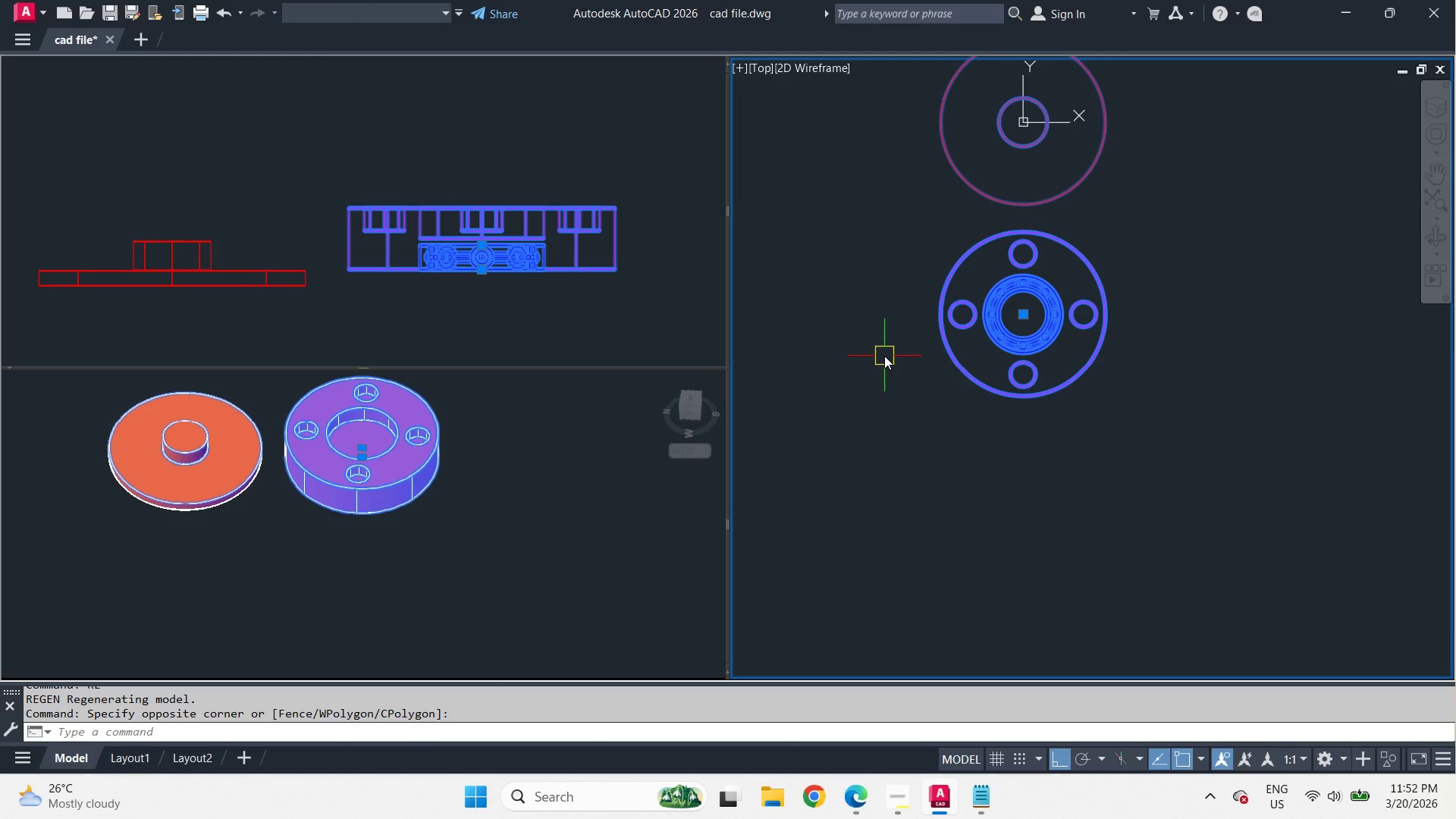 
key(M)
 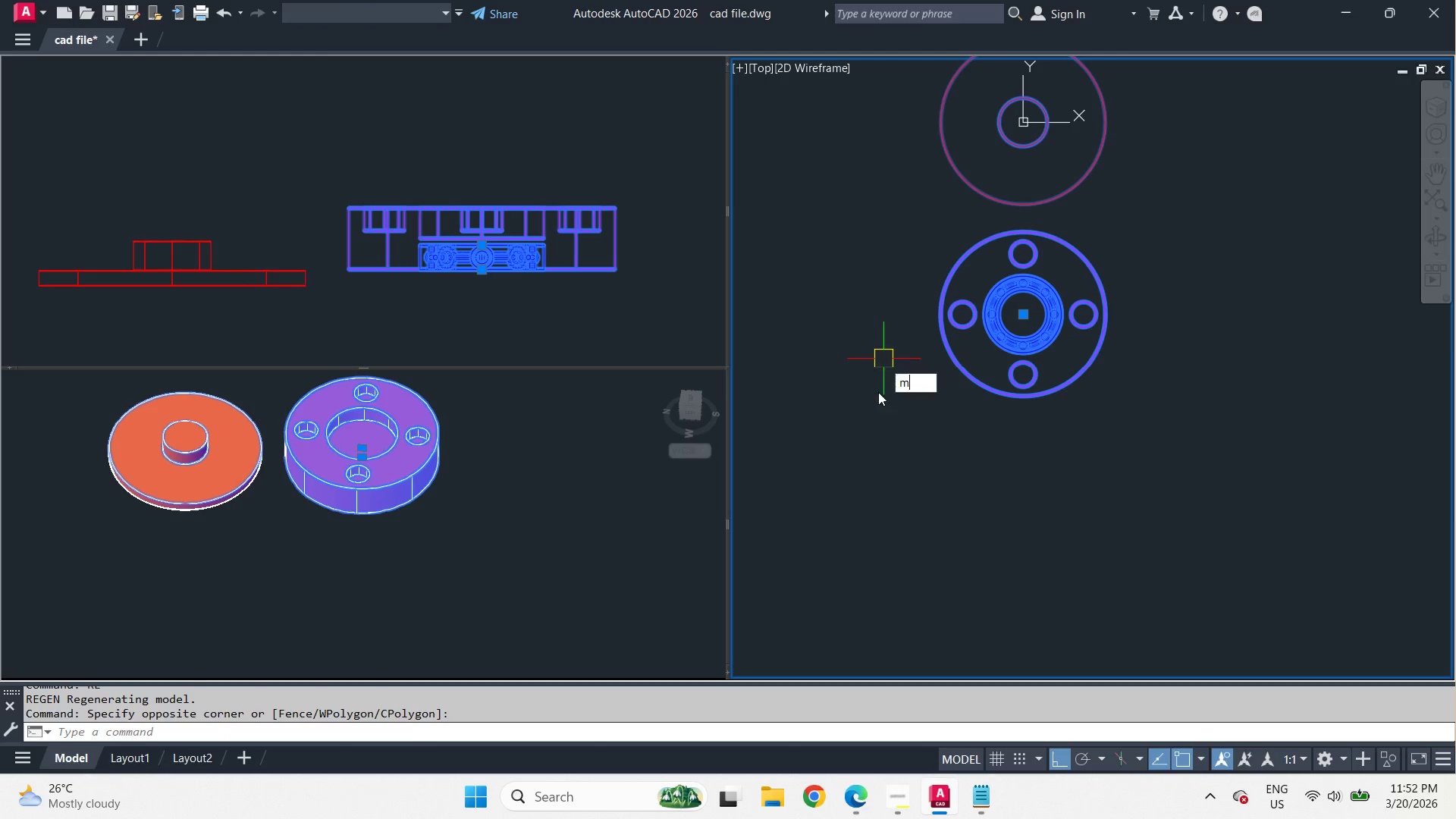 
key(Space)
 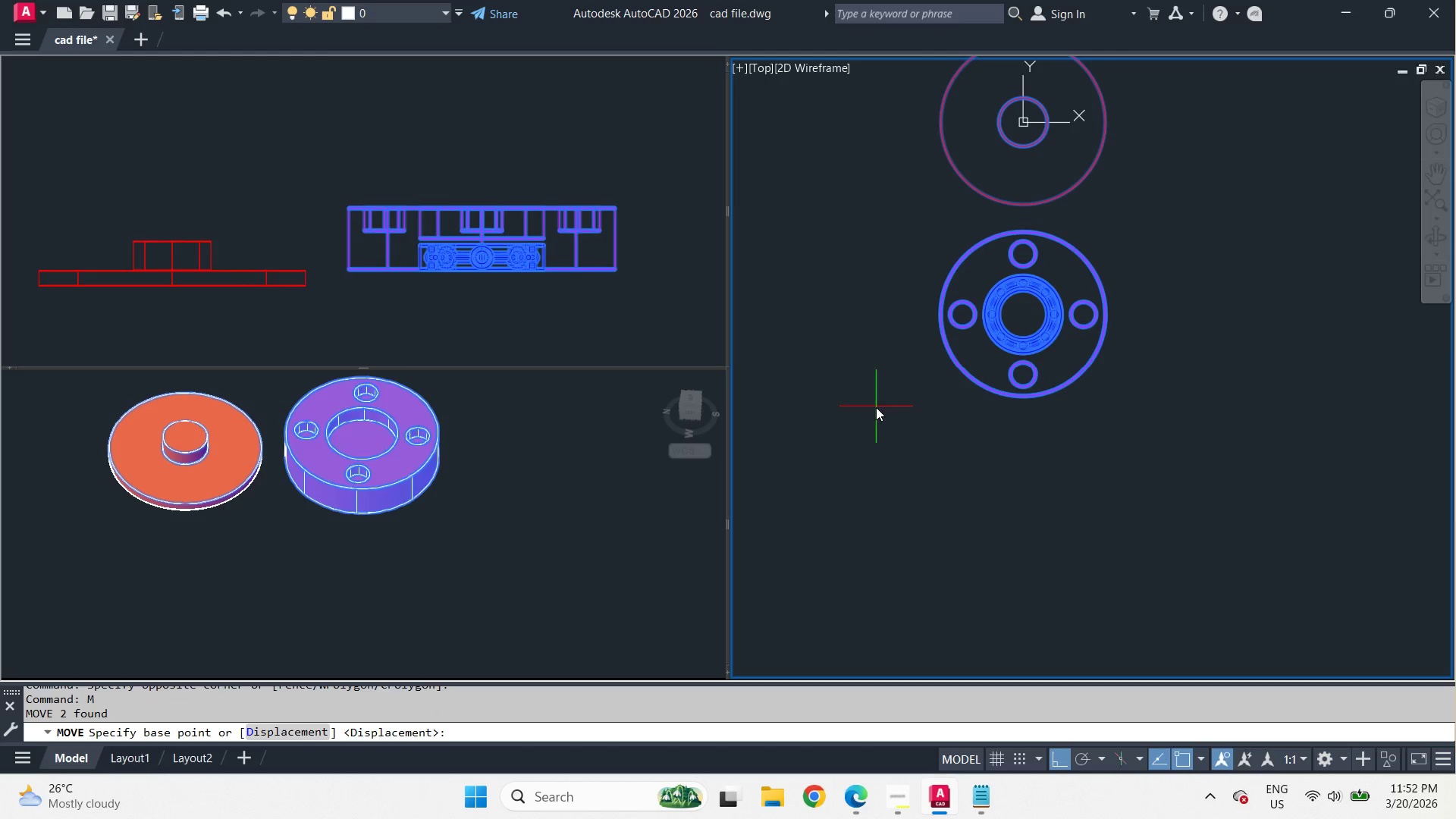 
left_click_drag(start_coordinate=[876, 407], to_coordinate=[876, 388])
 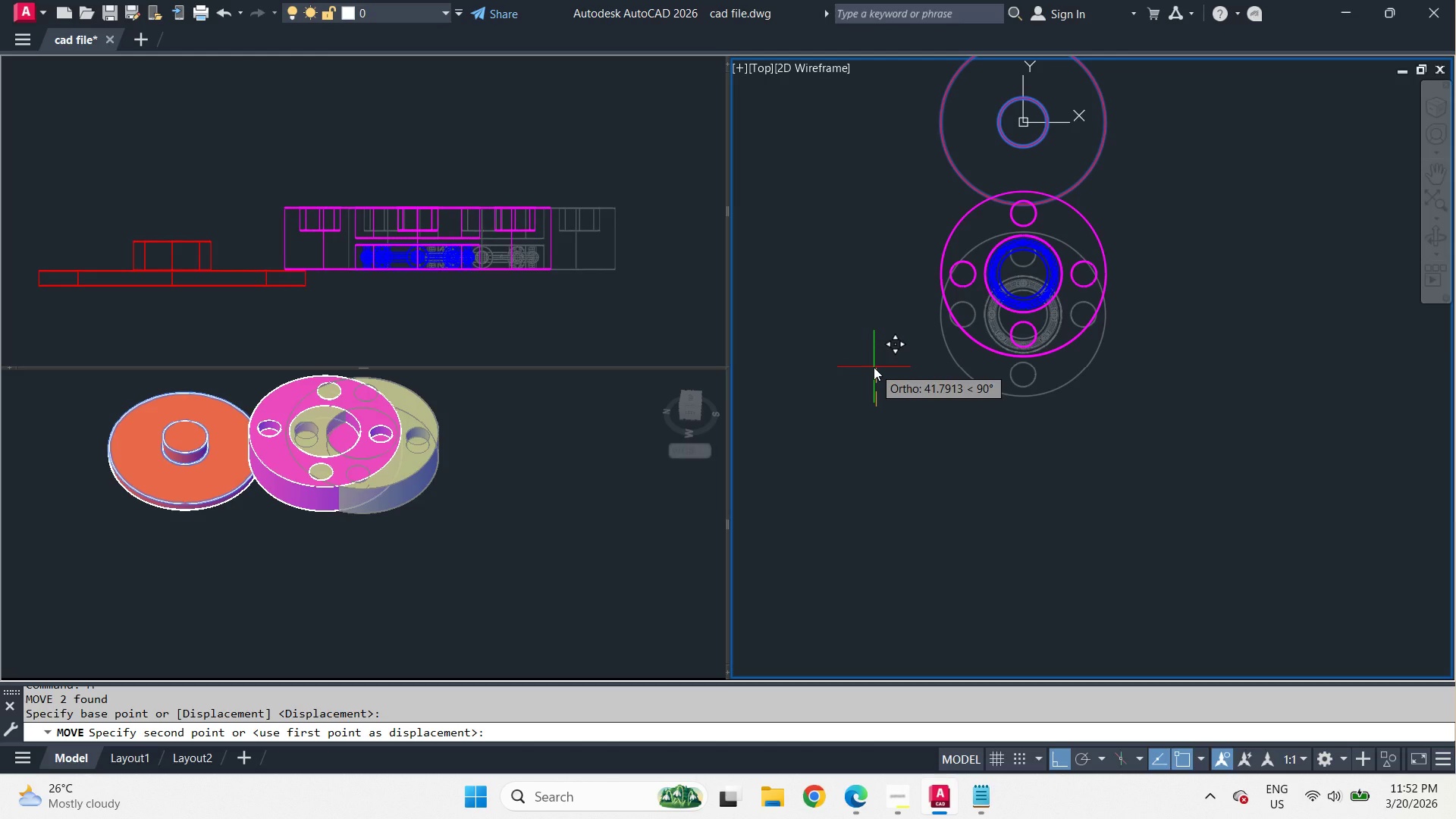 
key(Numpad2)
 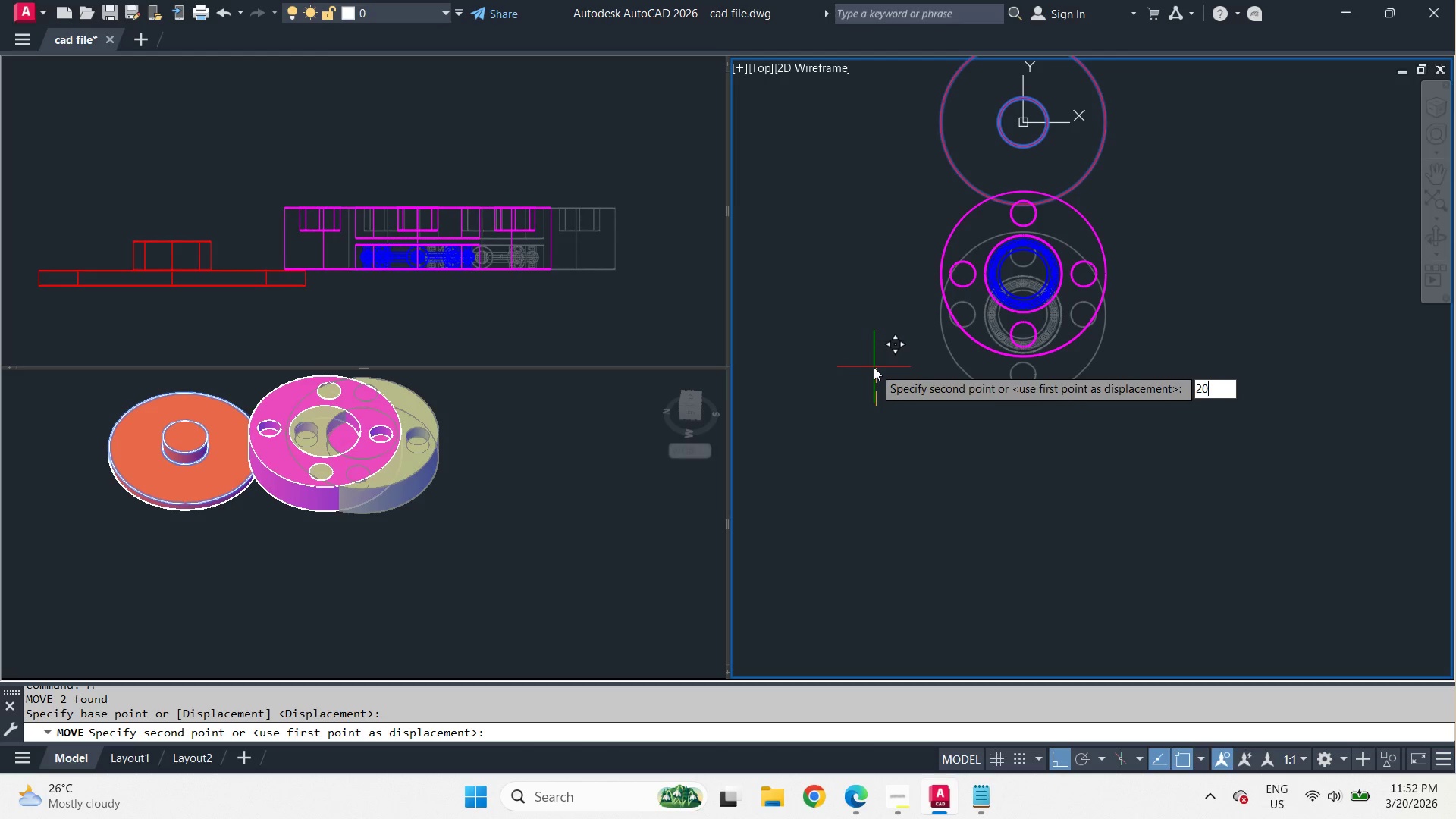 
key(Numpad0)
 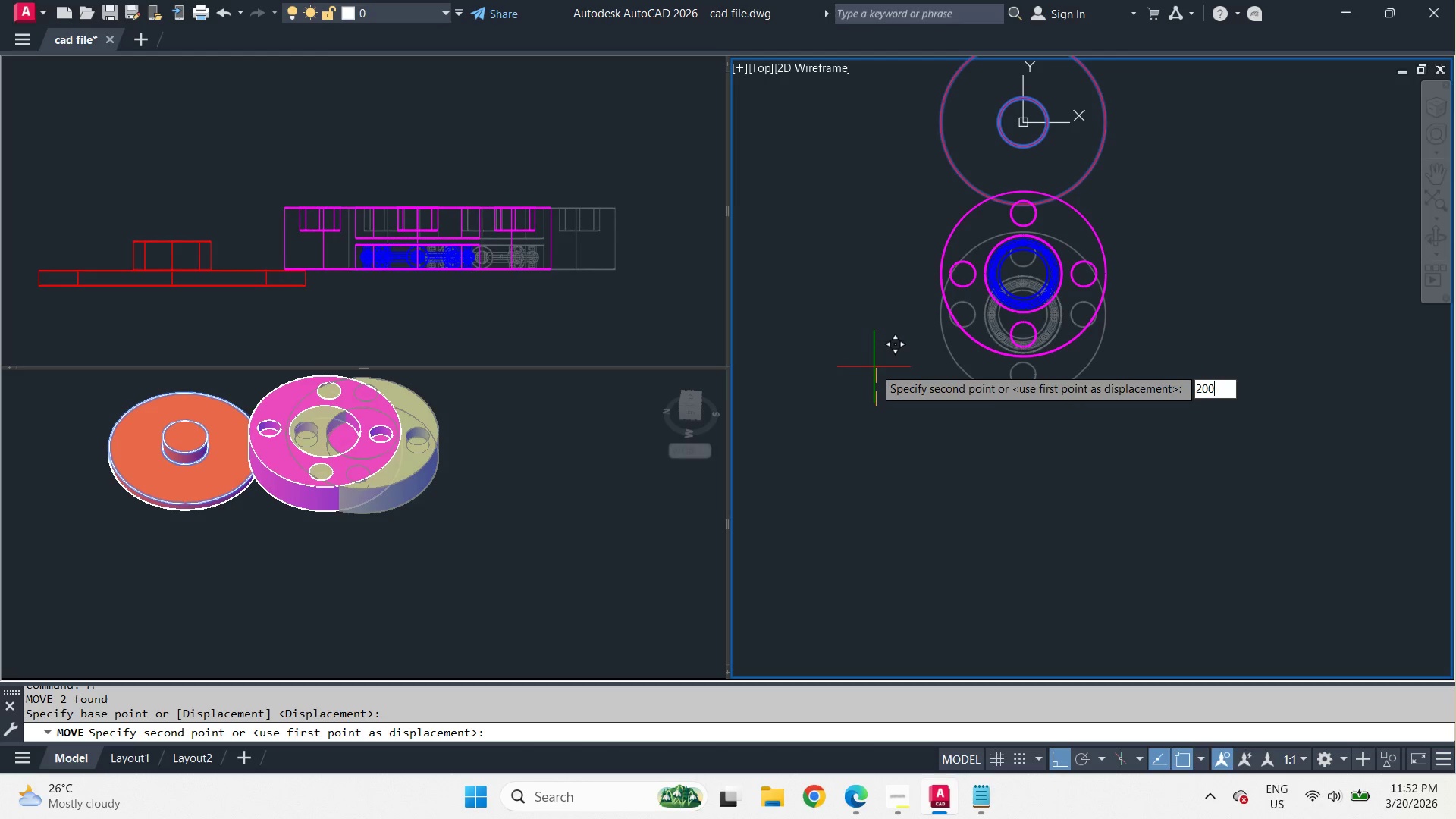 
key(Numpad0)
 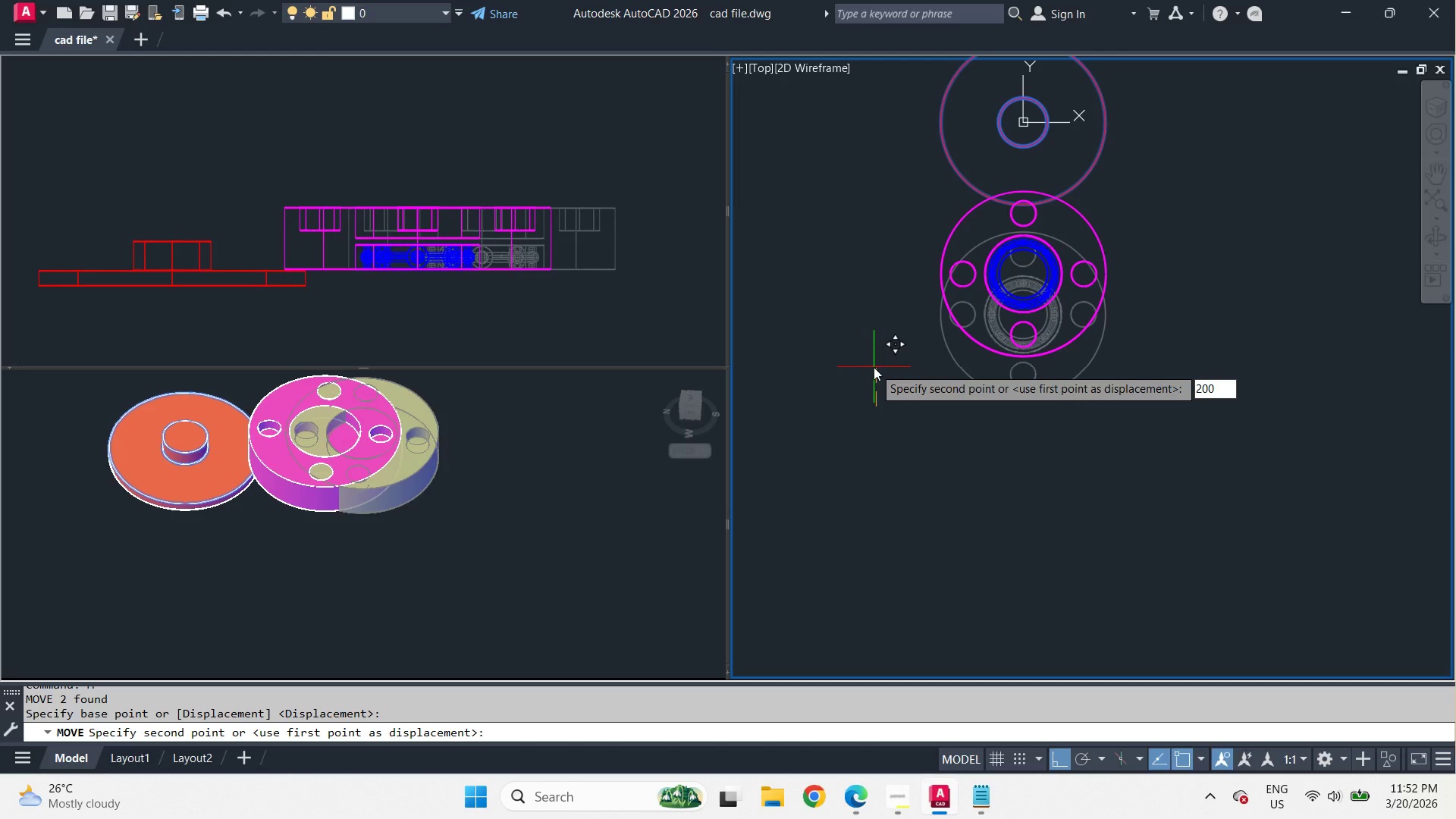 
key(NumpadEnter)
 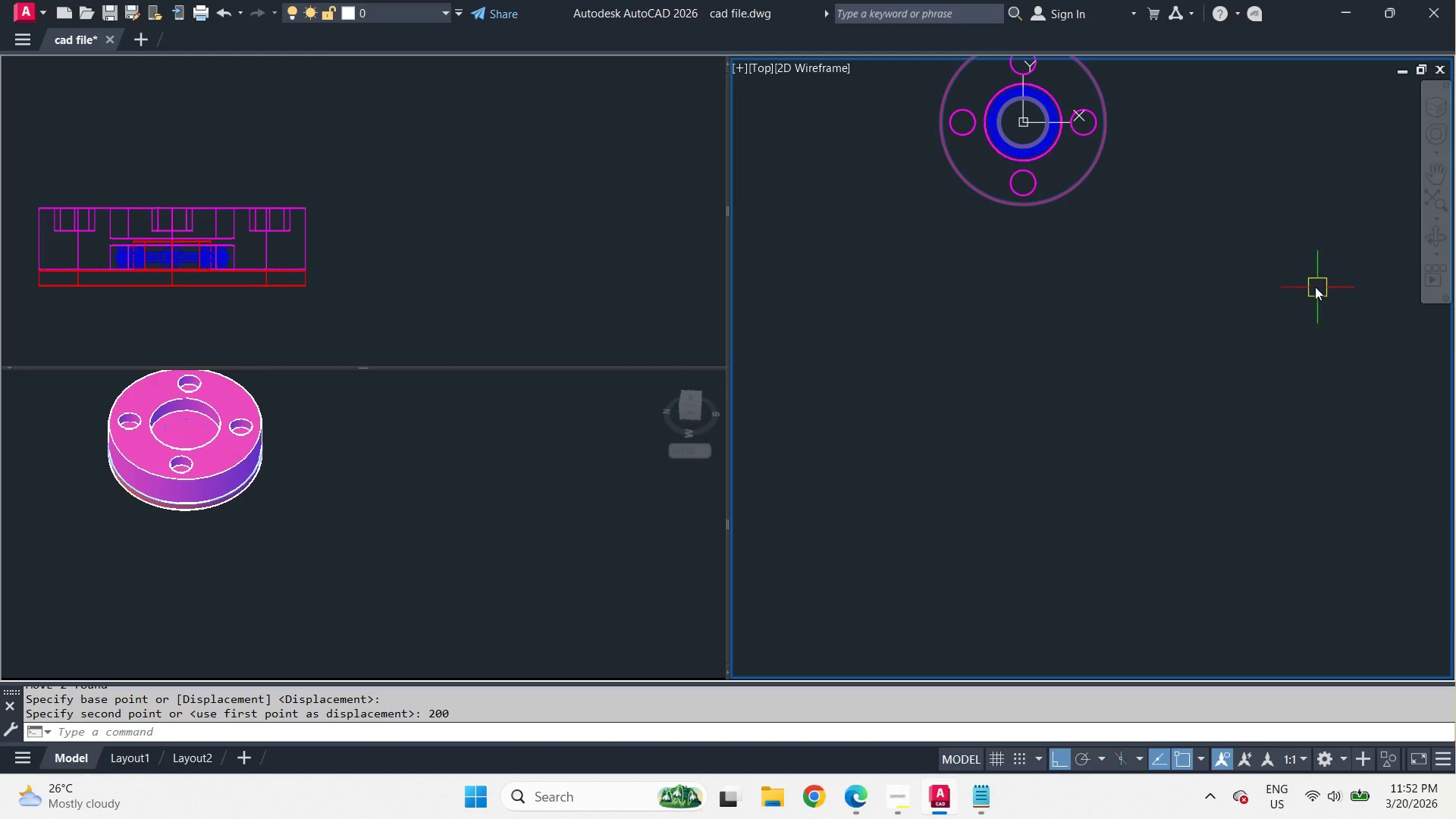 
left_click_drag(start_coordinate=[1141, 340], to_coordinate=[1083, 384])
 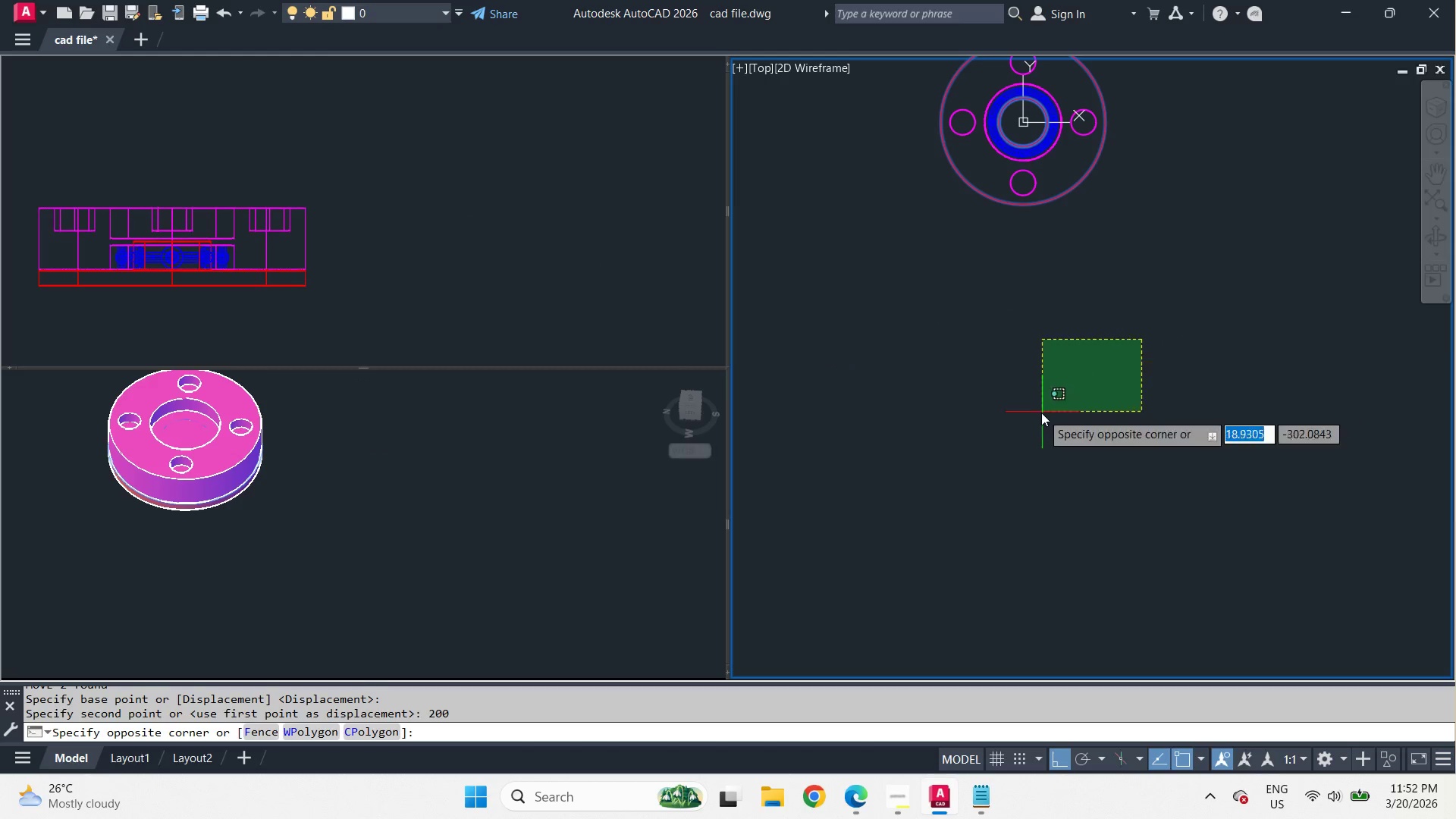 
double_click([1041, 413])
 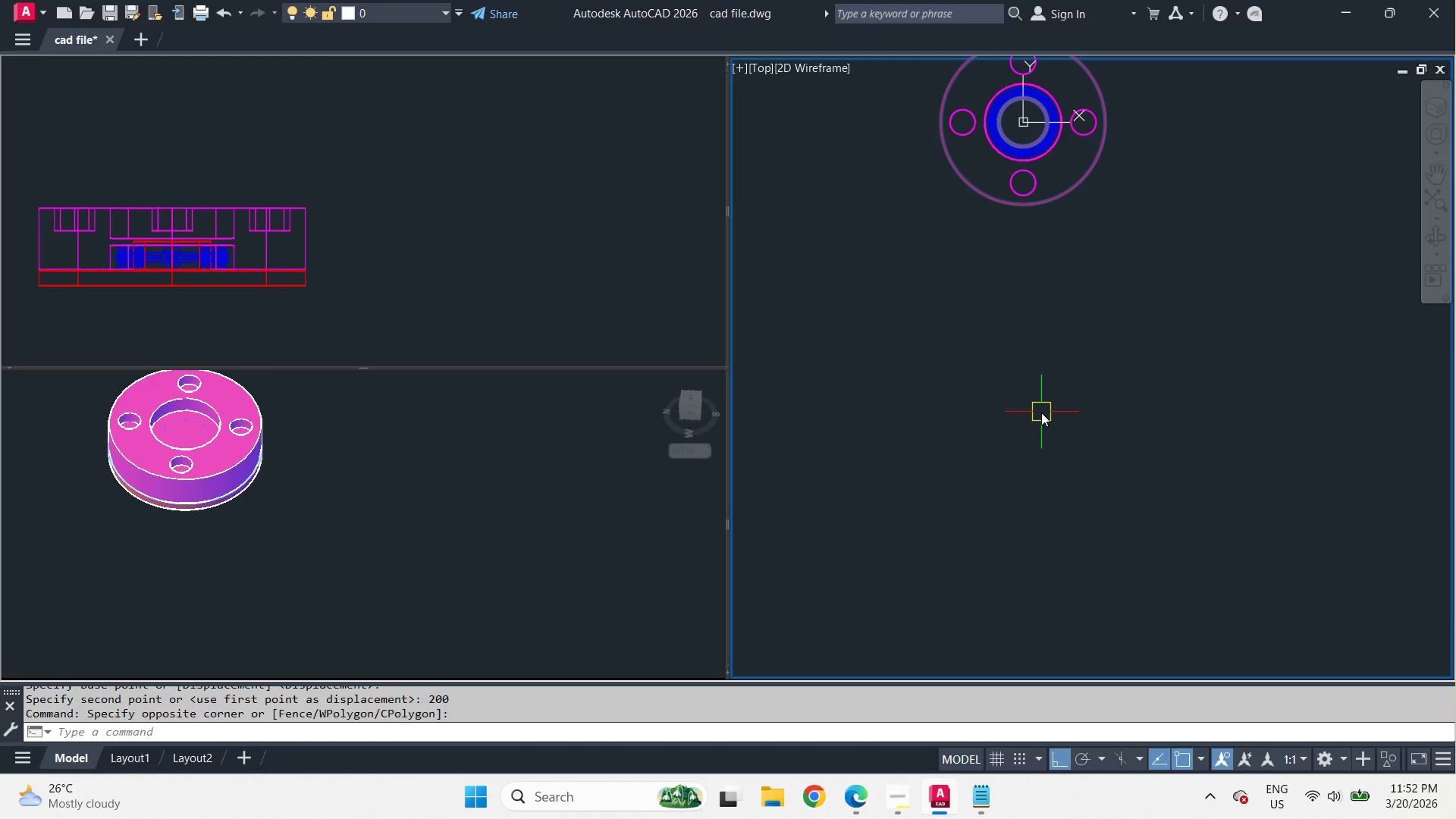 
type(re )
 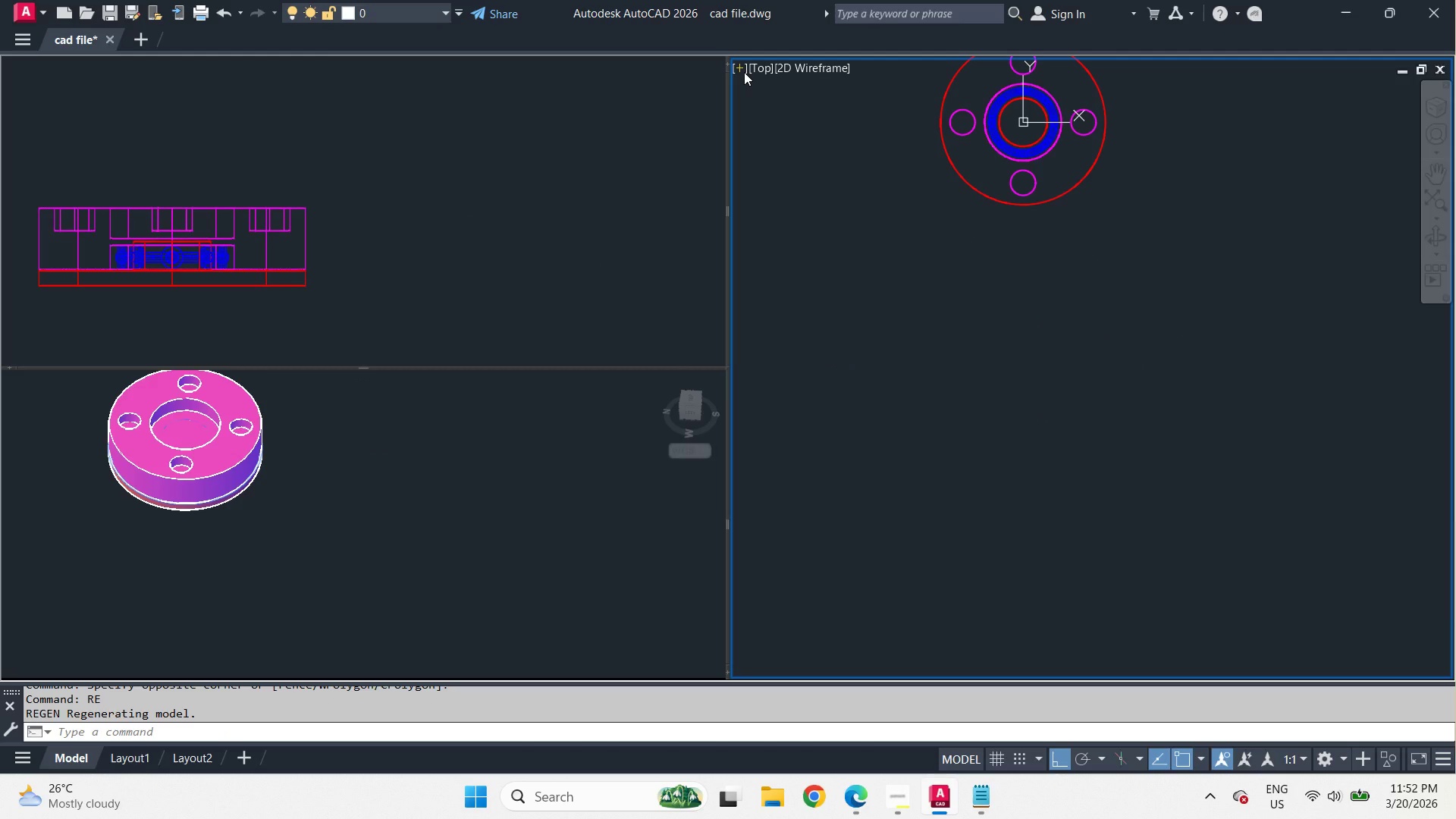 
double_click([744, 72])
 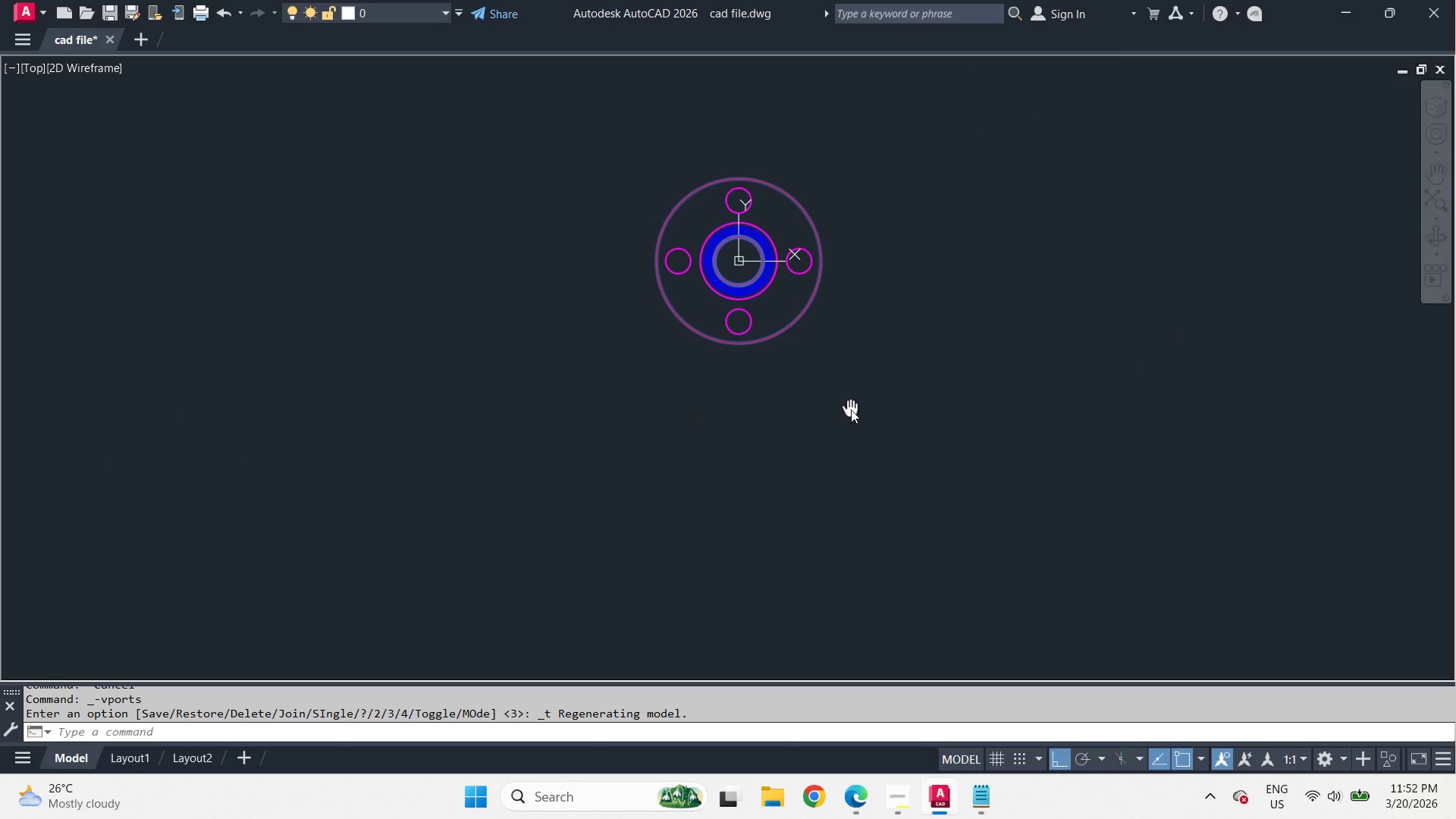 
hold_key(key=ShiftLeft, duration=2.14)
 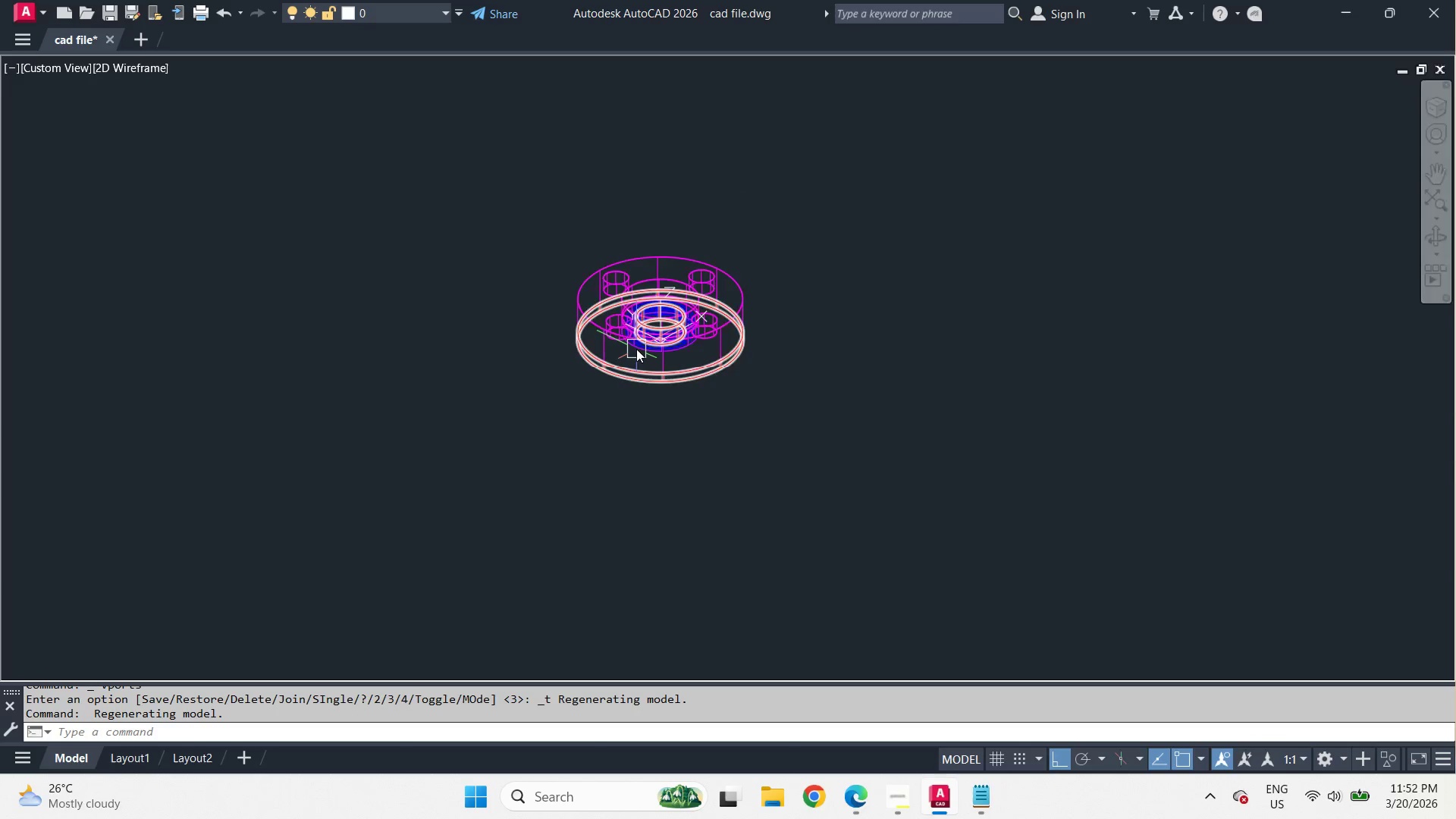 
scroll: coordinate [636, 349], scroll_direction: up, amount: 2.0
 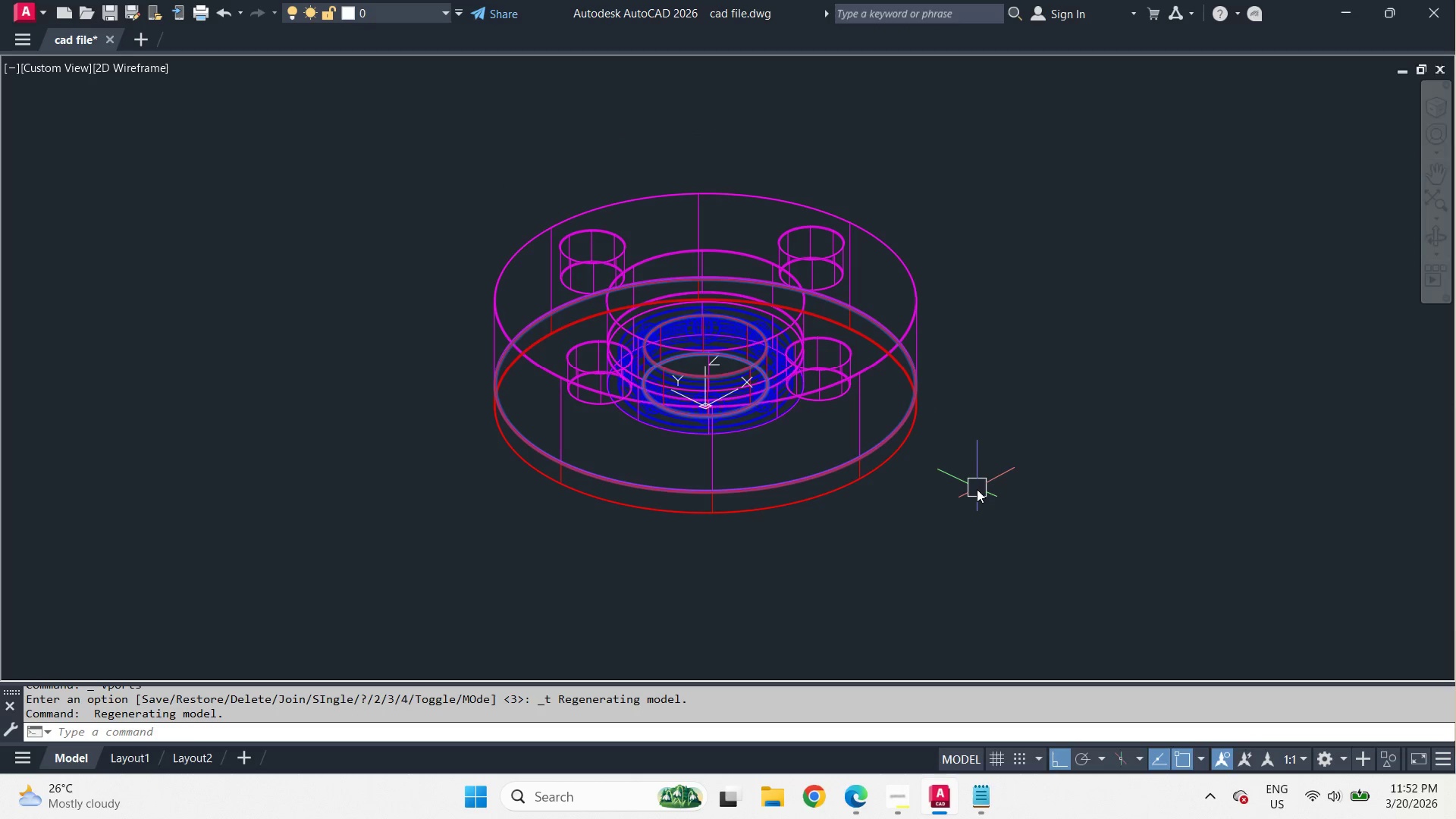 
type(vs c vs s )
 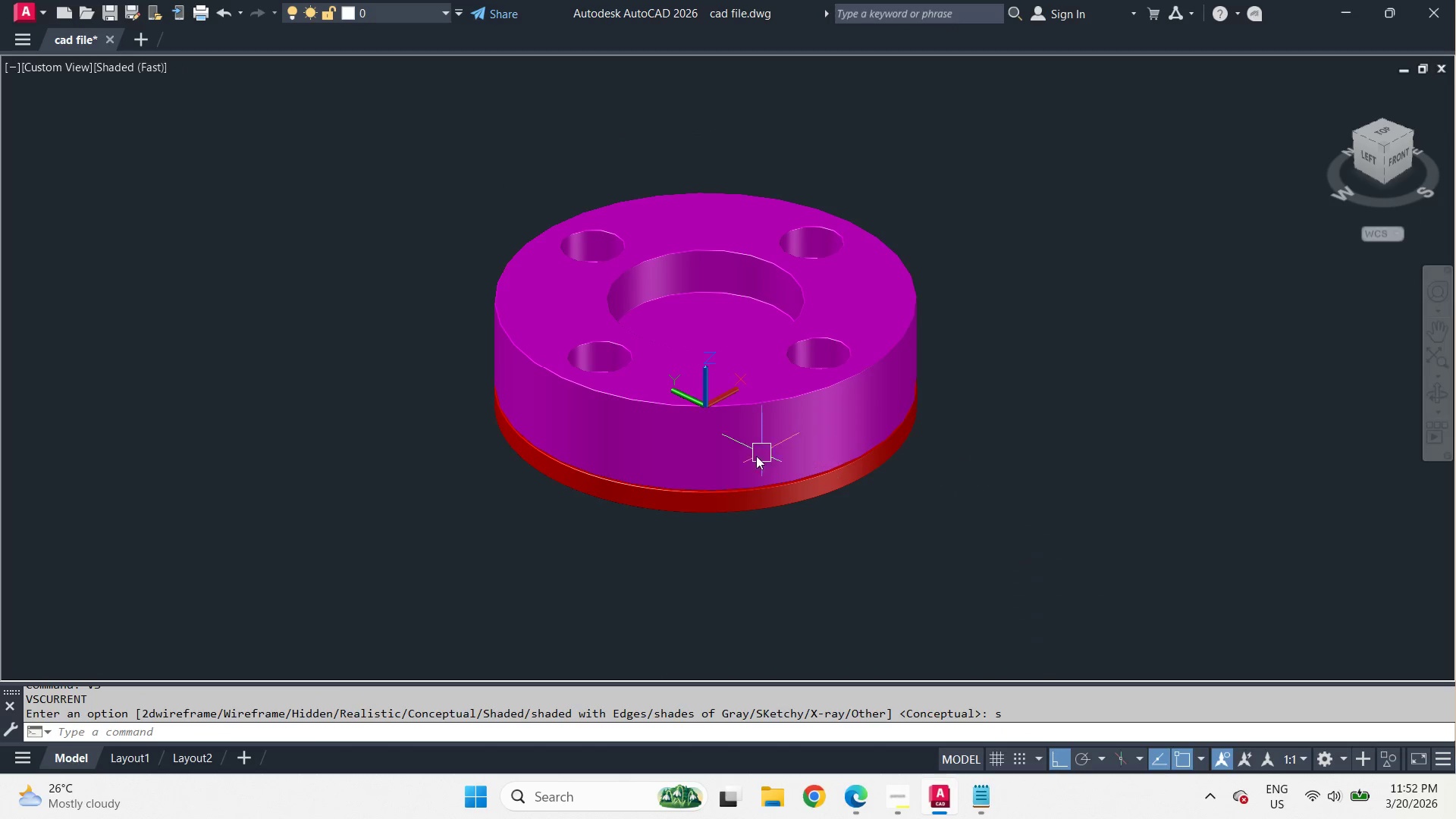 
hold_key(key=ShiftLeft, duration=3.89)
 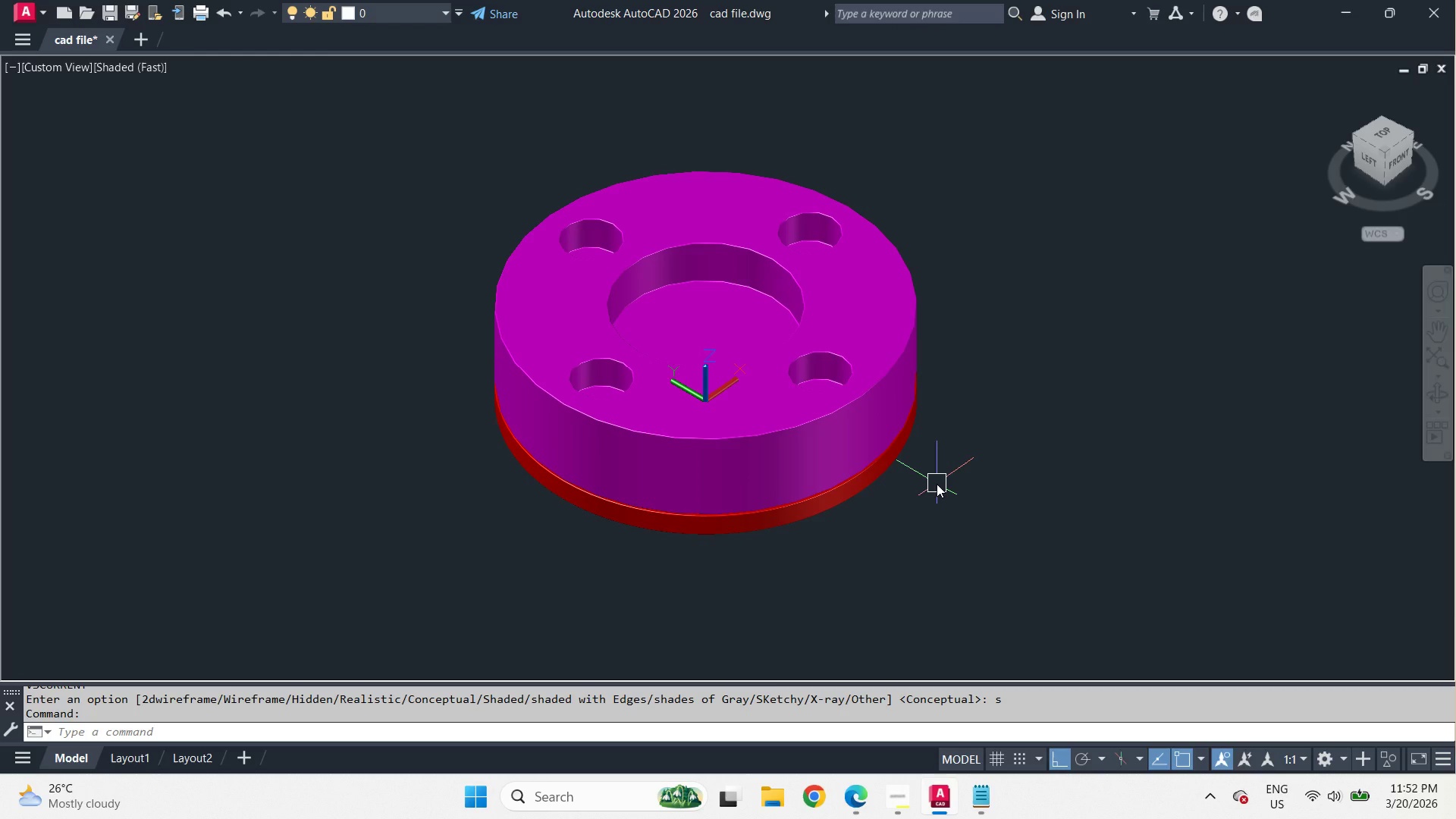 
type(vs 2 )
 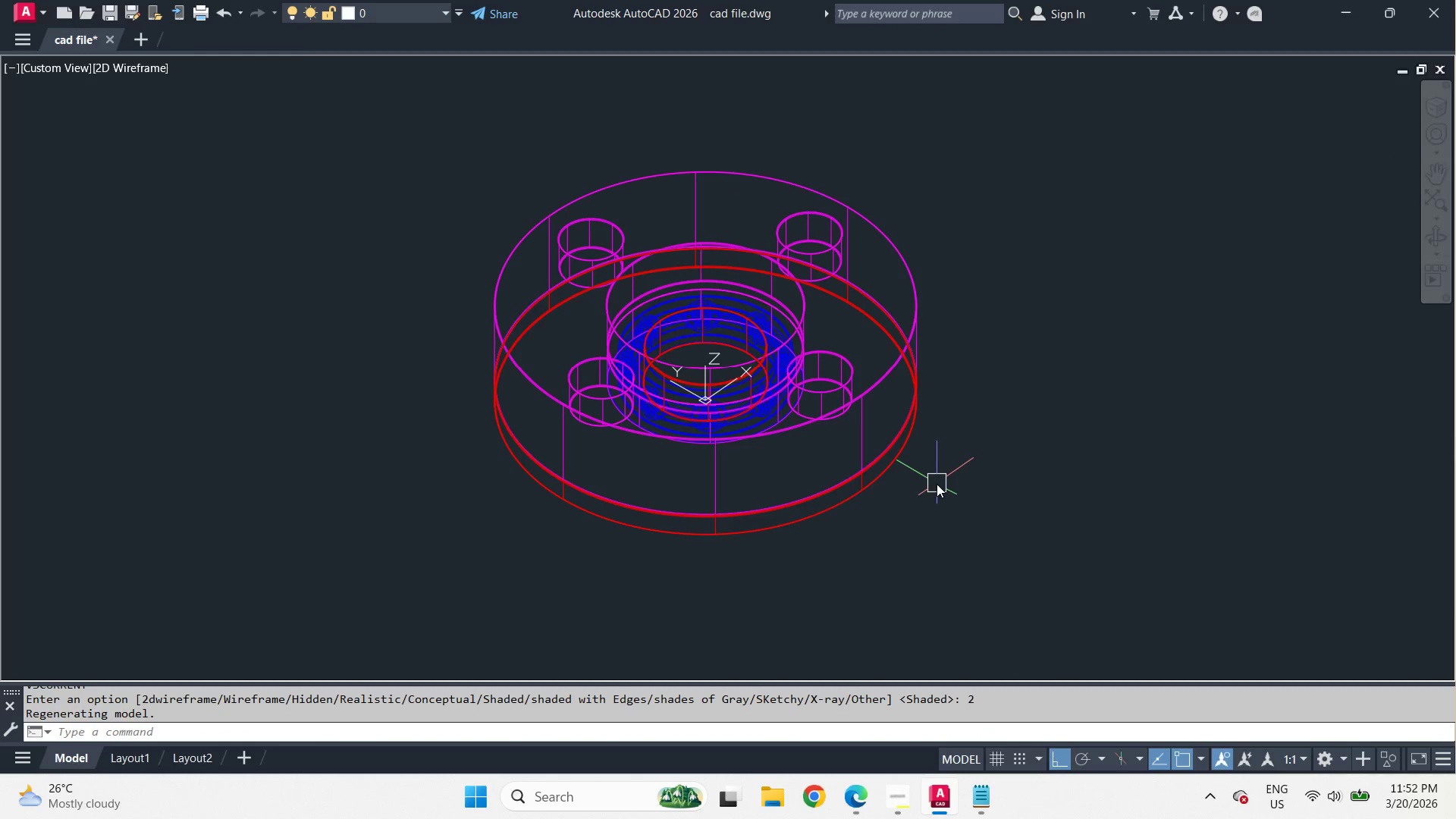 
scroll: coordinate [937, 484], scroll_direction: up, amount: 1.0
 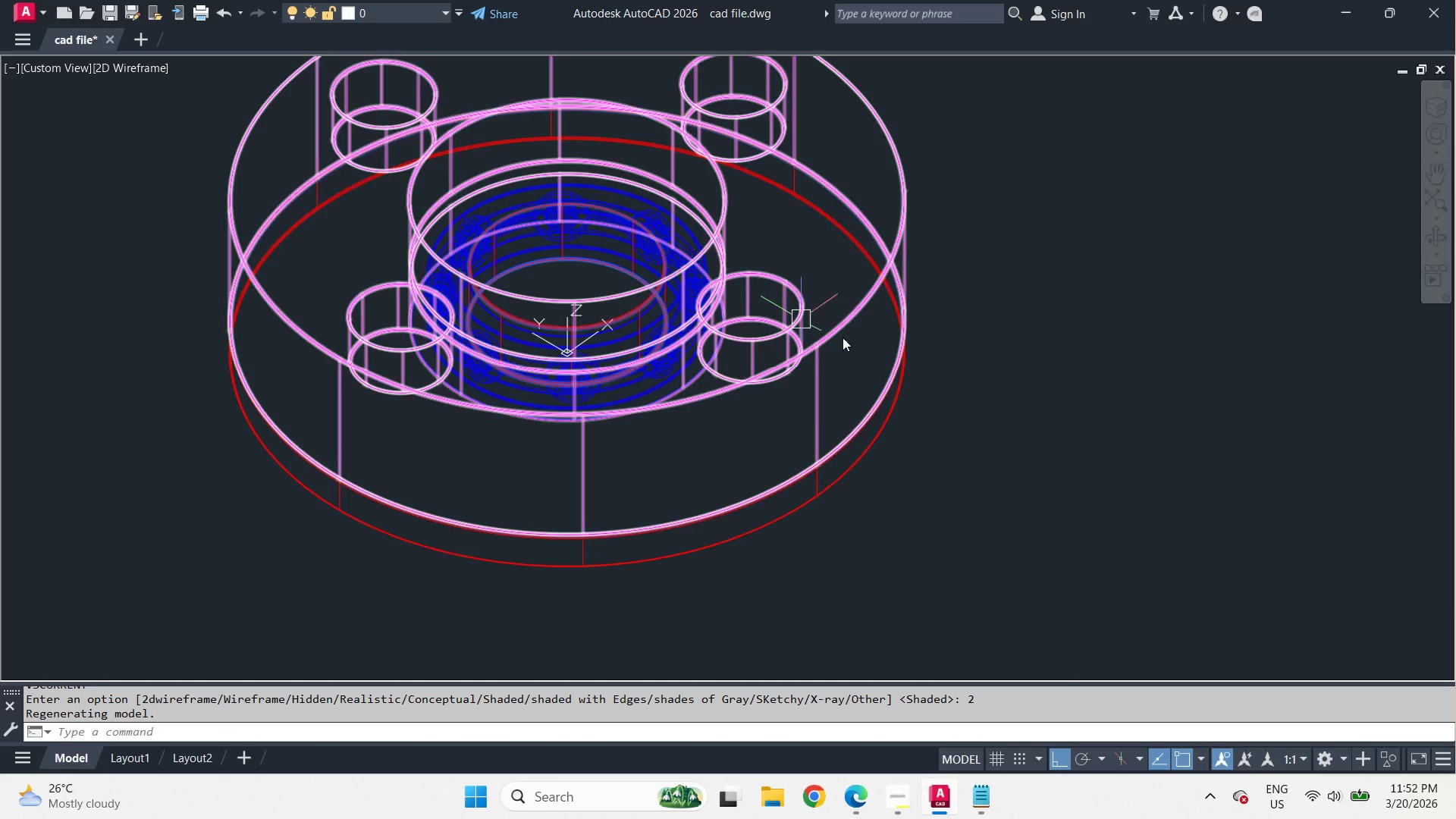 
scroll: coordinate [841, 226], scroll_direction: none, amount: 0.0
 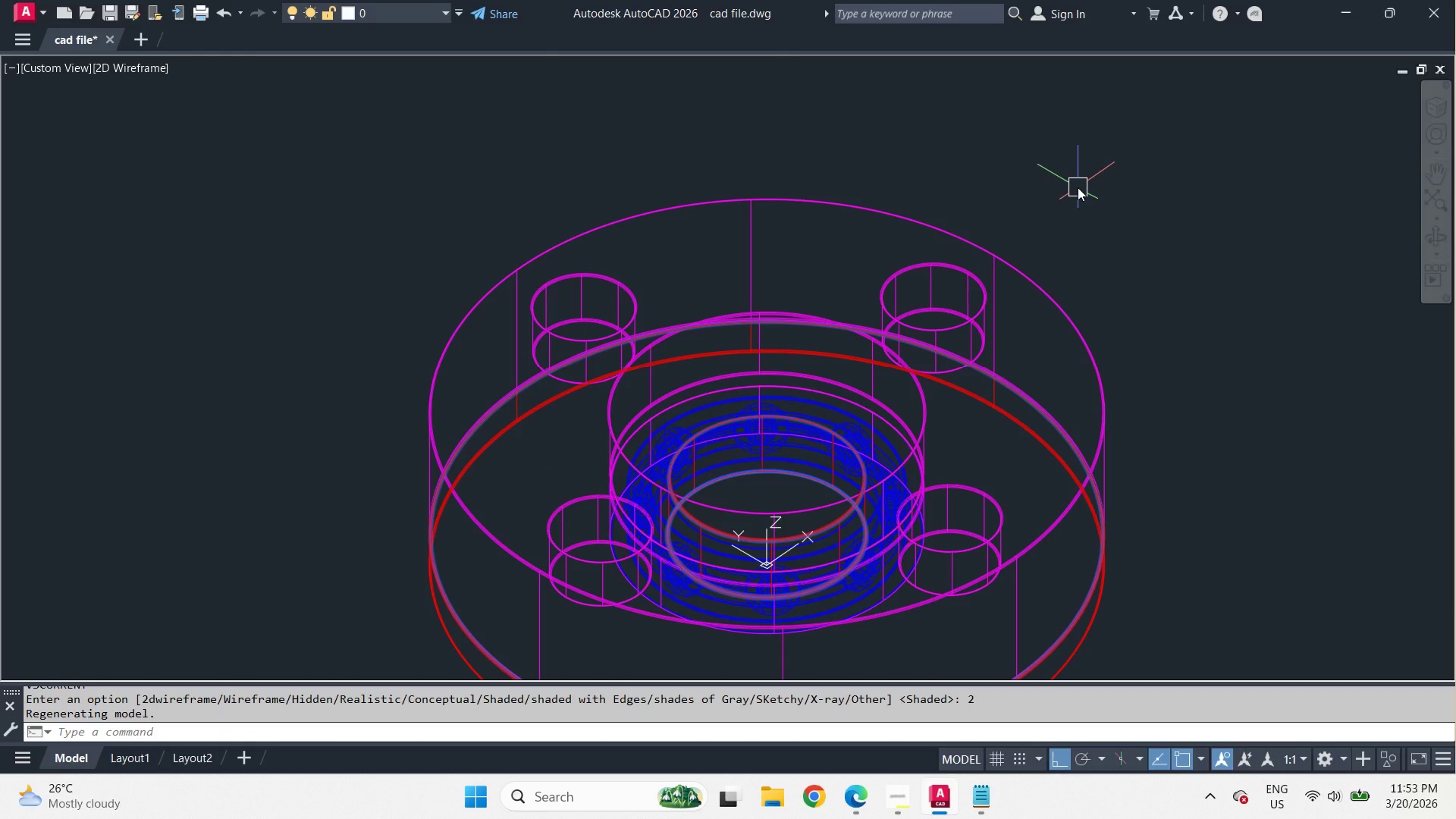 
wait(11.47)
 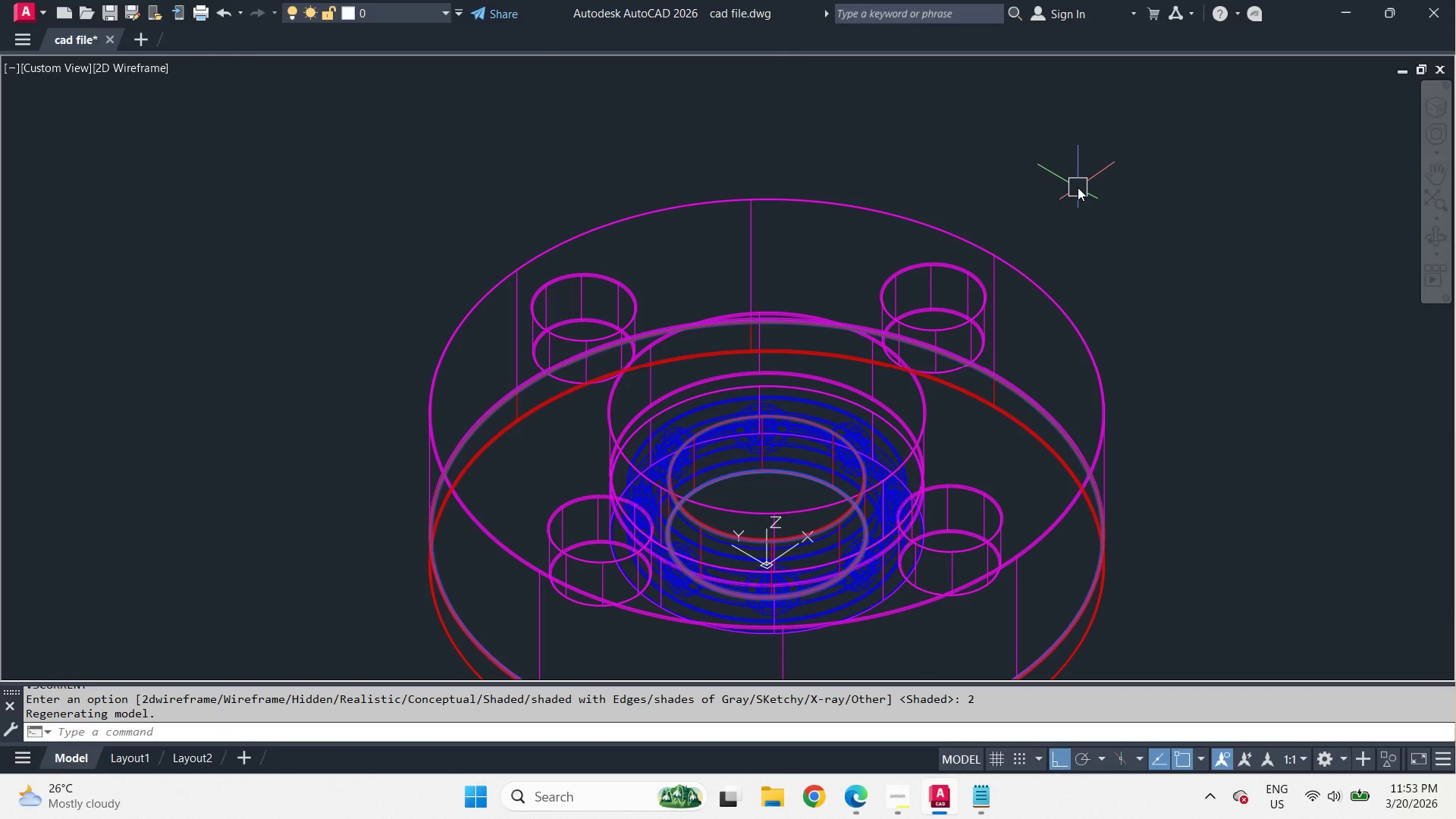 
hold_key(key=ShiftLeft, duration=1.47)
 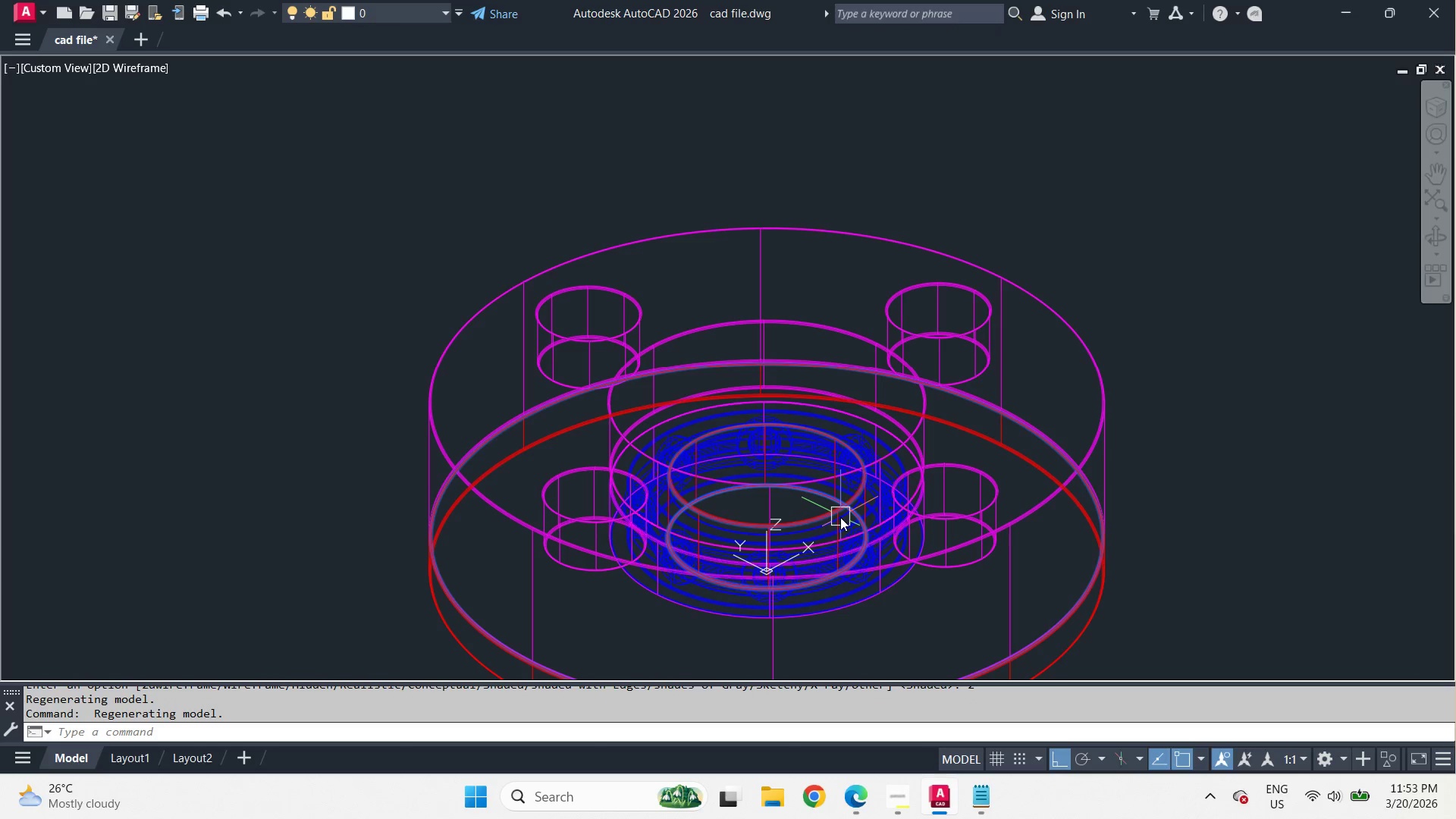 
hold_key(key=ShiftLeft, duration=2.91)
 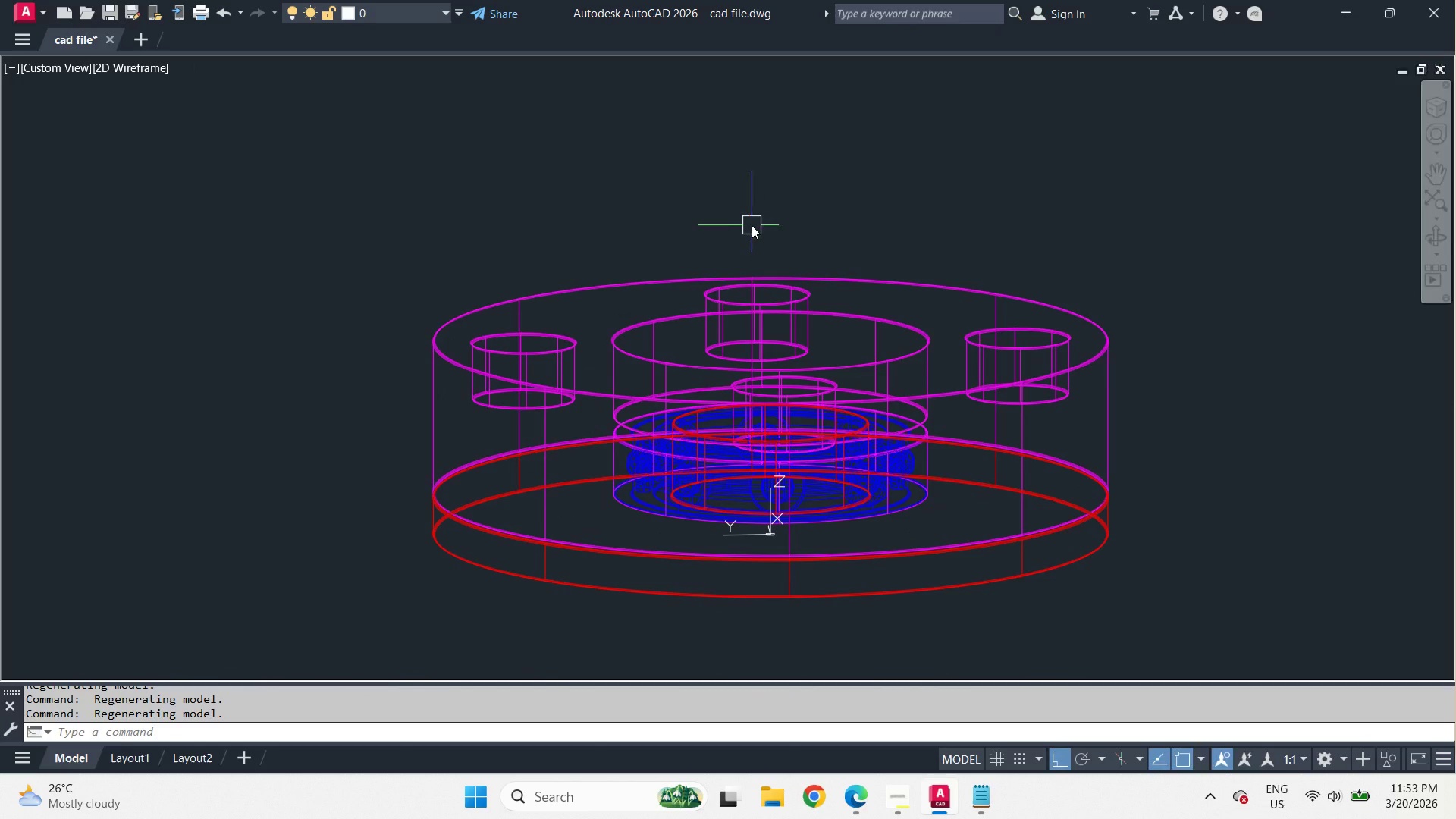 
key(Minus)
 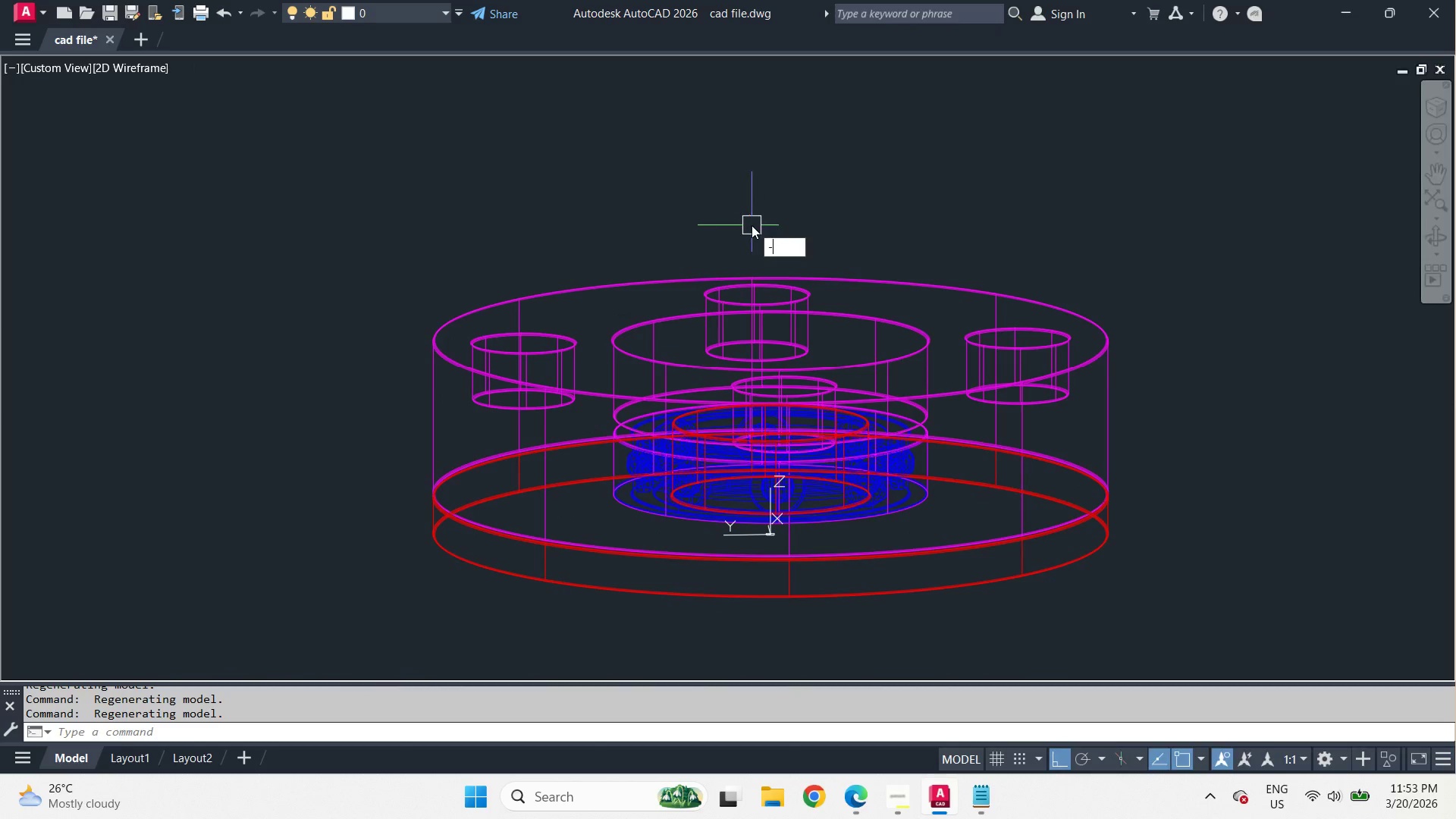 
key(V)
 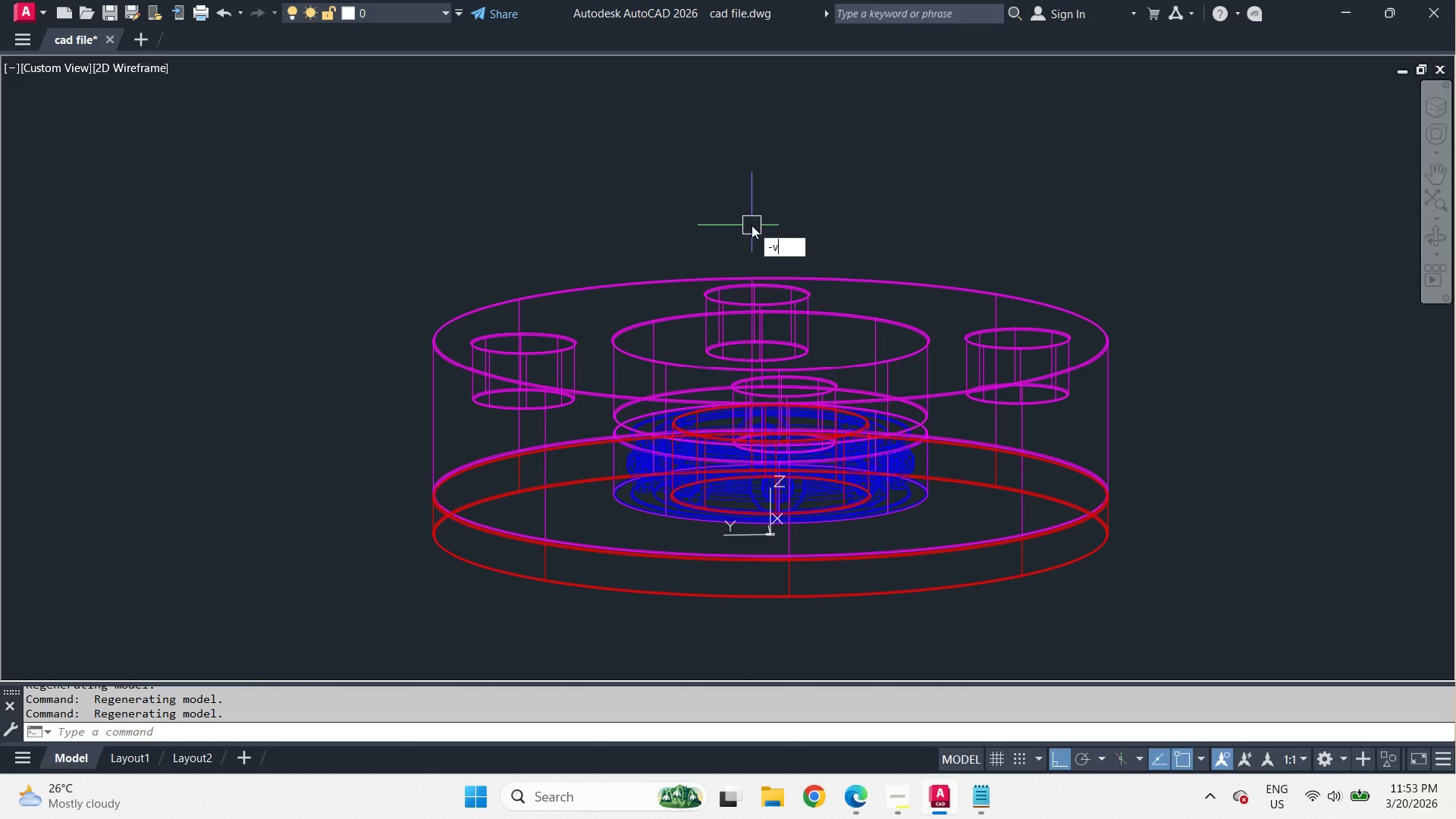 
key(Space)
 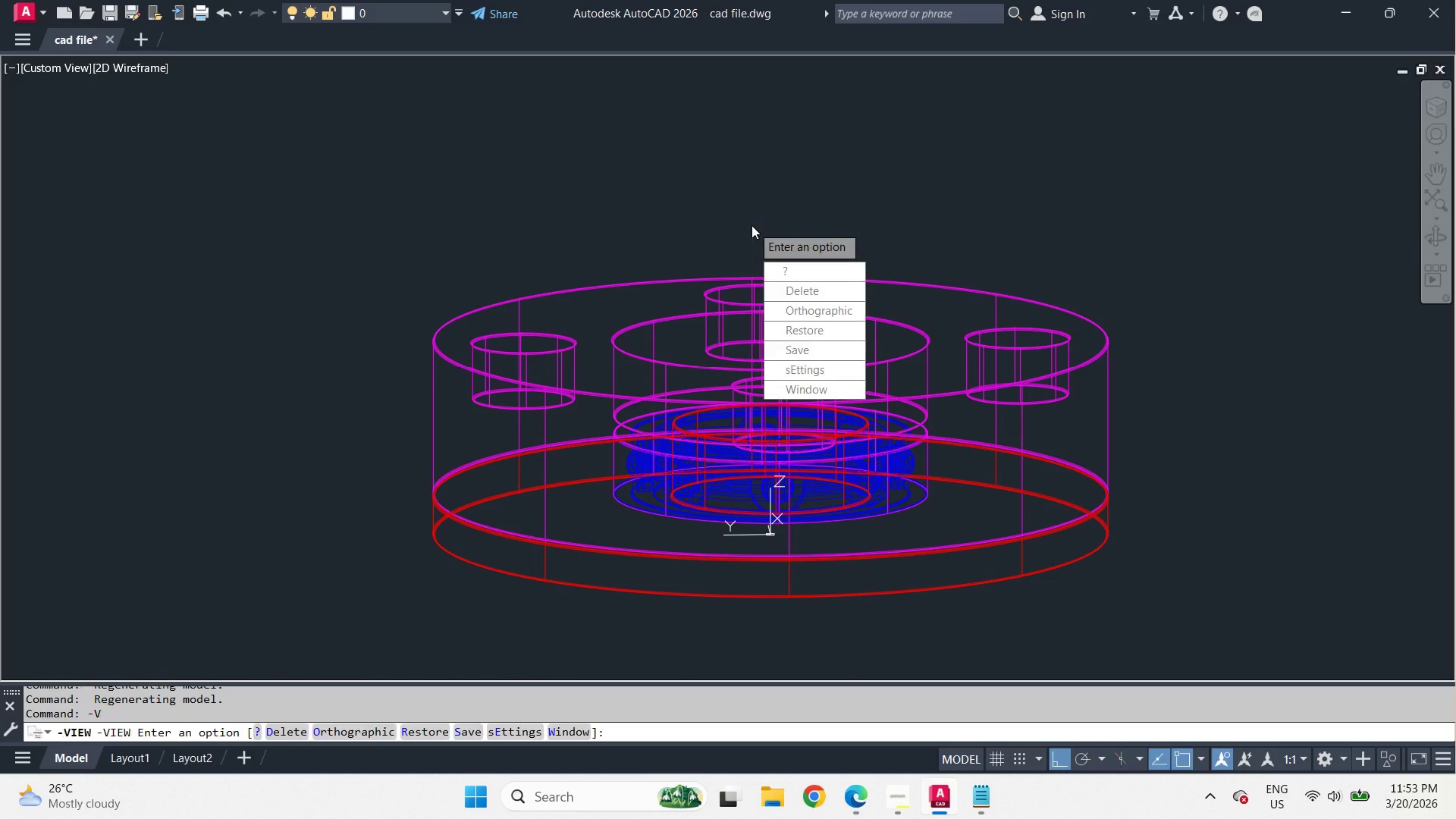 
key(T)
 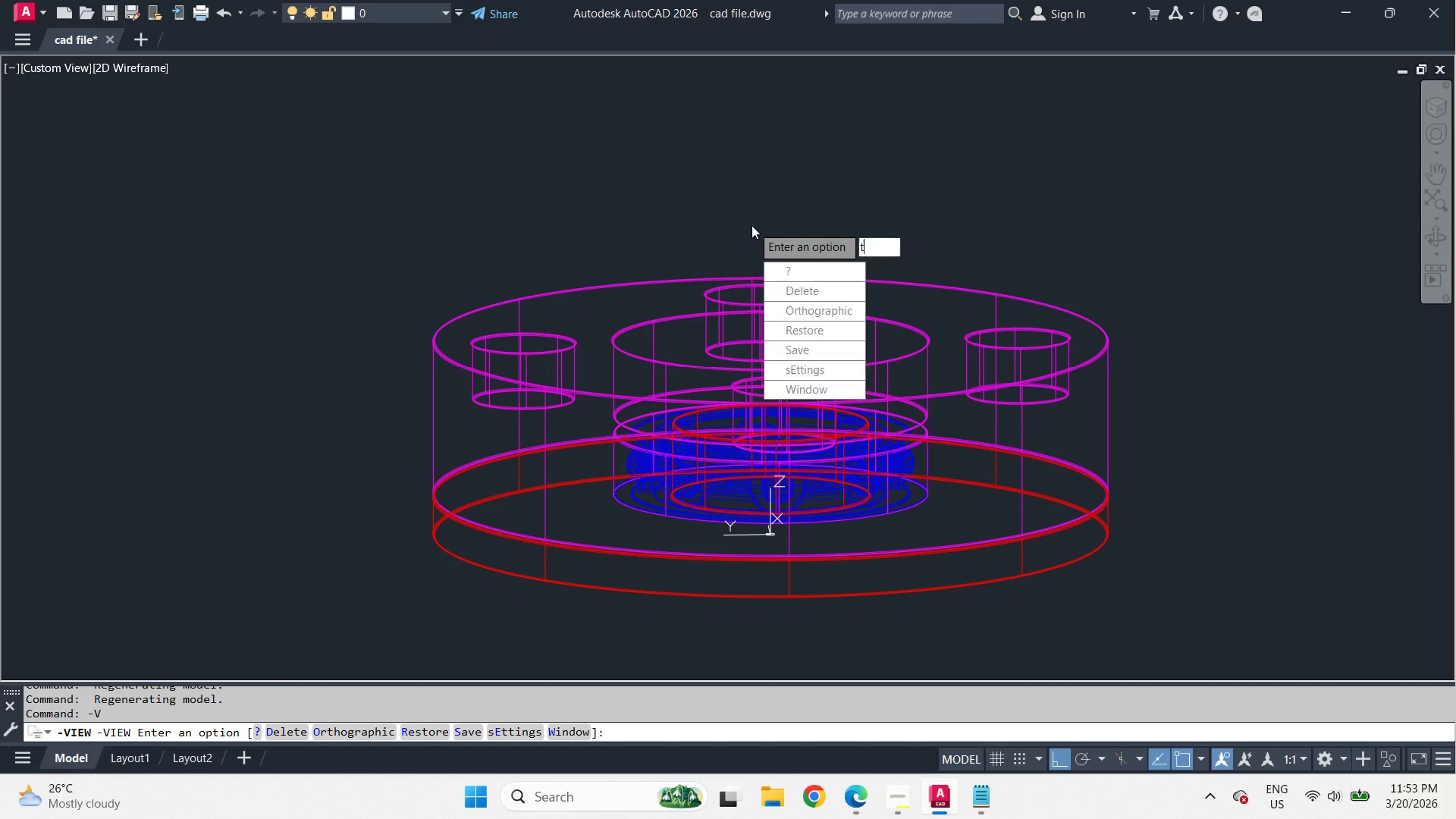 
key(Space)
 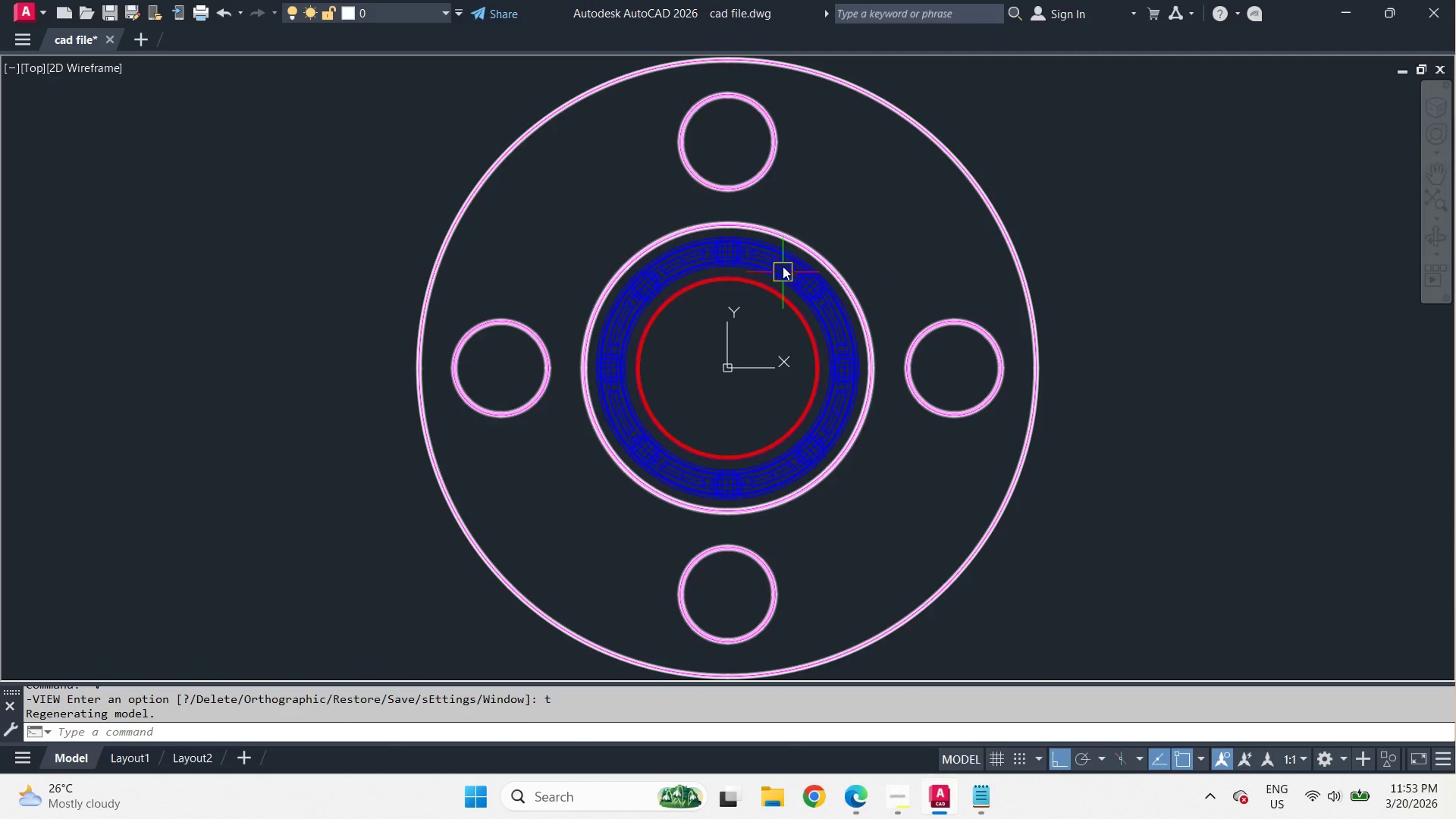 
scroll: coordinate [790, 189], scroll_direction: down, amount: 2.0
 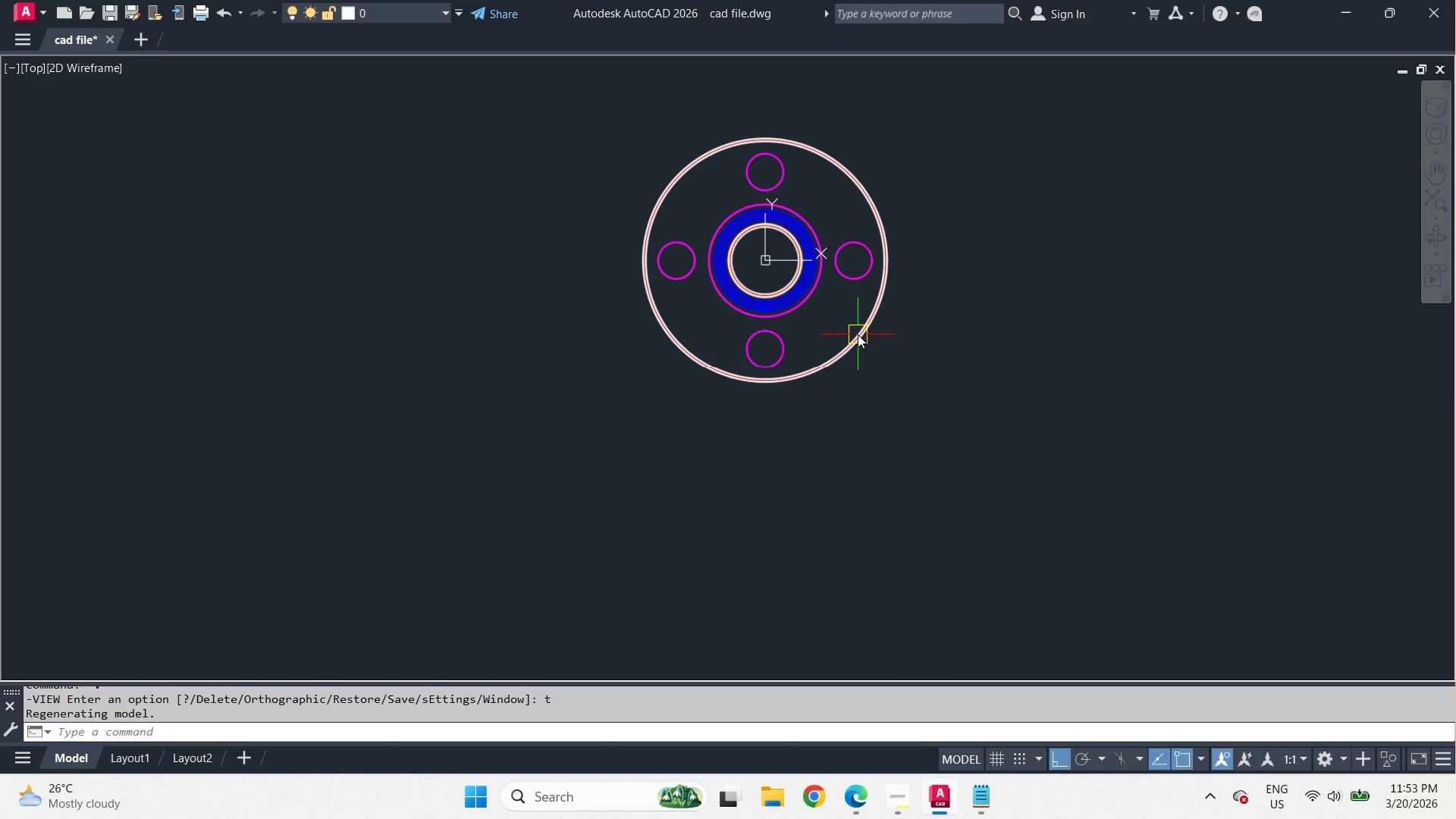 
left_click([858, 334])
 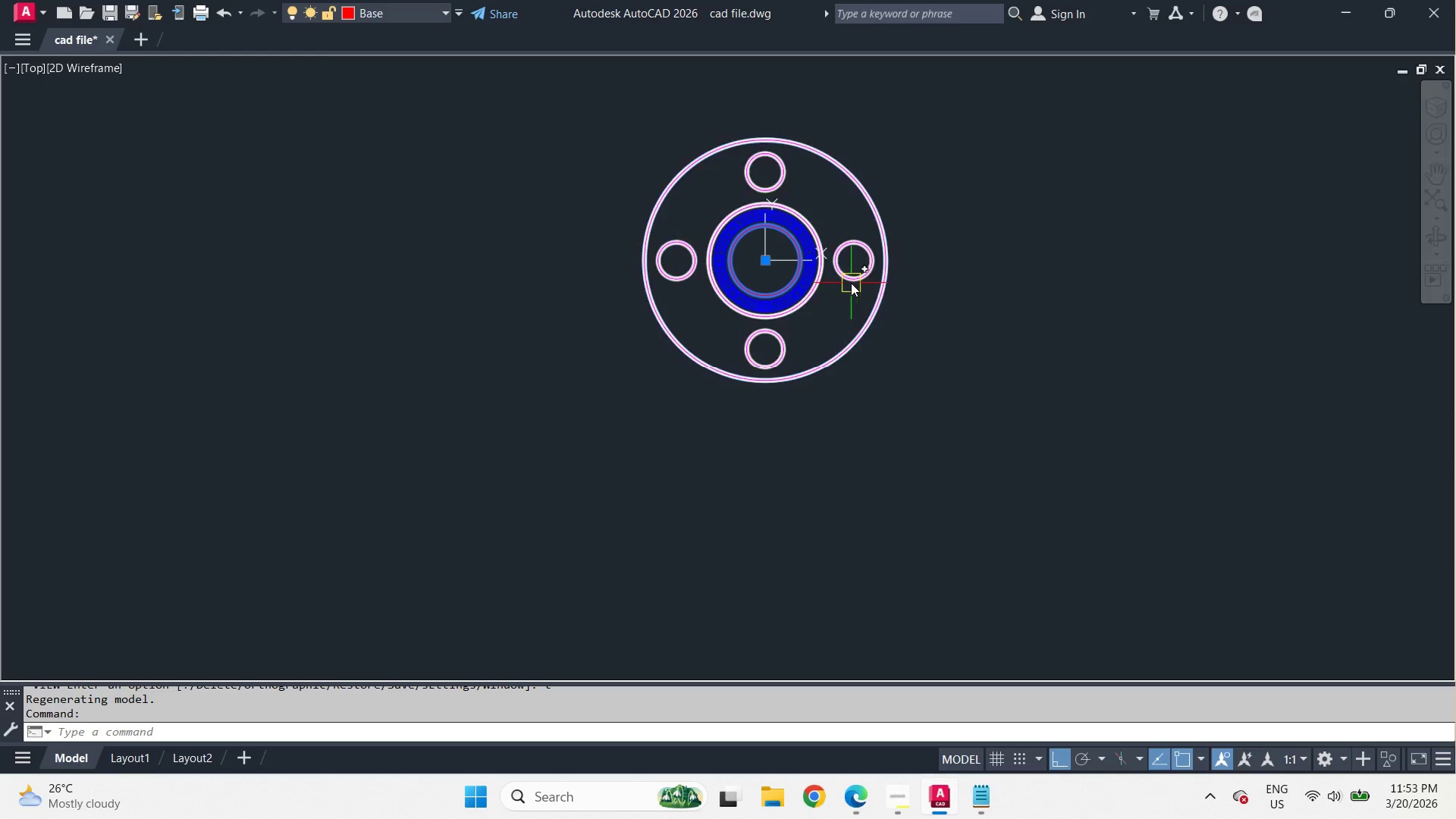 
key(Escape)
 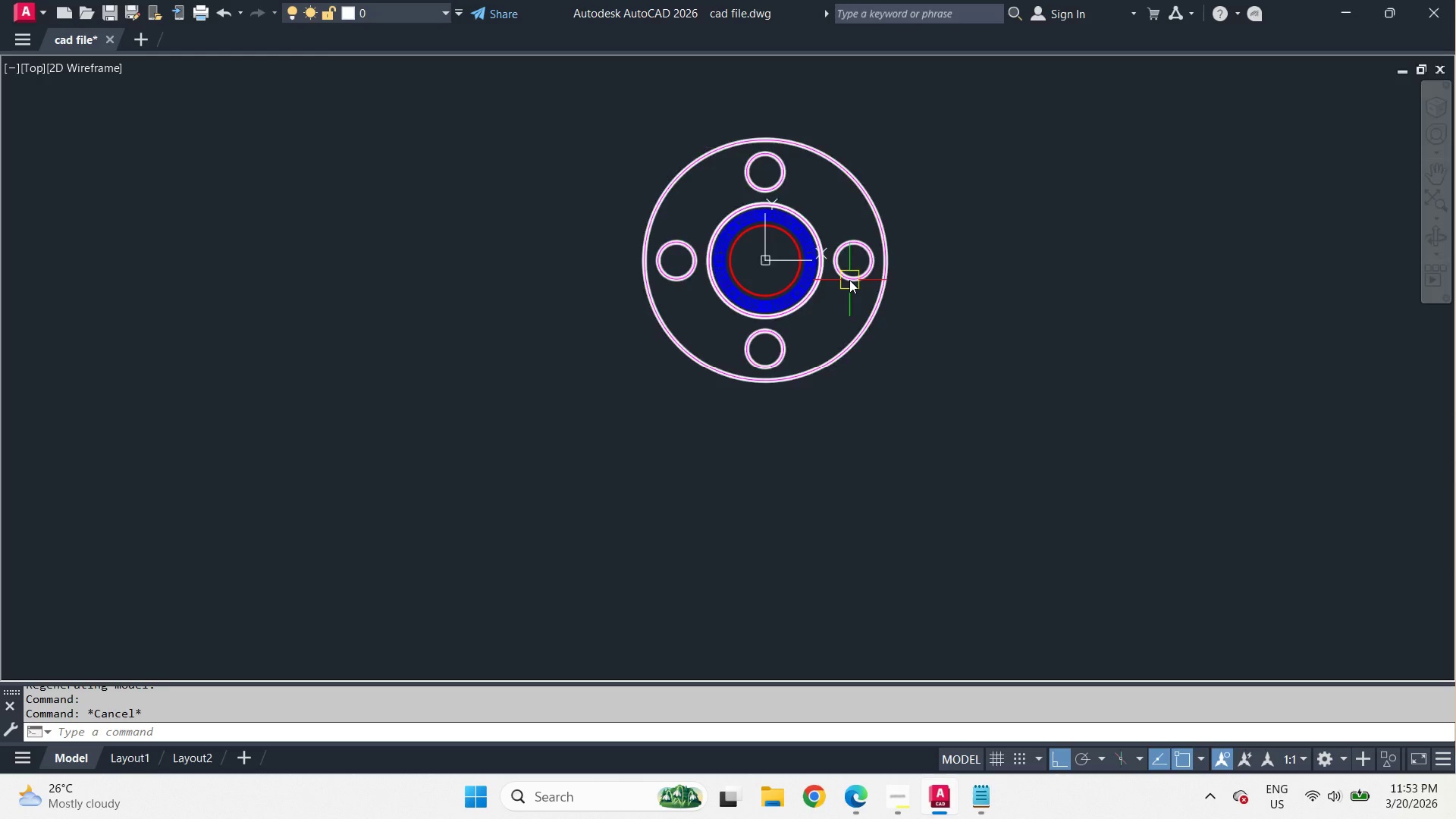 
left_click([849, 280])
 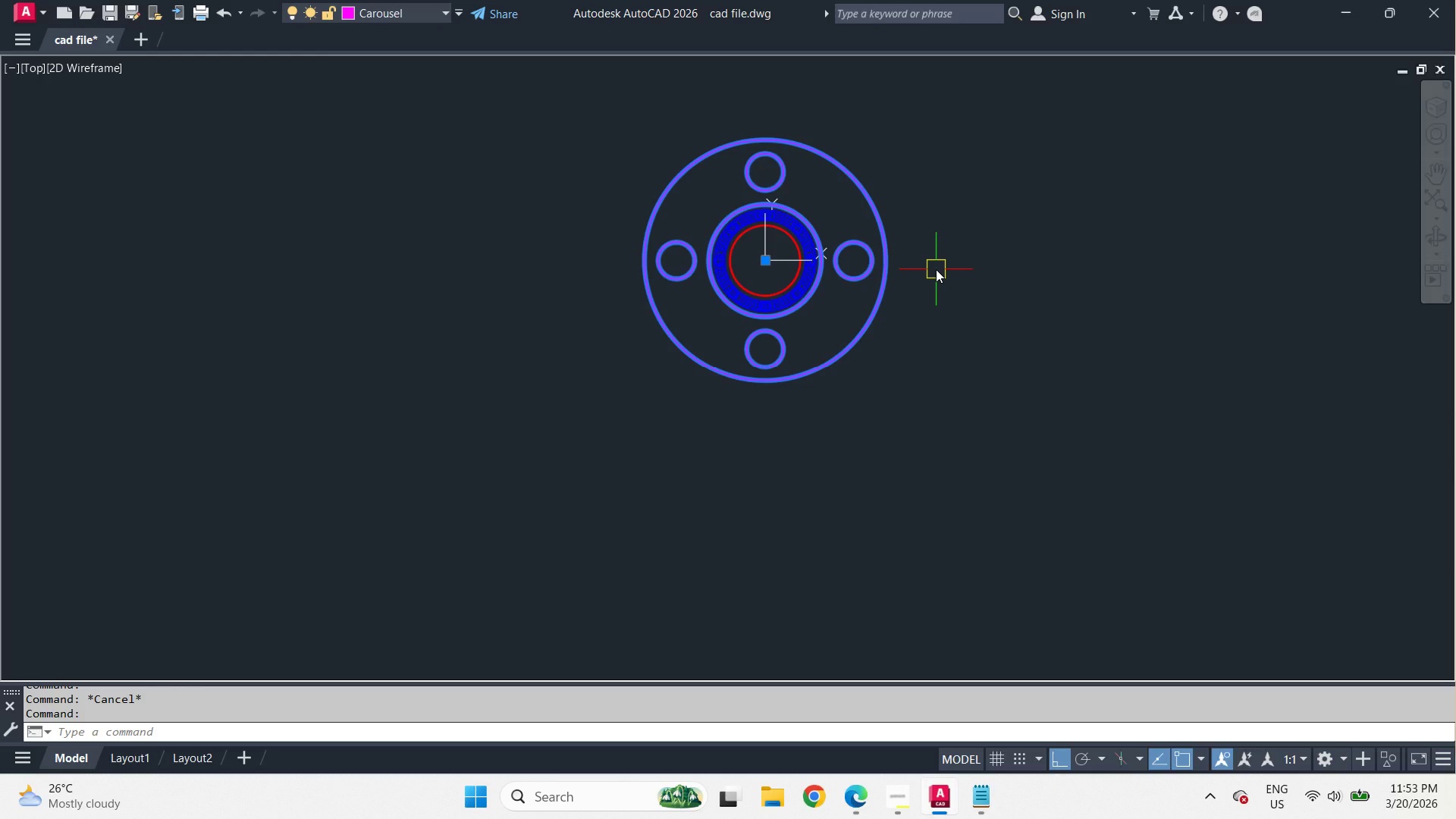 
wait(5.7)
 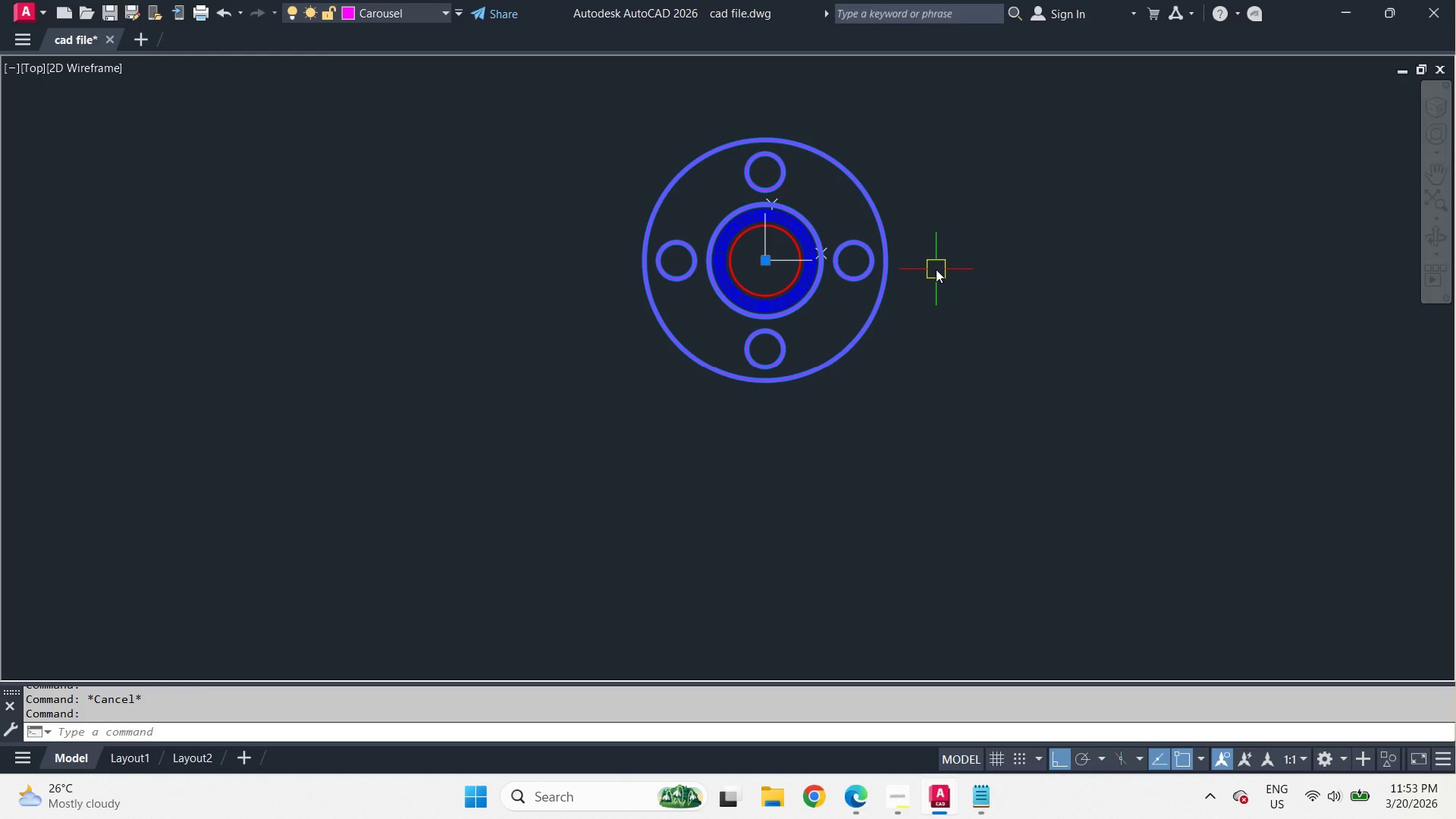 
key(M)
 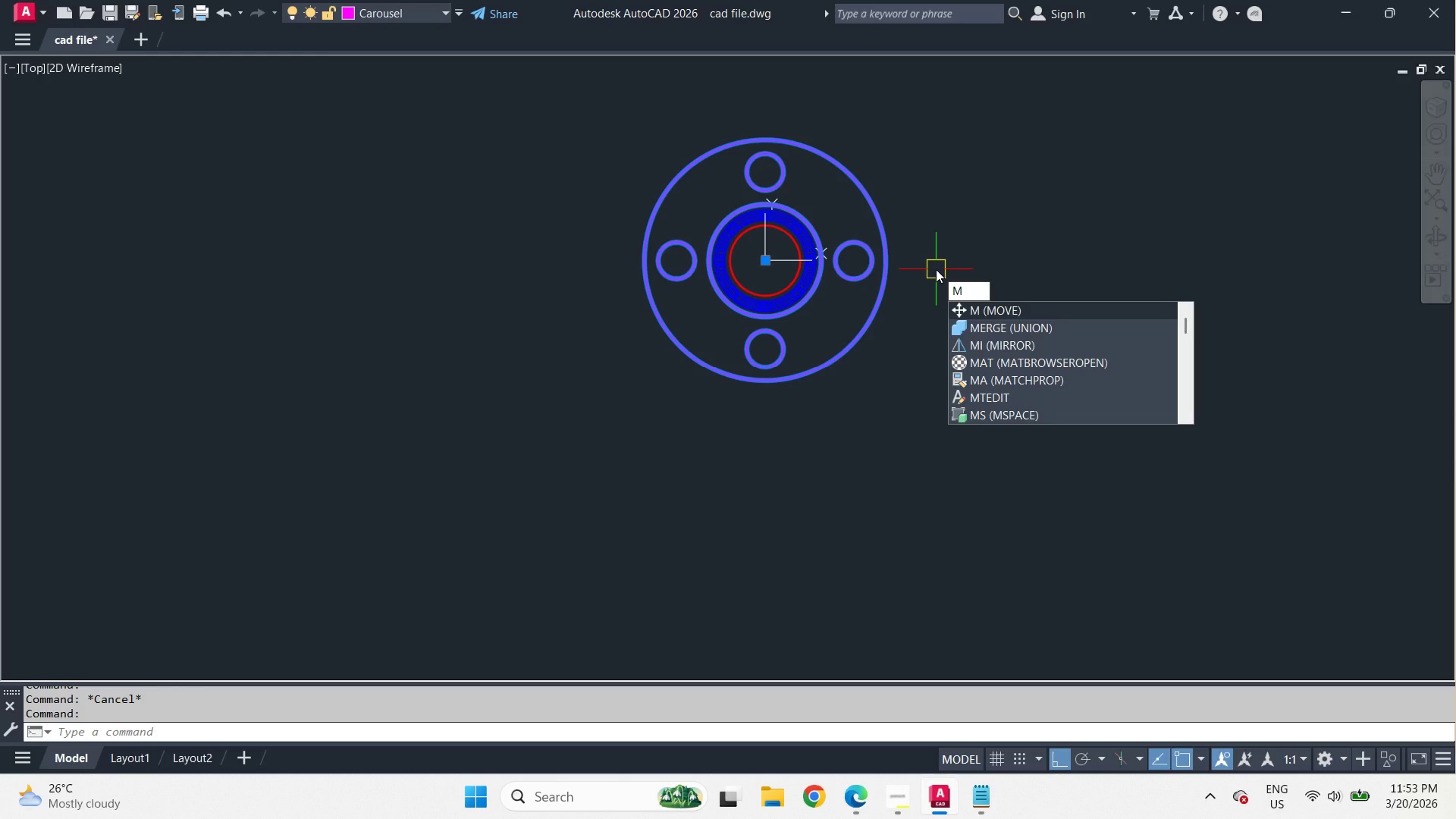 
key(Escape)
 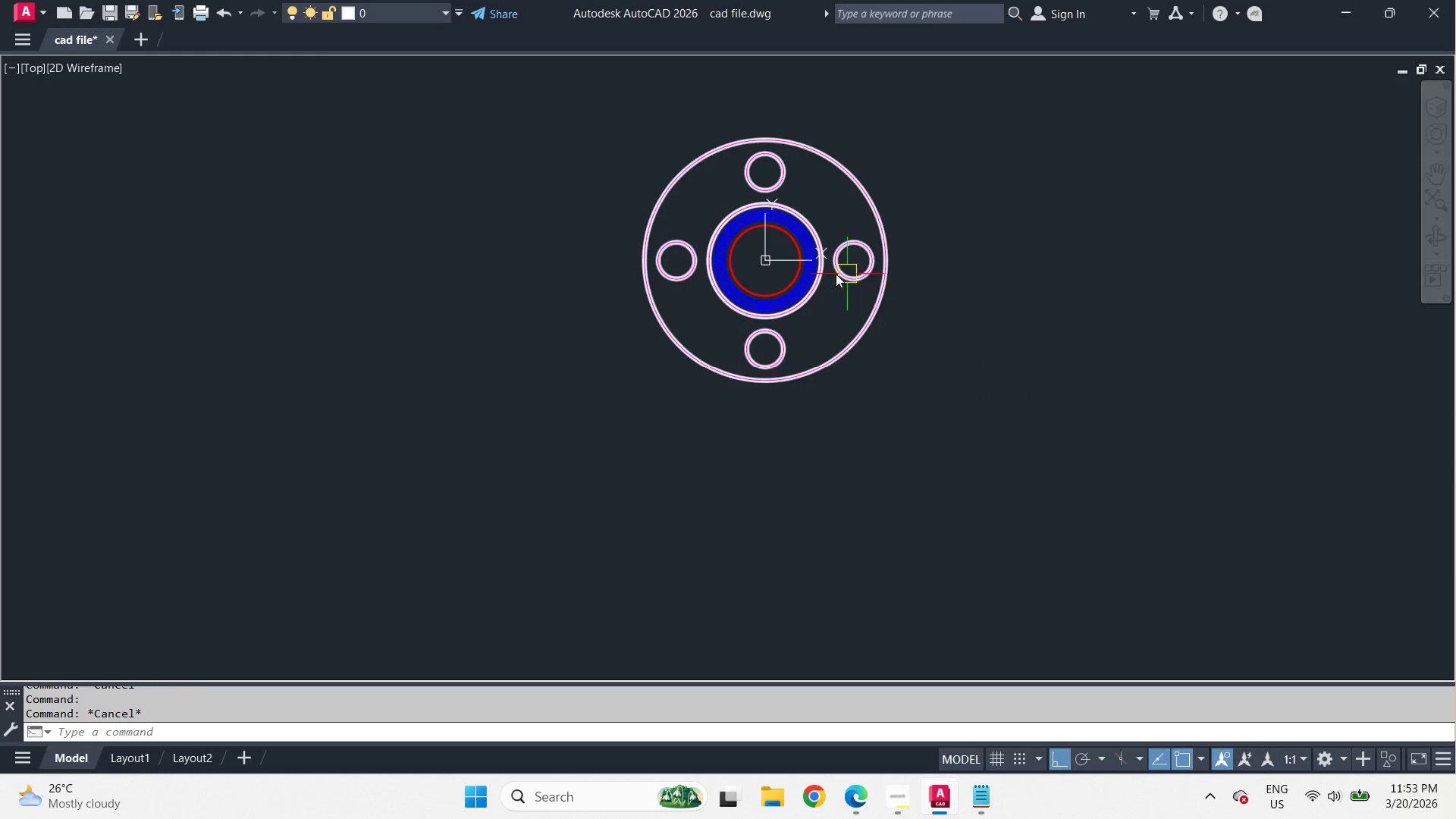 
scroll: coordinate [829, 274], scroll_direction: up, amount: 3.0
 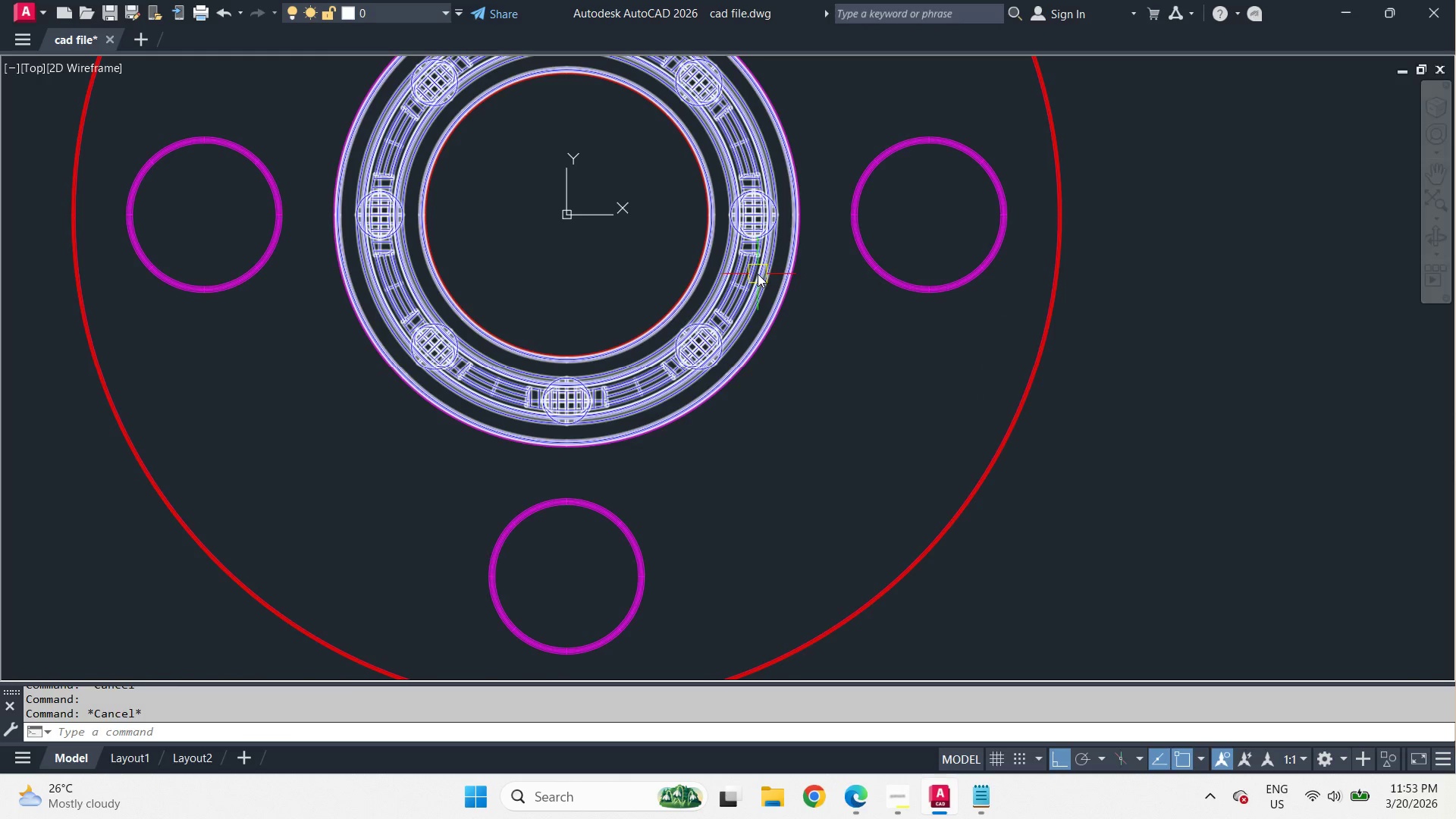 
left_click([758, 273])
 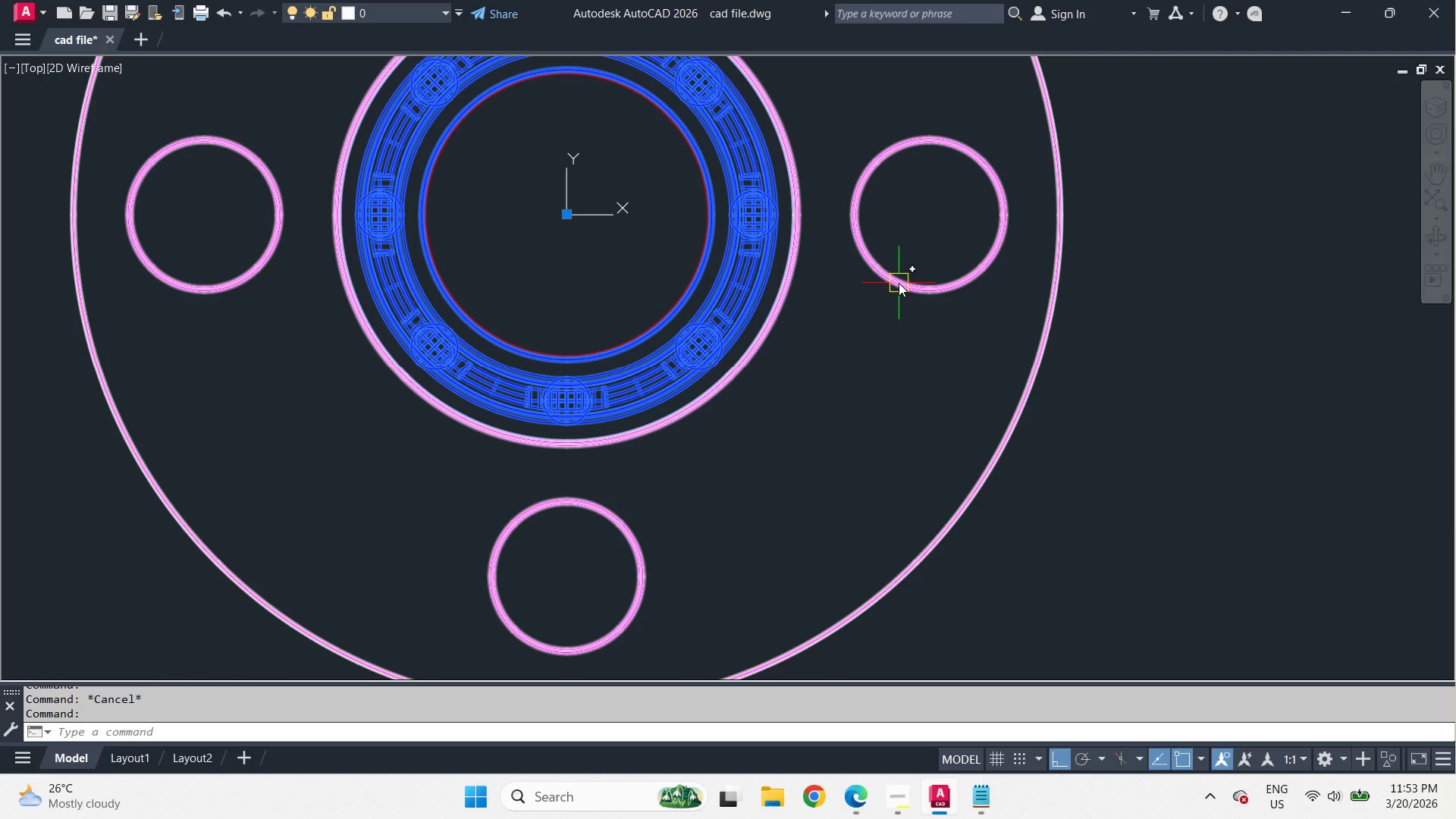 
left_click([899, 283])
 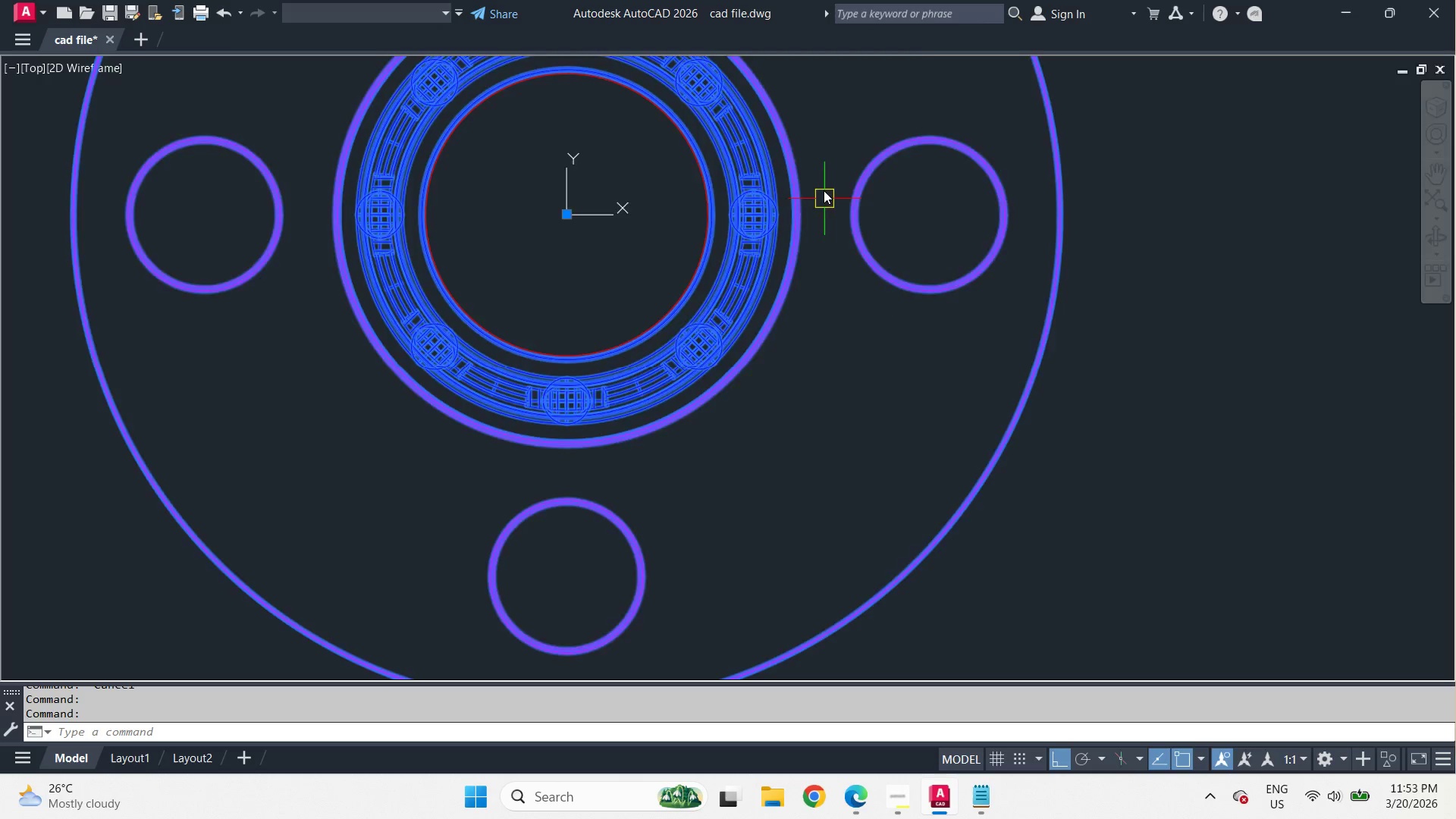 
key(M)
 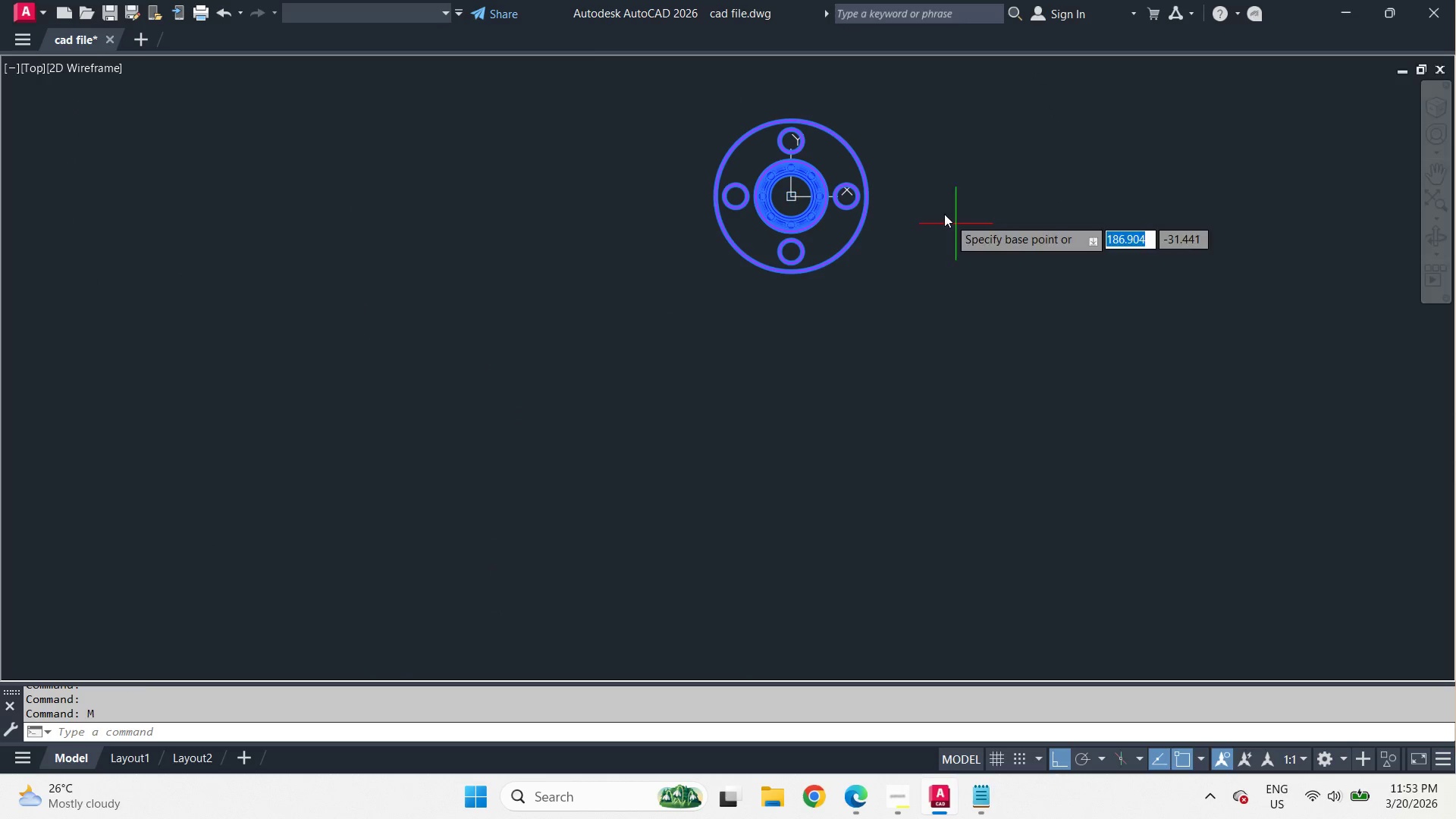 
key(Space)
 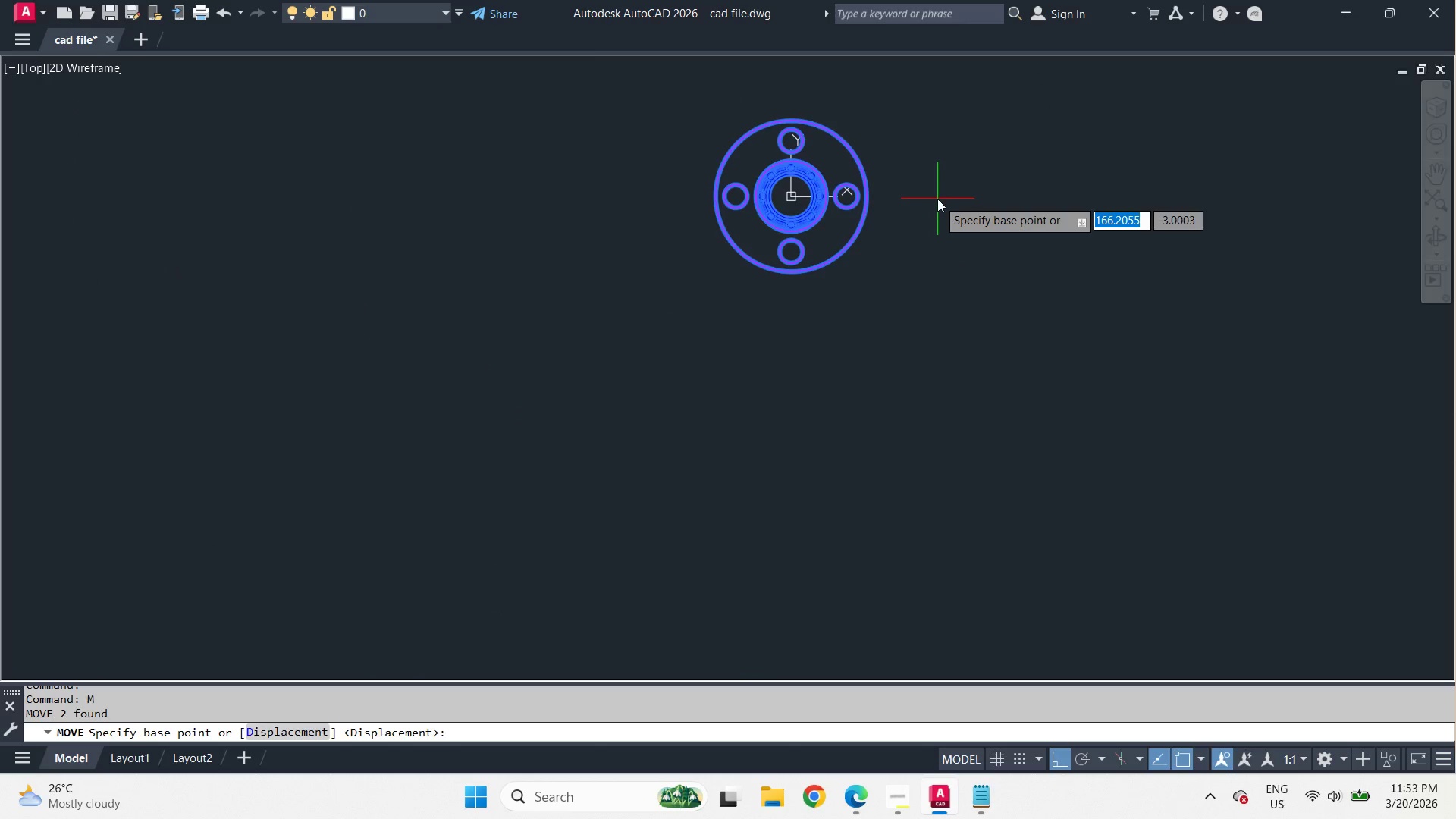 
scroll: coordinate [842, 195], scroll_direction: down, amount: 4.0
 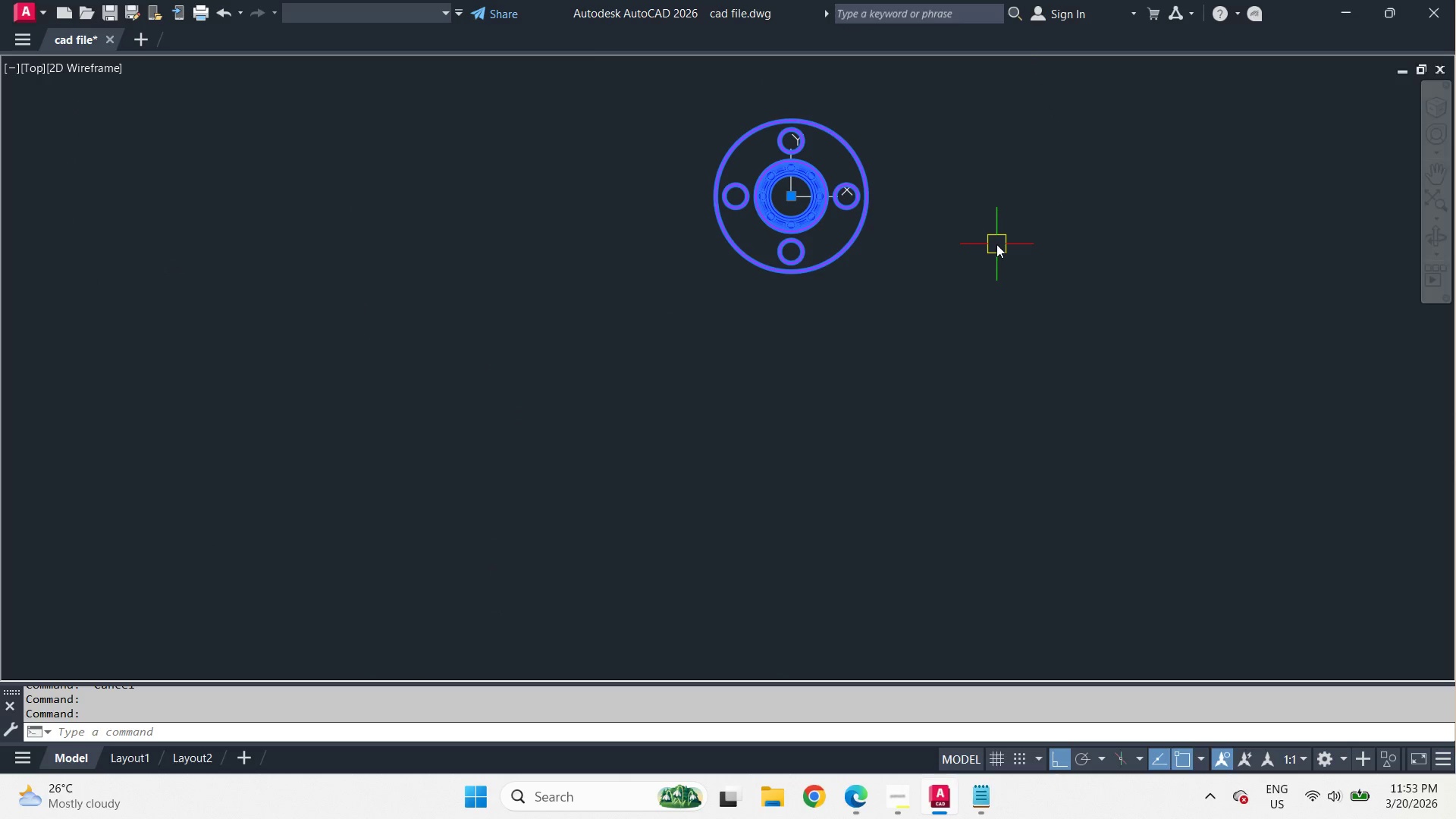 
left_click_drag(start_coordinate=[937, 199], to_coordinate=[940, 217])
 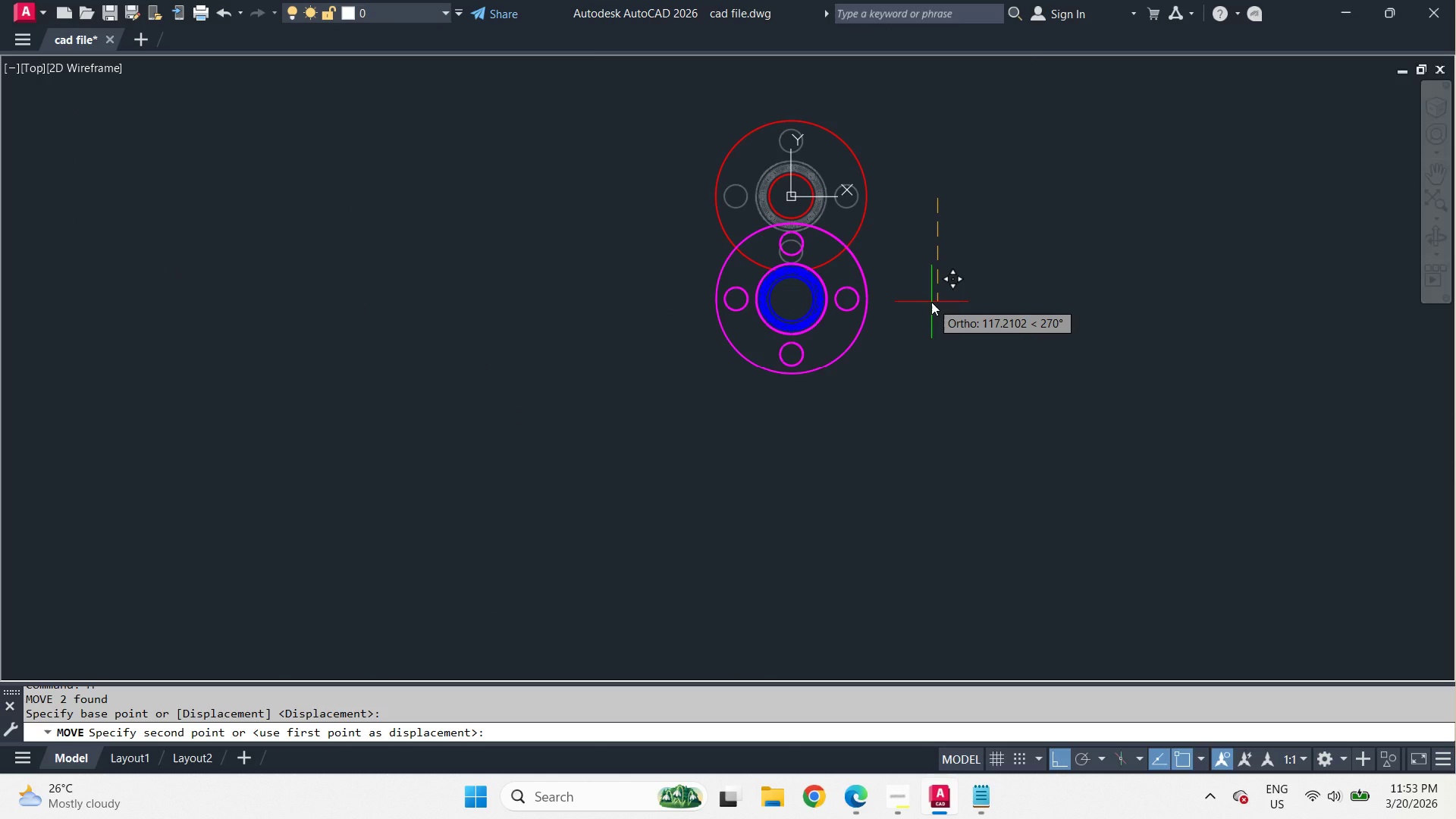 
key(Numpad2)
 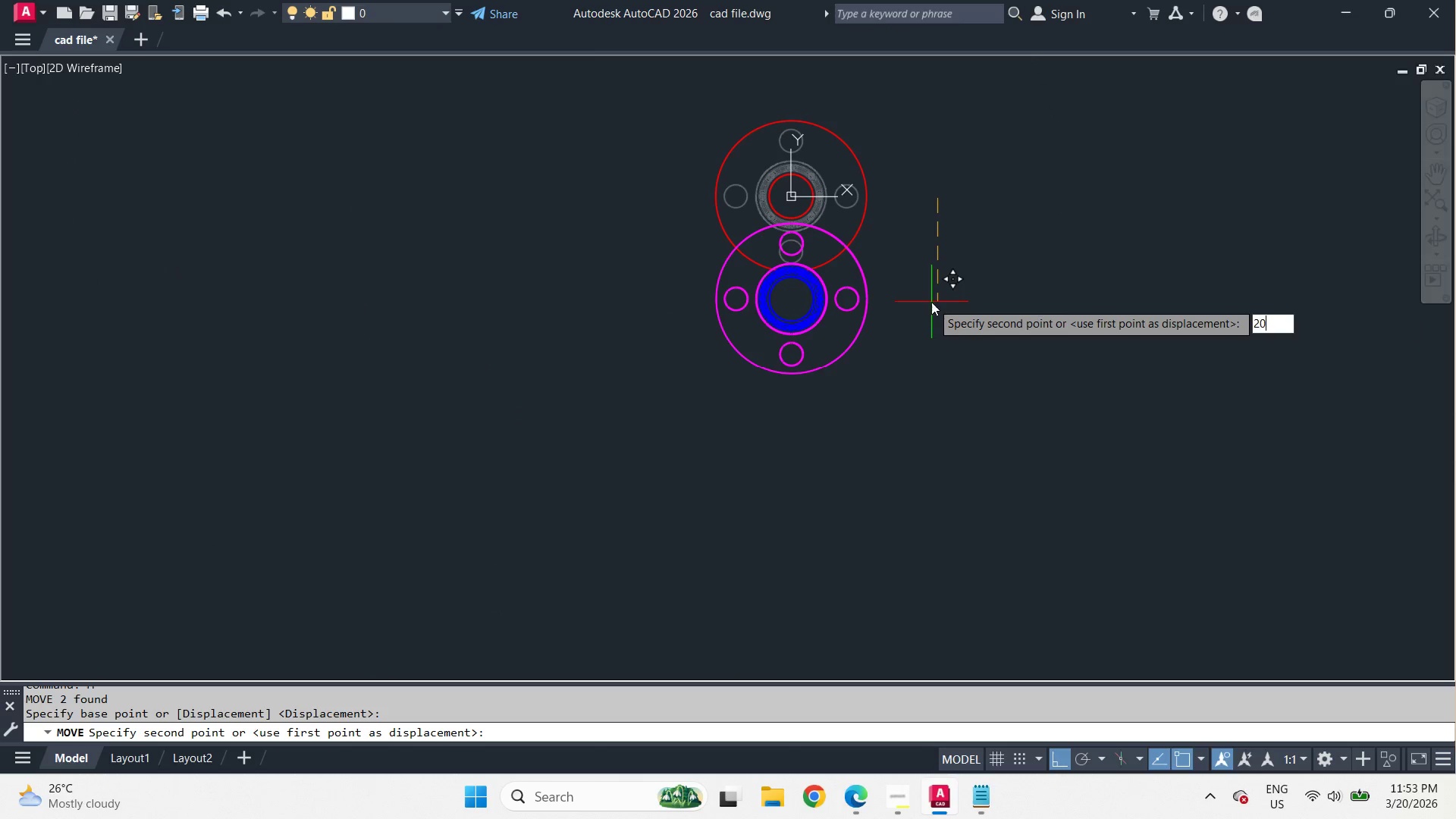 
key(Numpad0)
 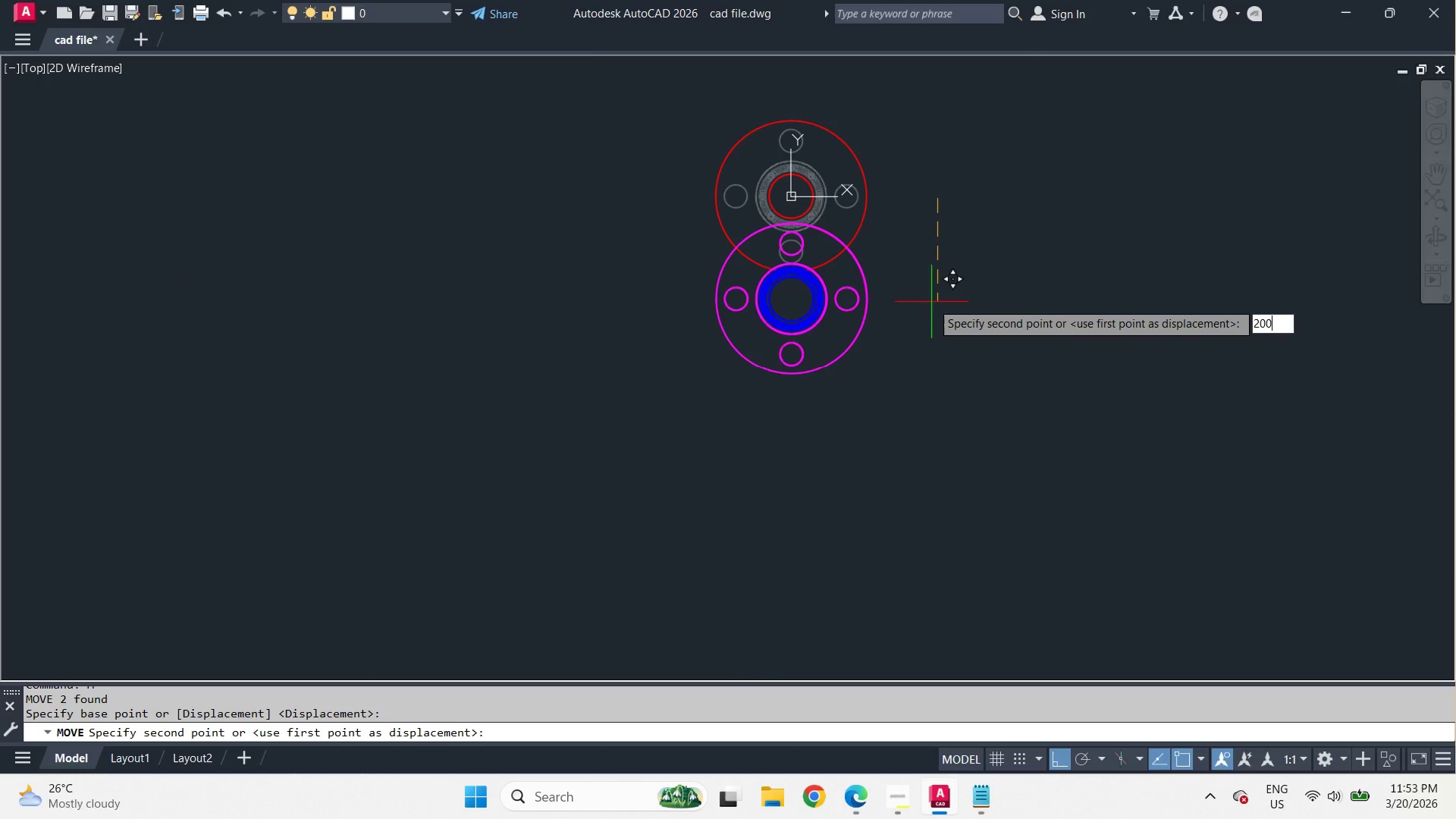 
key(Numpad0)
 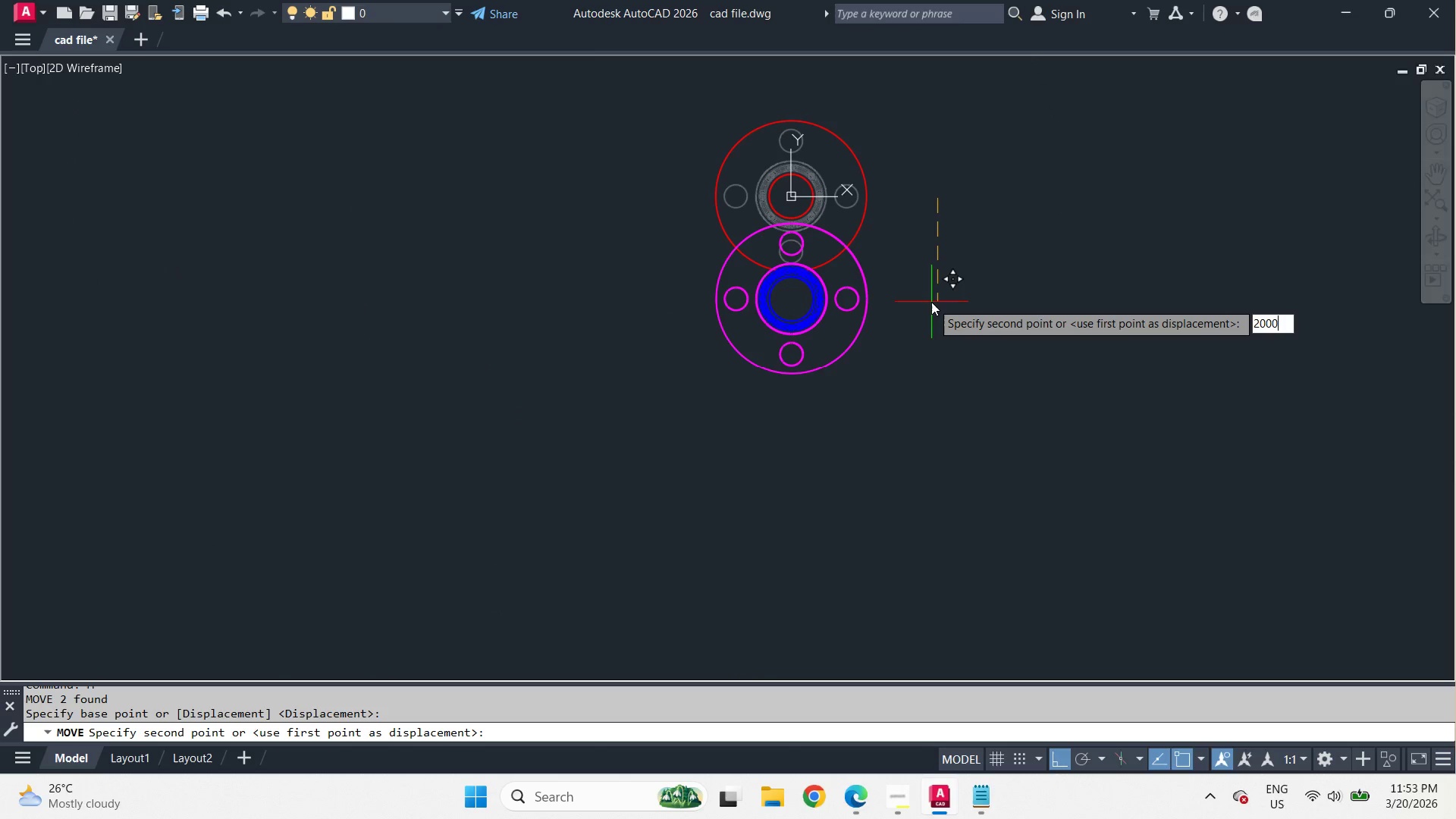 
key(Numpad0)
 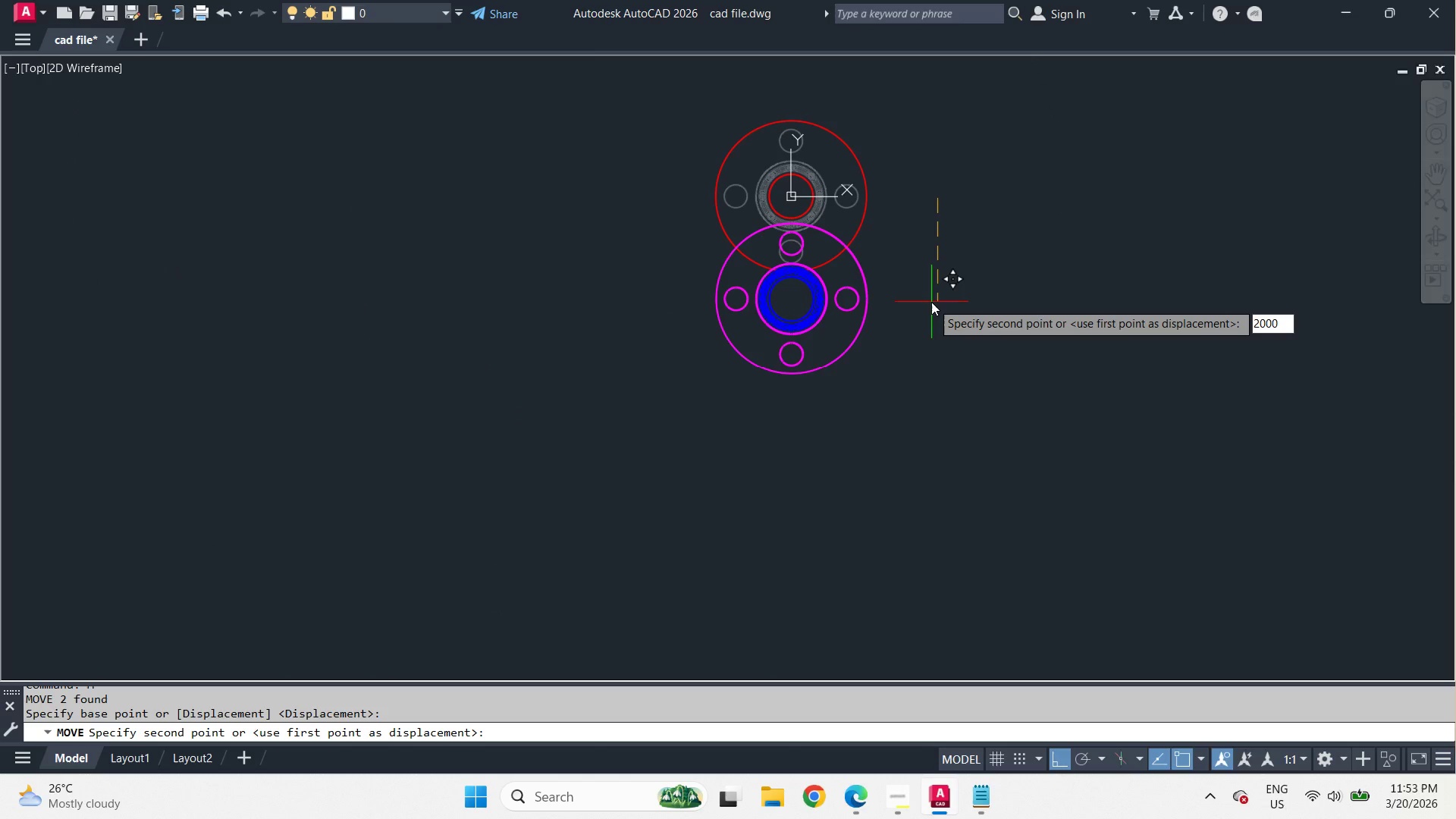 
key(Backspace)
 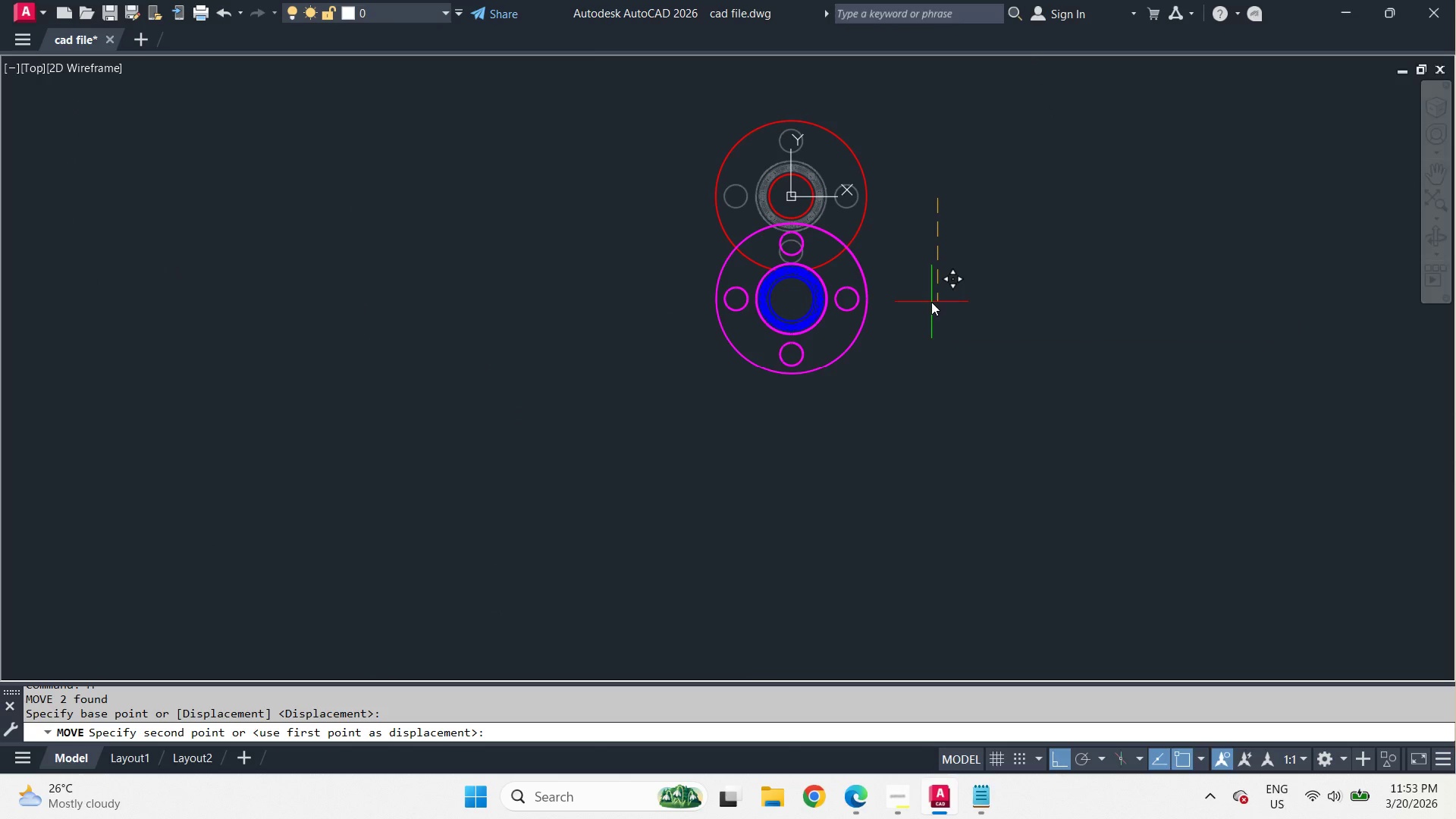 
key(Enter)
 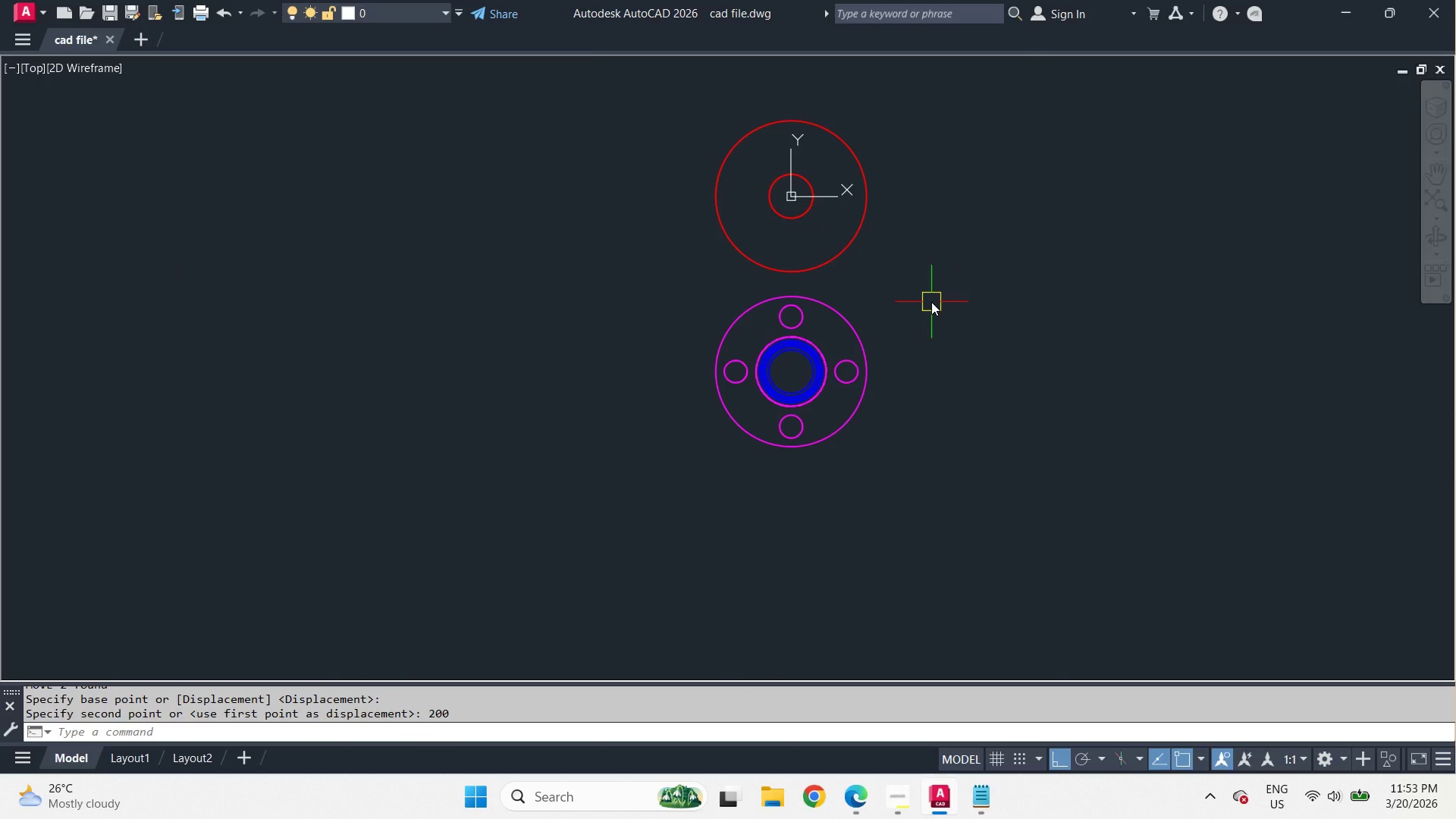 
type(-v le )
 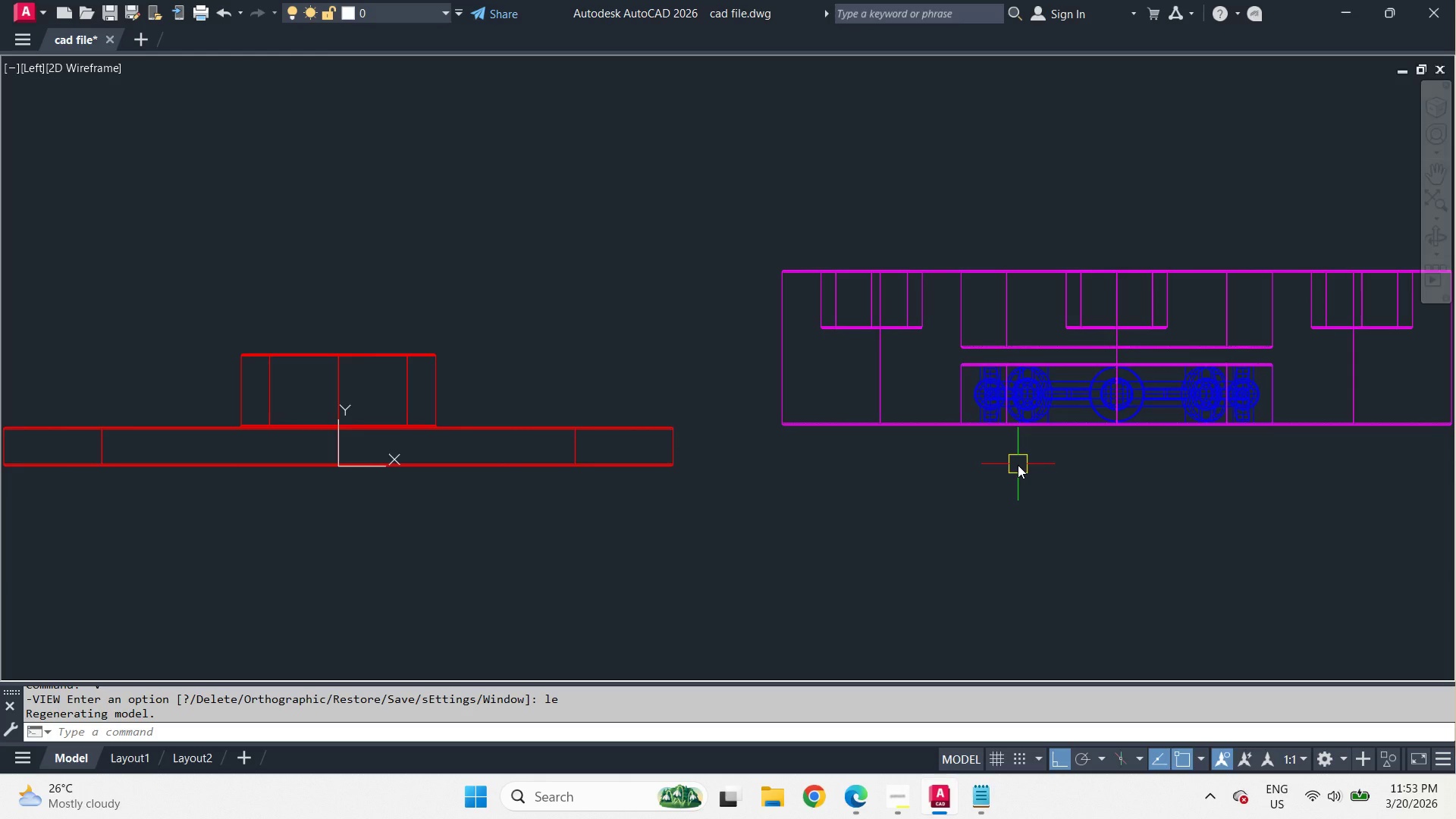 
wait(9.09)
 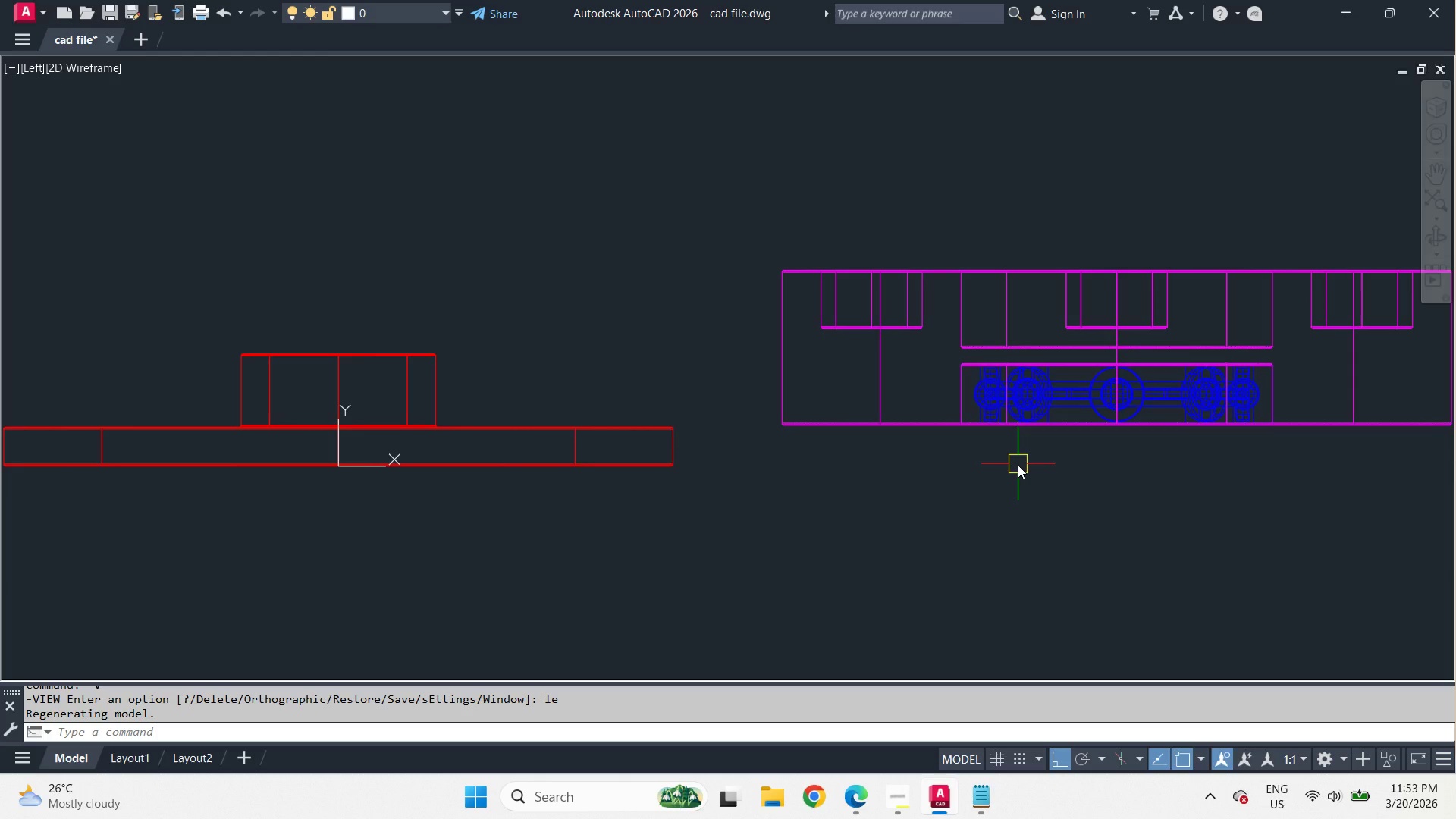 
type(pl )
 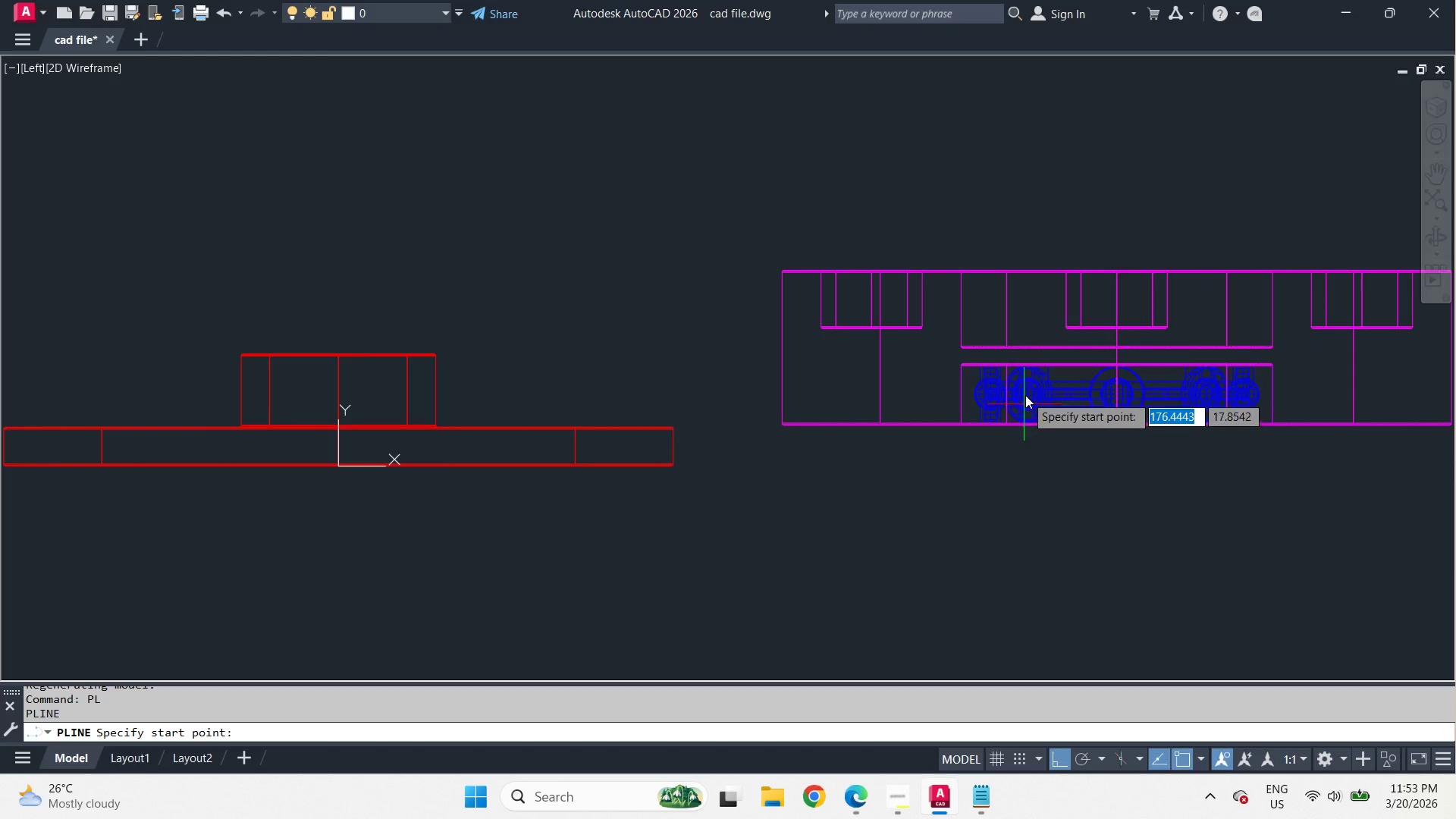 
scroll: coordinate [1025, 394], scroll_direction: up, amount: 4.0
 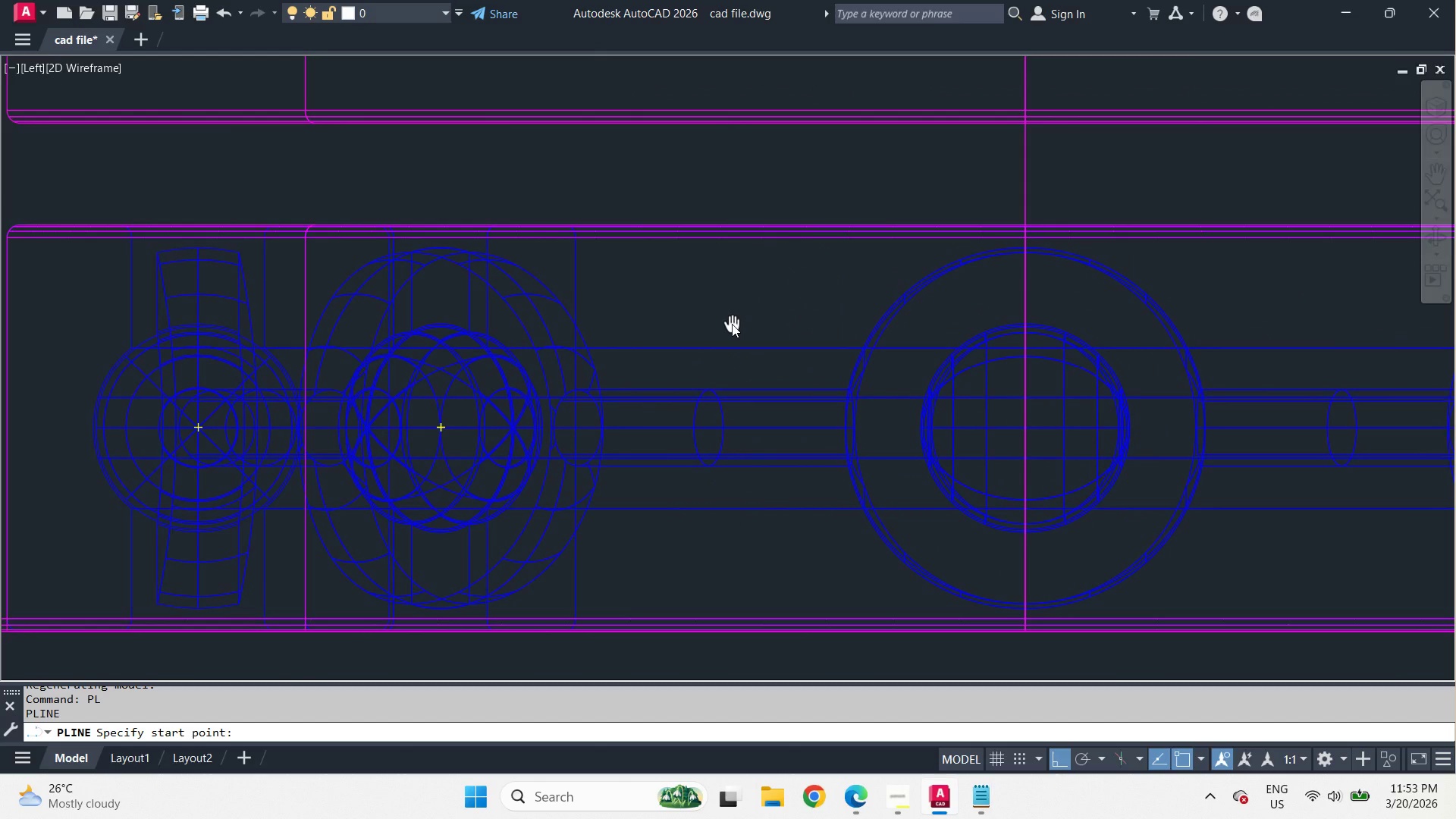 
scroll: coordinate [824, 293], scroll_direction: down, amount: 2.0
 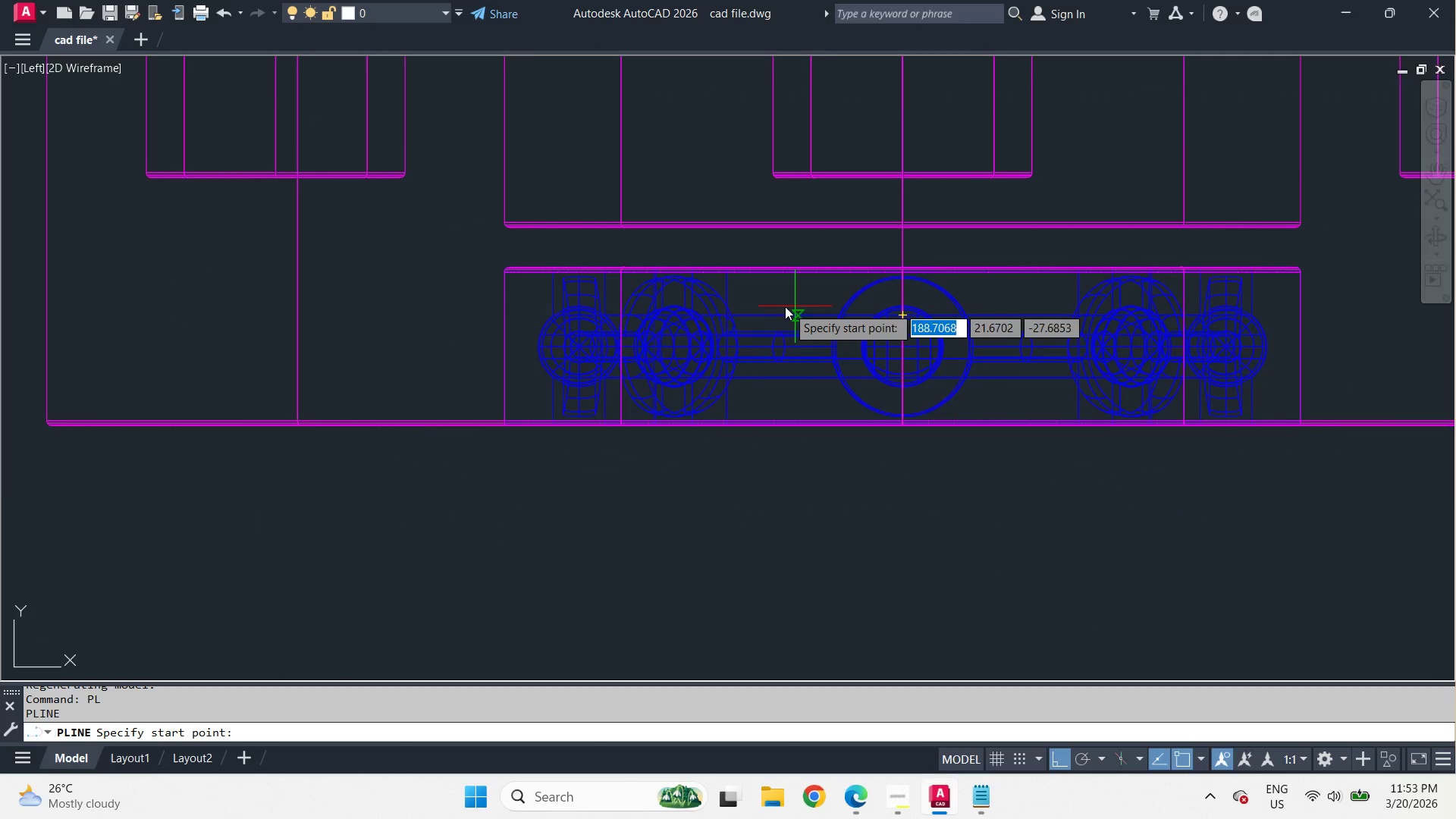 
scroll: coordinate [770, 305], scroll_direction: up, amount: 2.0
 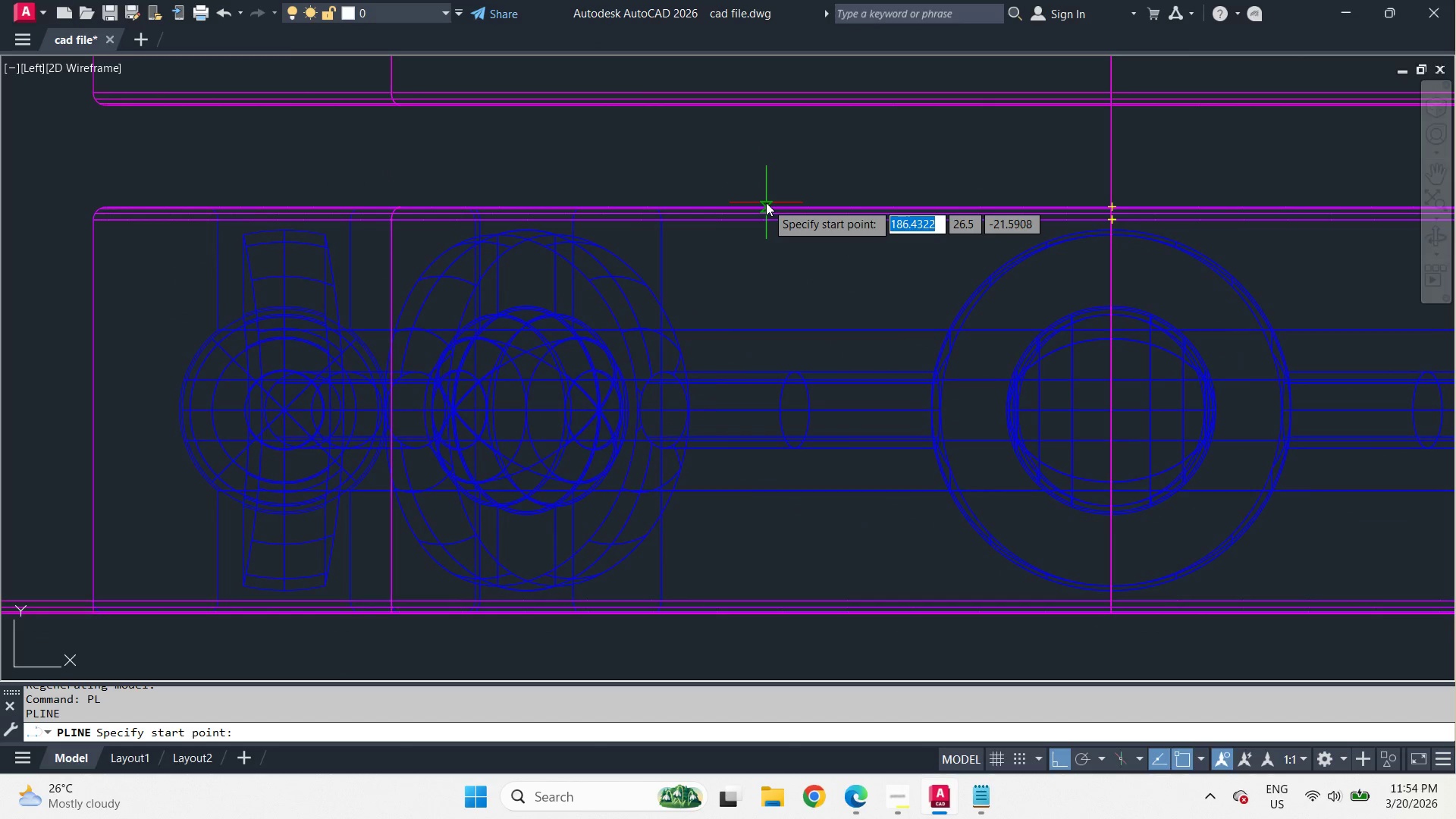 
left_click([766, 202])
 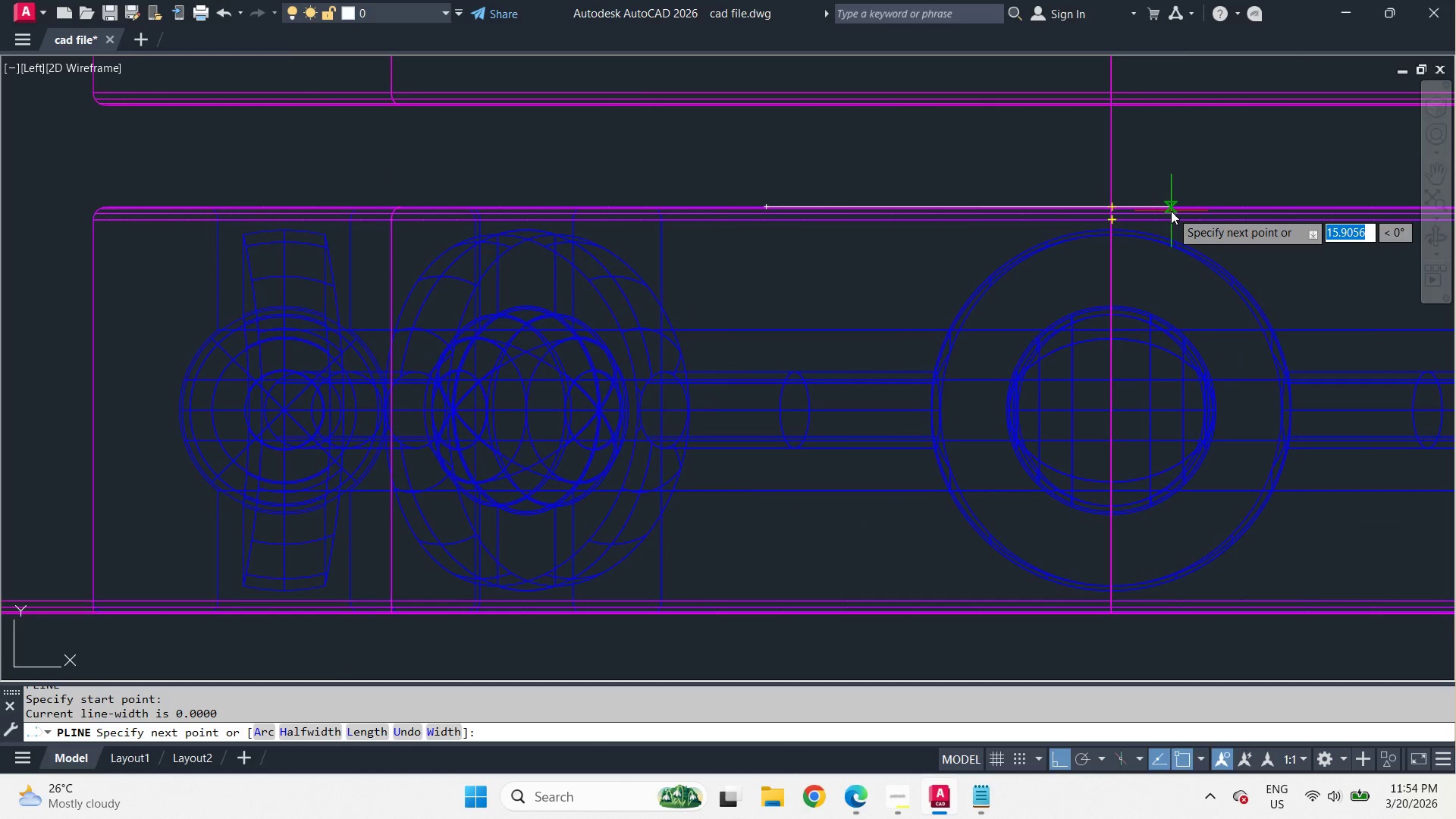 
scroll: coordinate [1233, 200], scroll_direction: down, amount: 6.0
 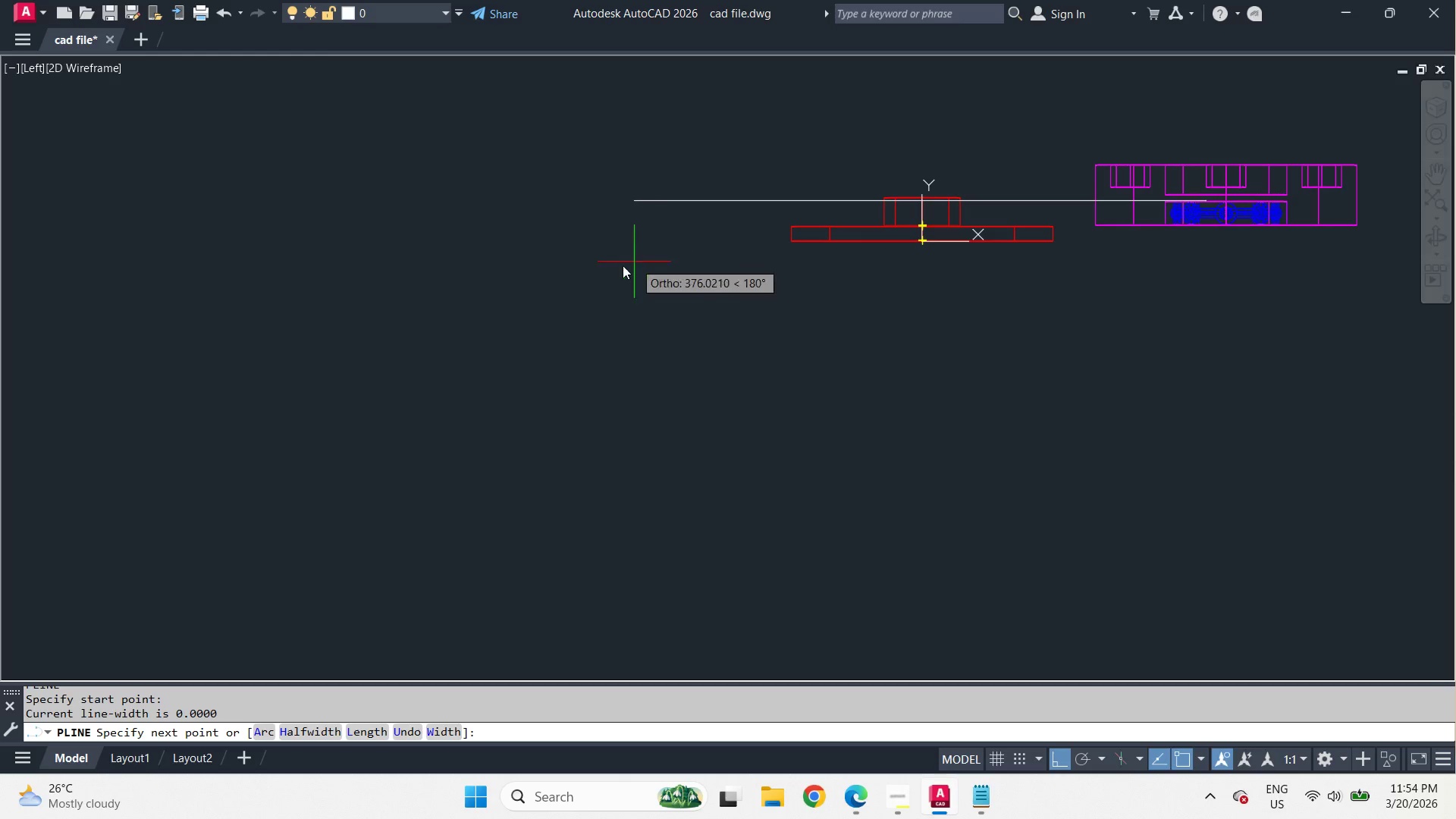 
left_click([606, 273])
 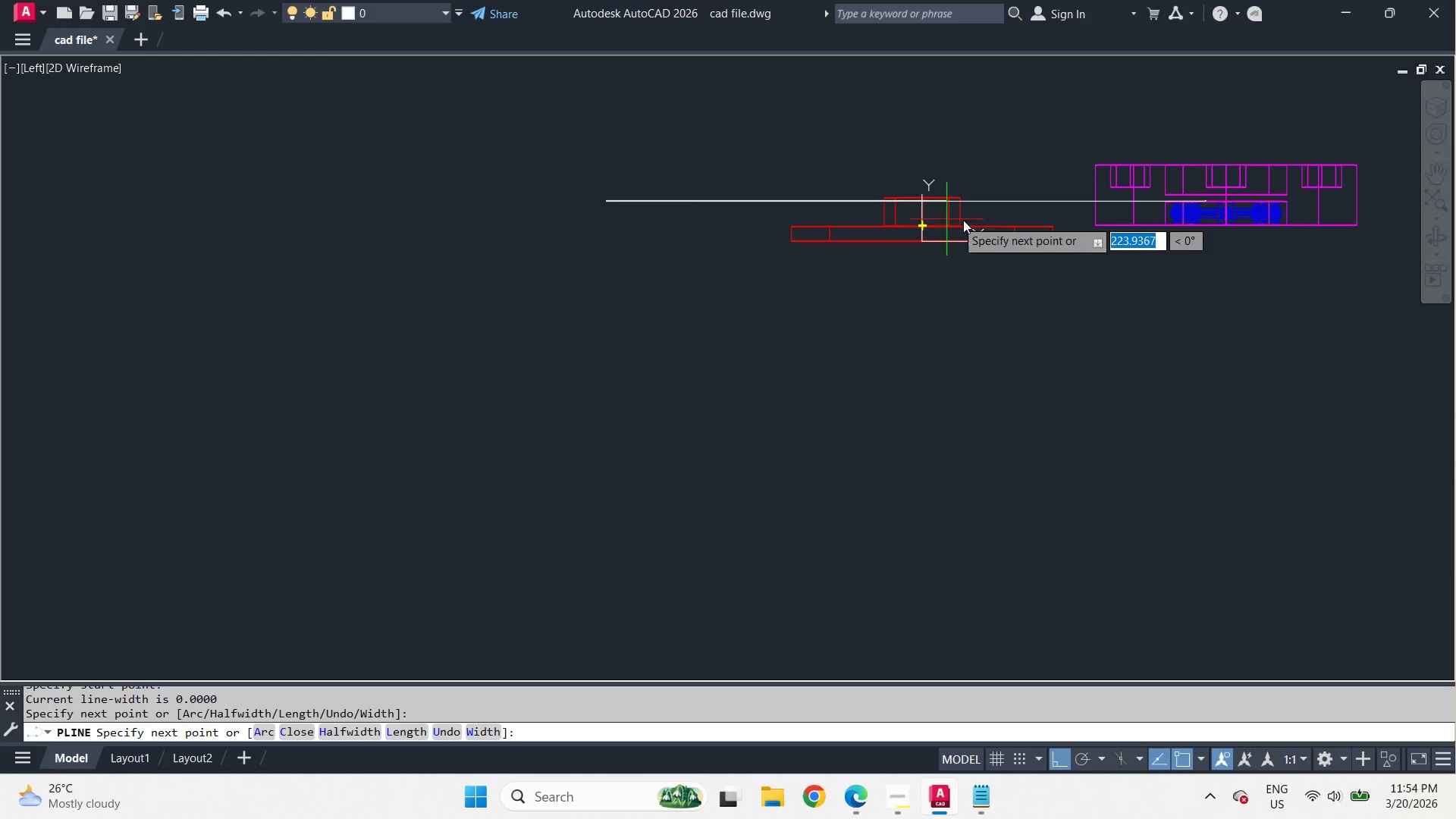 
key(Space)
 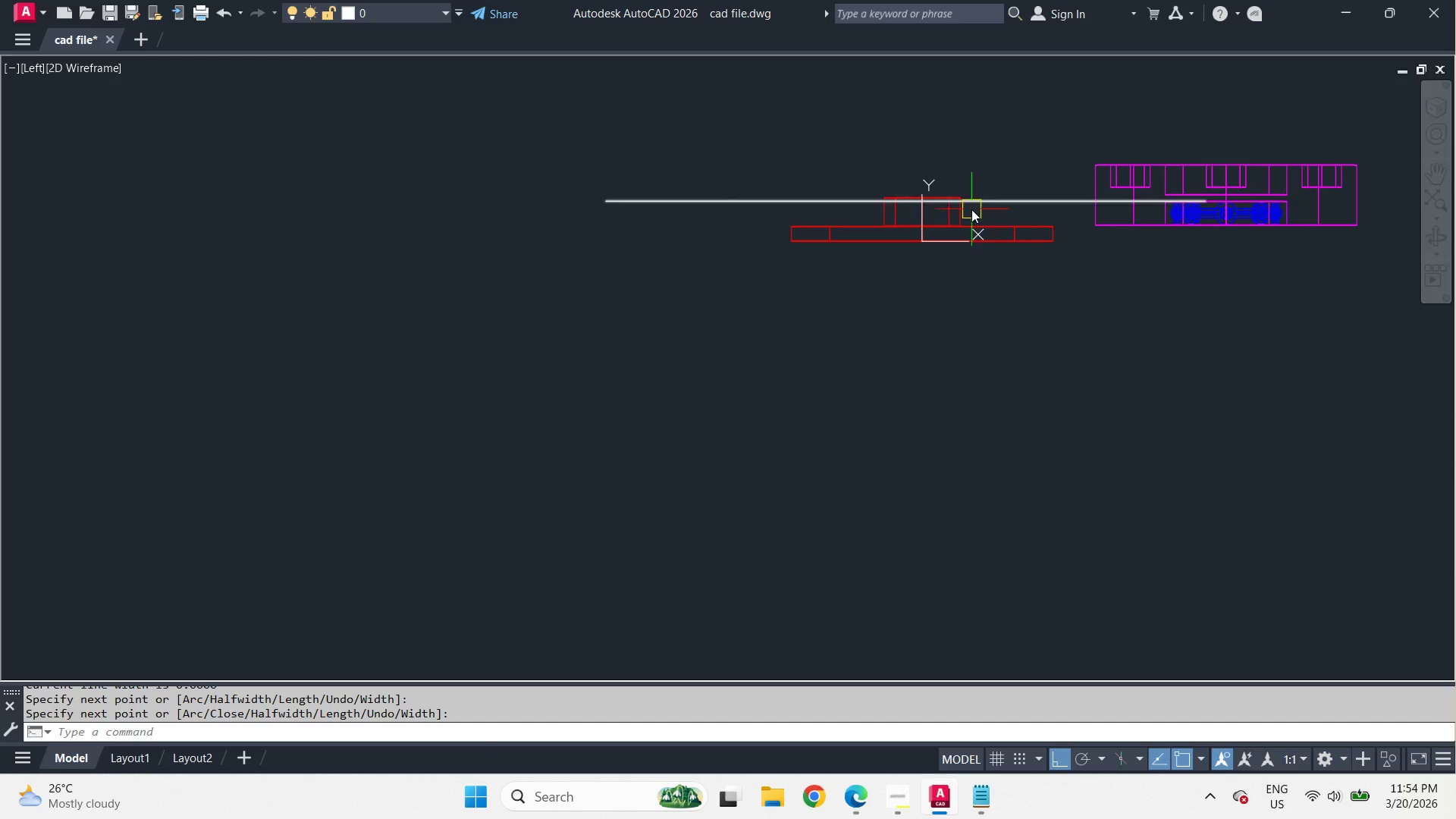 
scroll: coordinate [952, 203], scroll_direction: up, amount: 4.0
 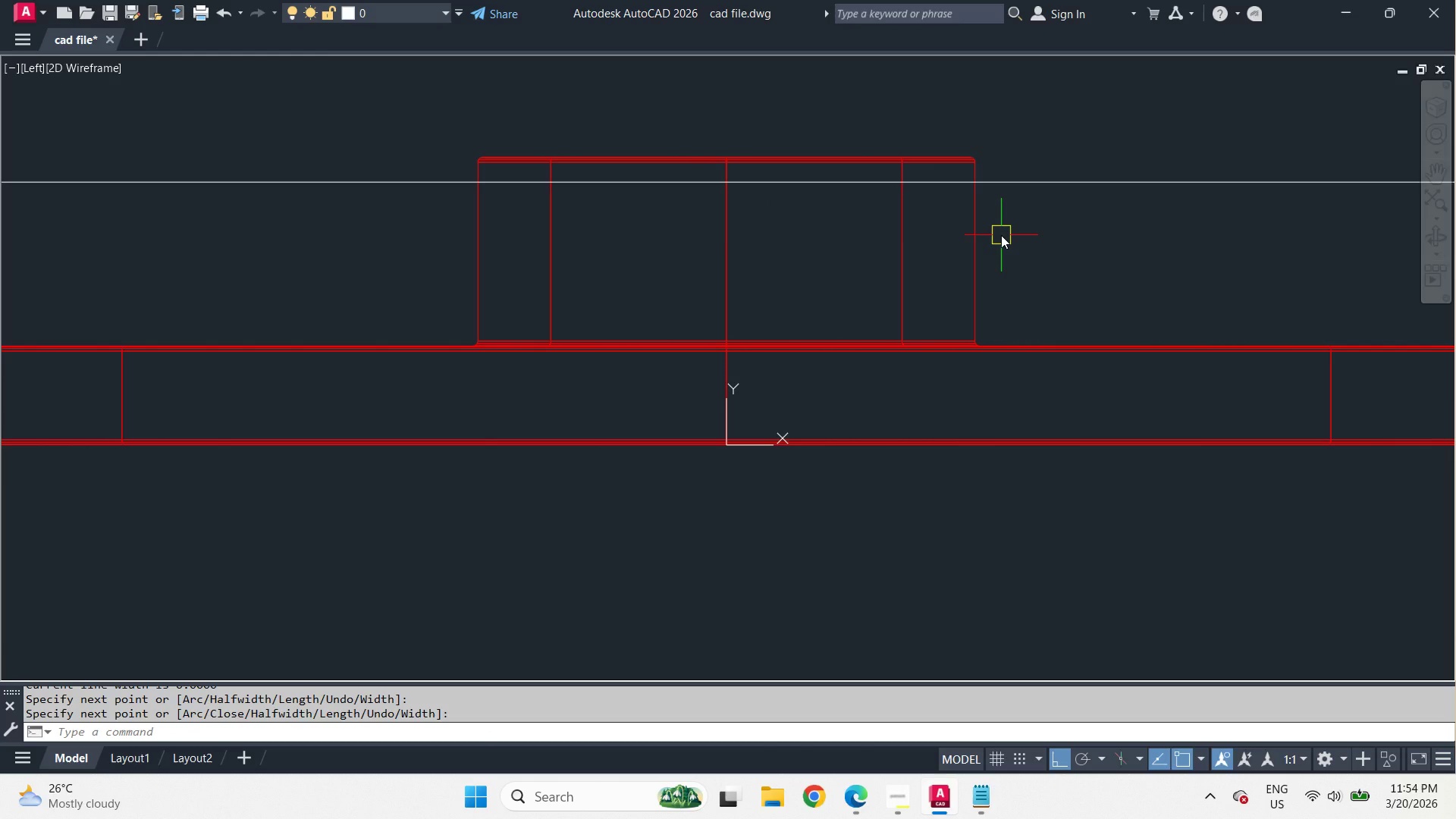 
type(dli )
 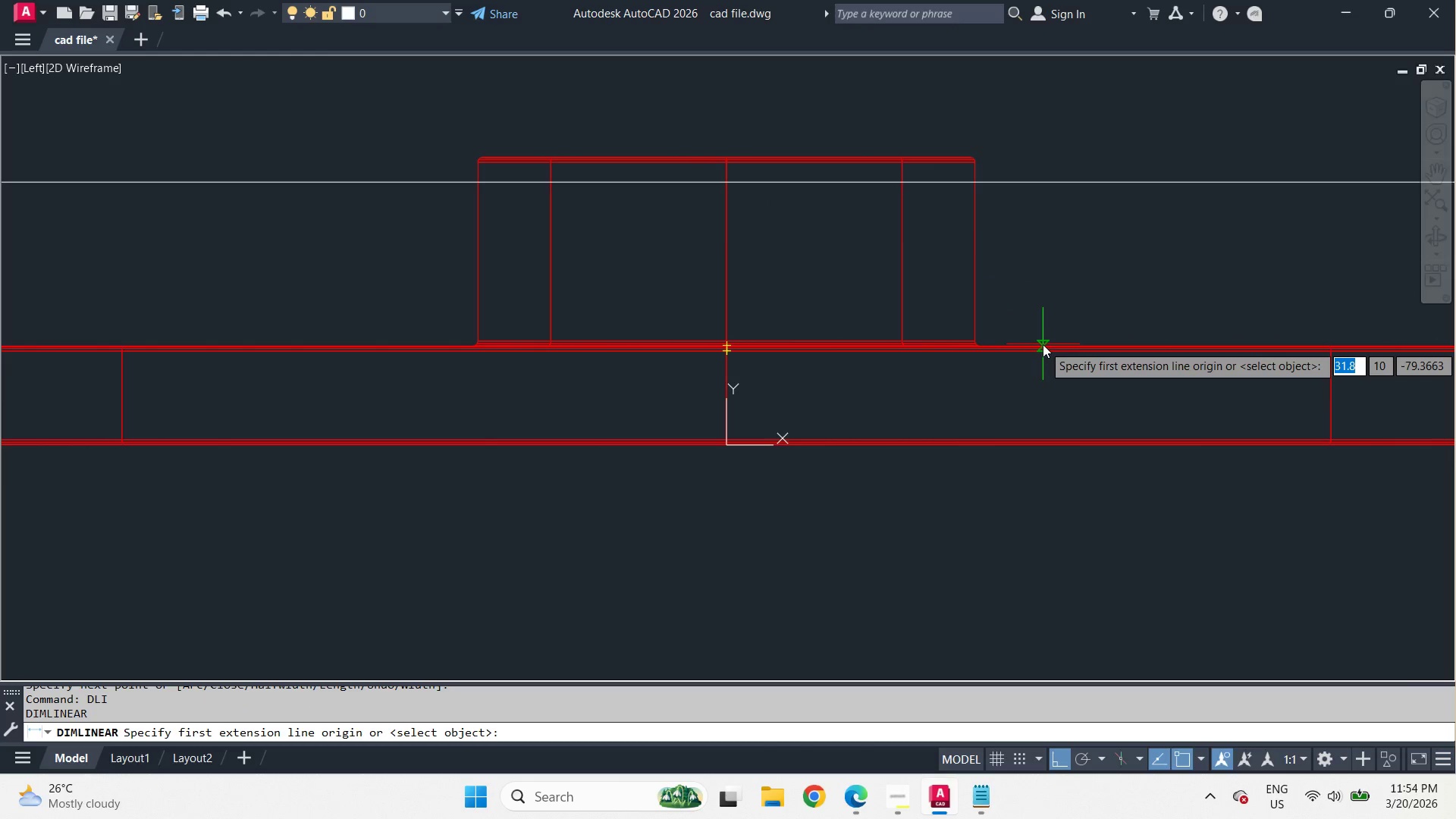 
left_click_drag(start_coordinate=[1043, 344], to_coordinate=[1043, 340])
 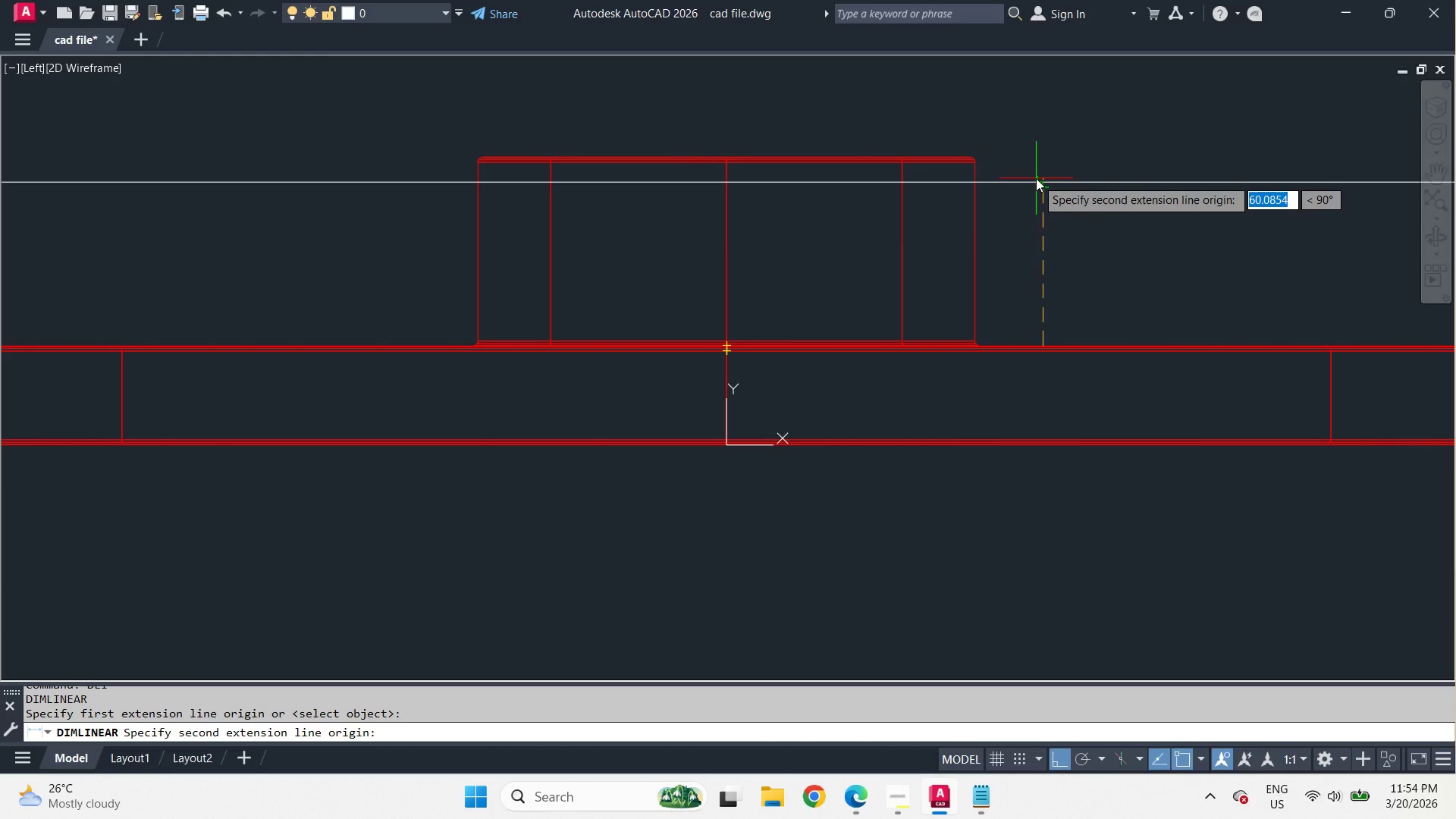 
left_click([1036, 178])
 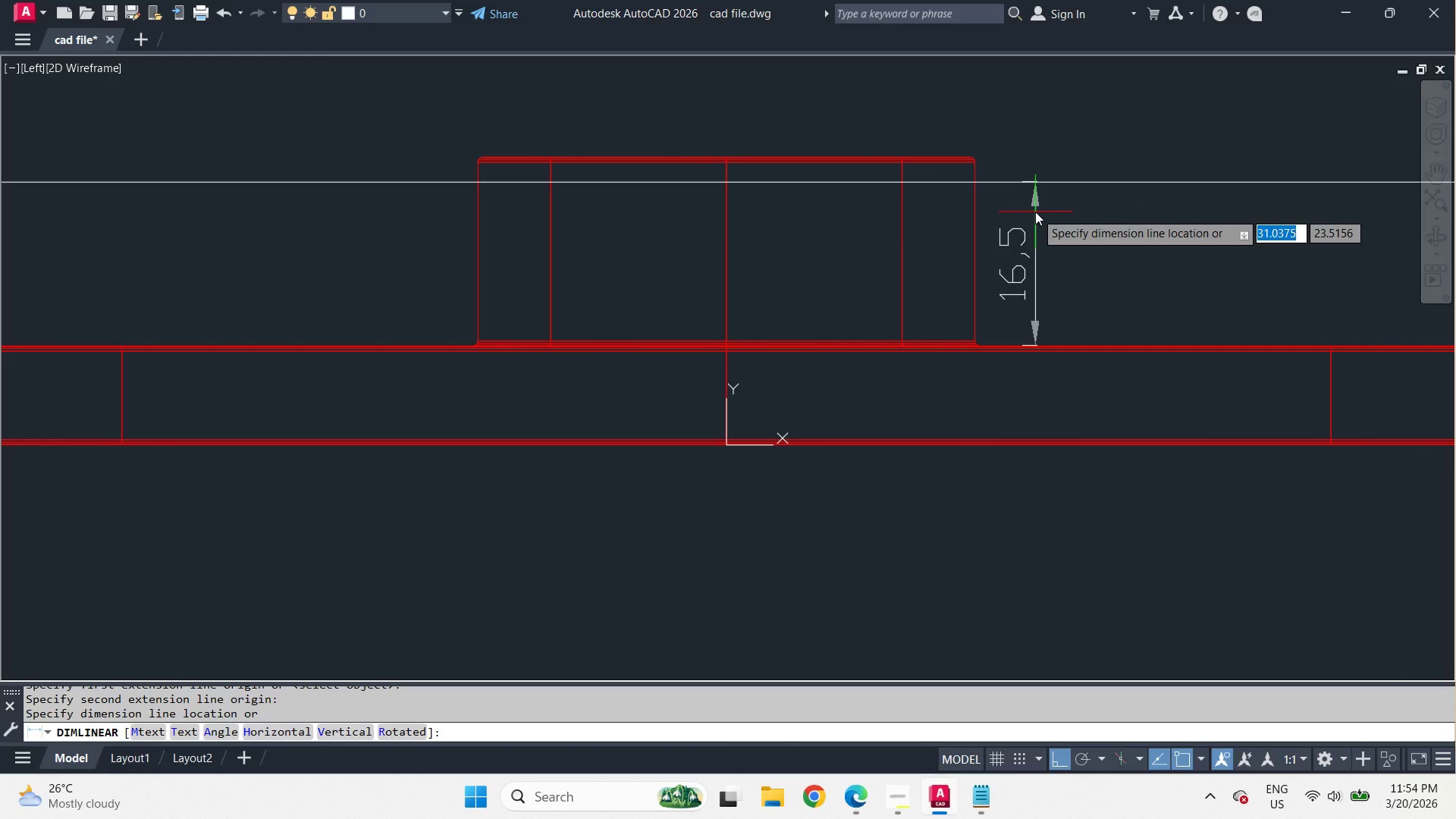 
scroll: coordinate [1035, 212], scroll_direction: up, amount: 2.0
 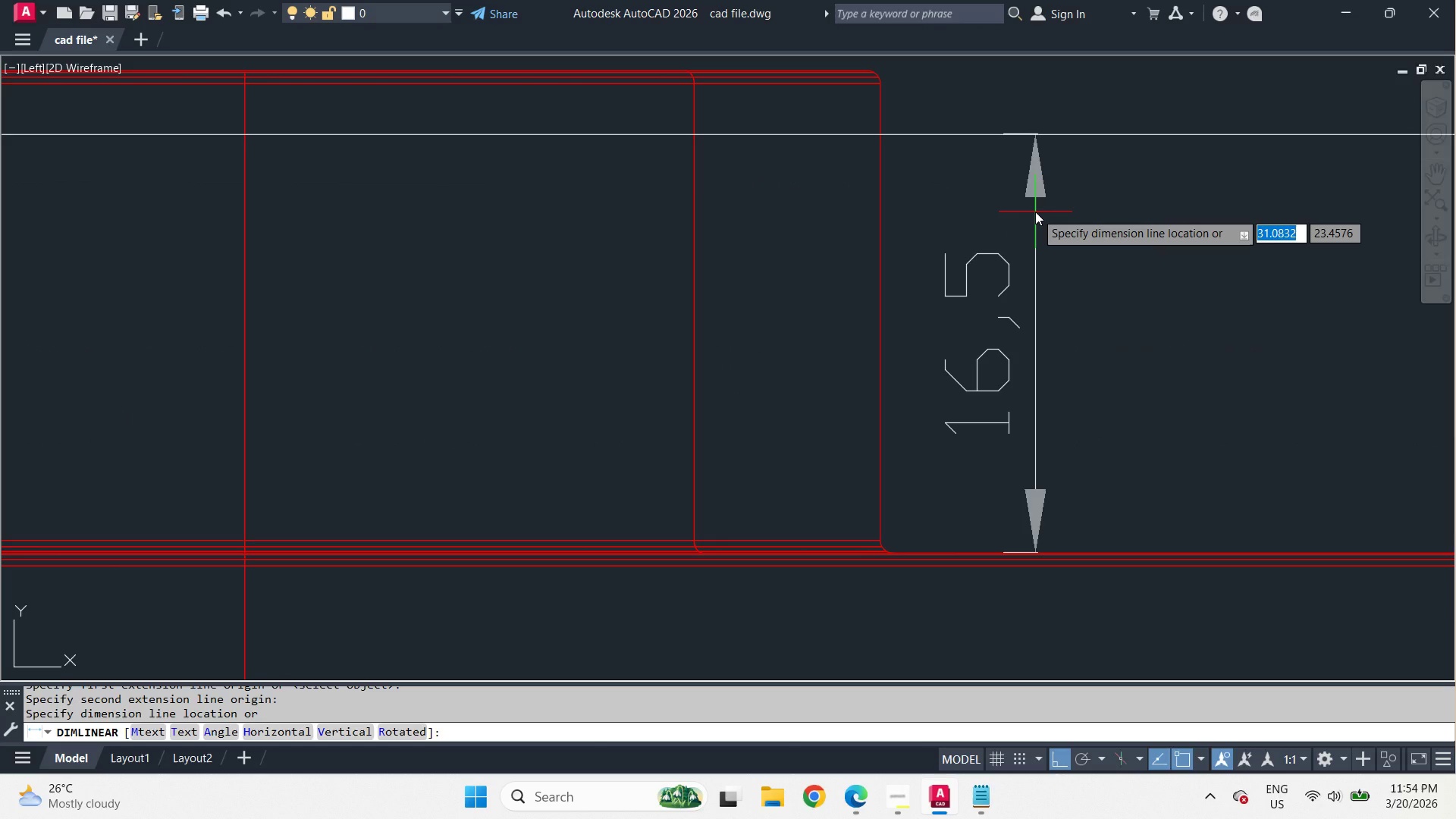 
key(Escape)
 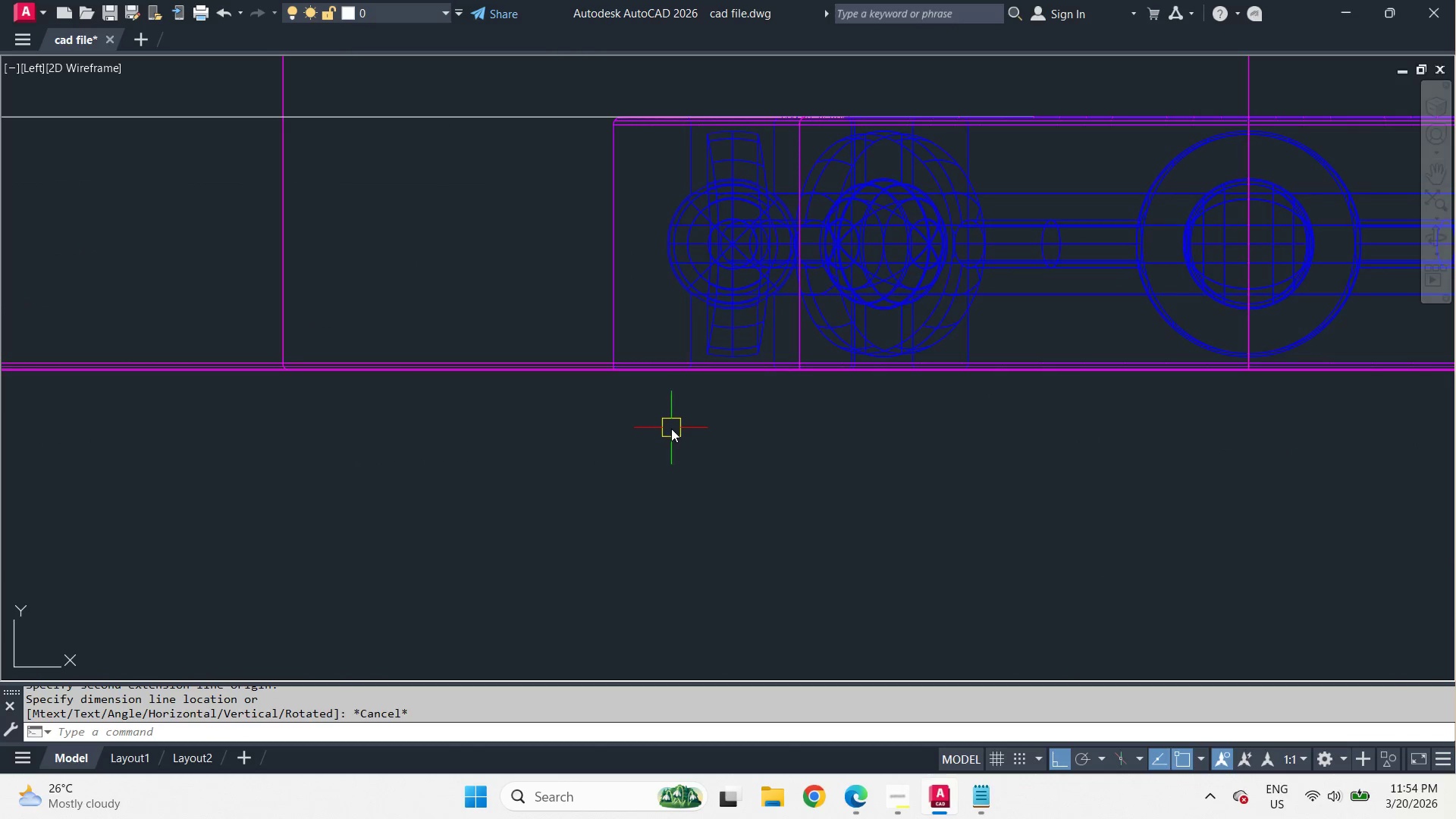 
scroll: coordinate [757, 302], scroll_direction: down, amount: 1.0
 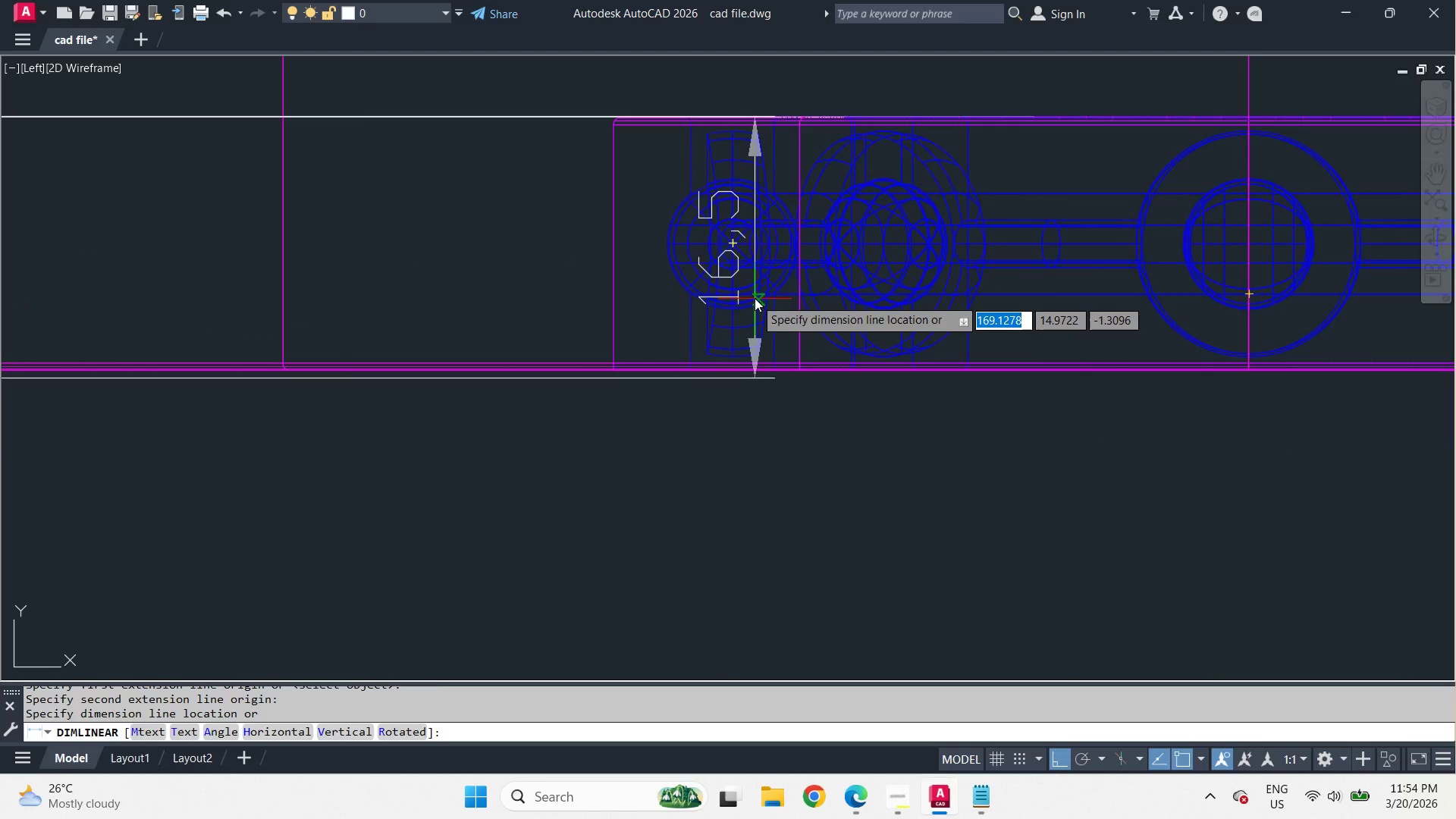 
key(Space)
 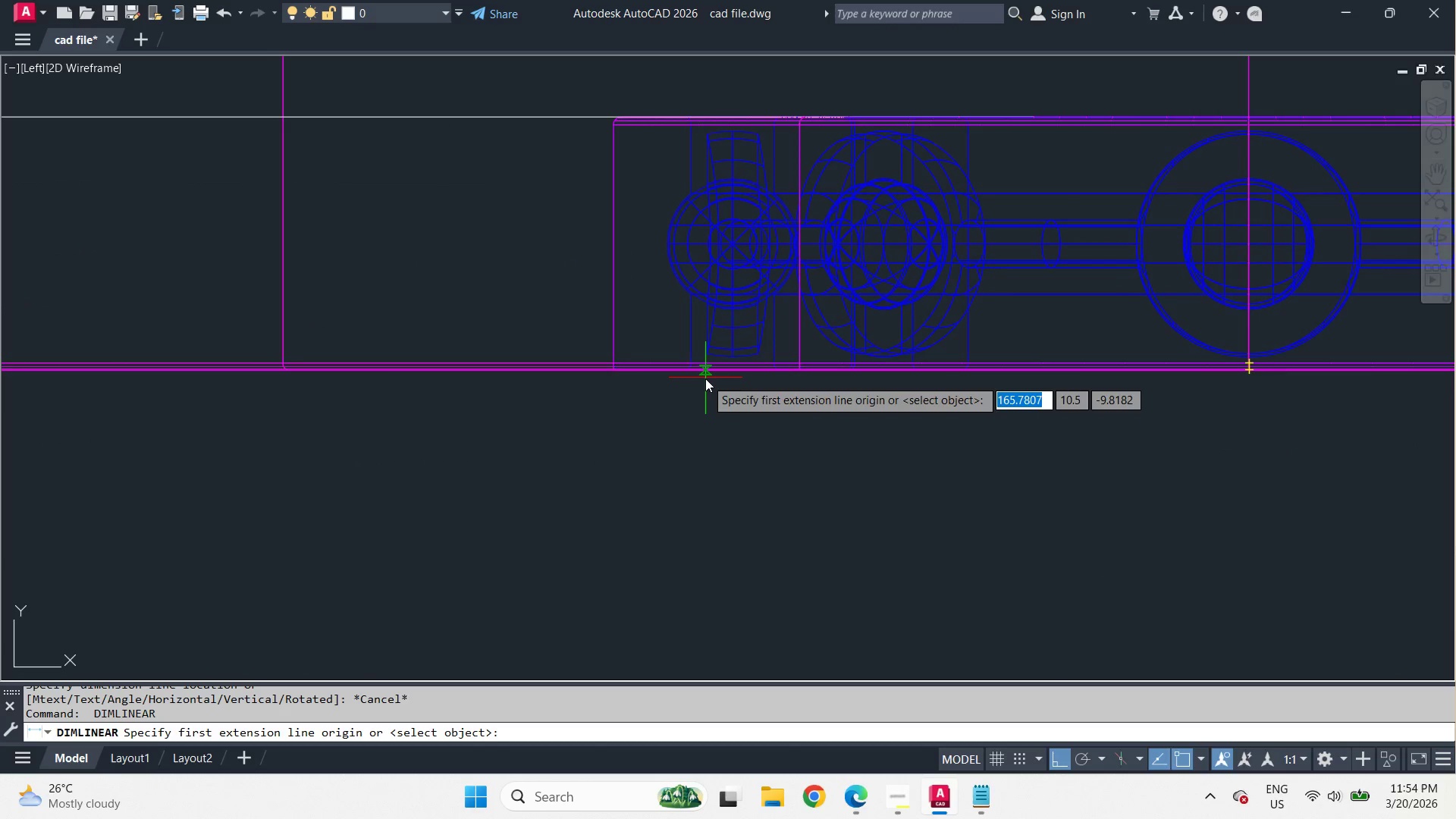 
left_click_drag(start_coordinate=[705, 378], to_coordinate=[705, 371])
 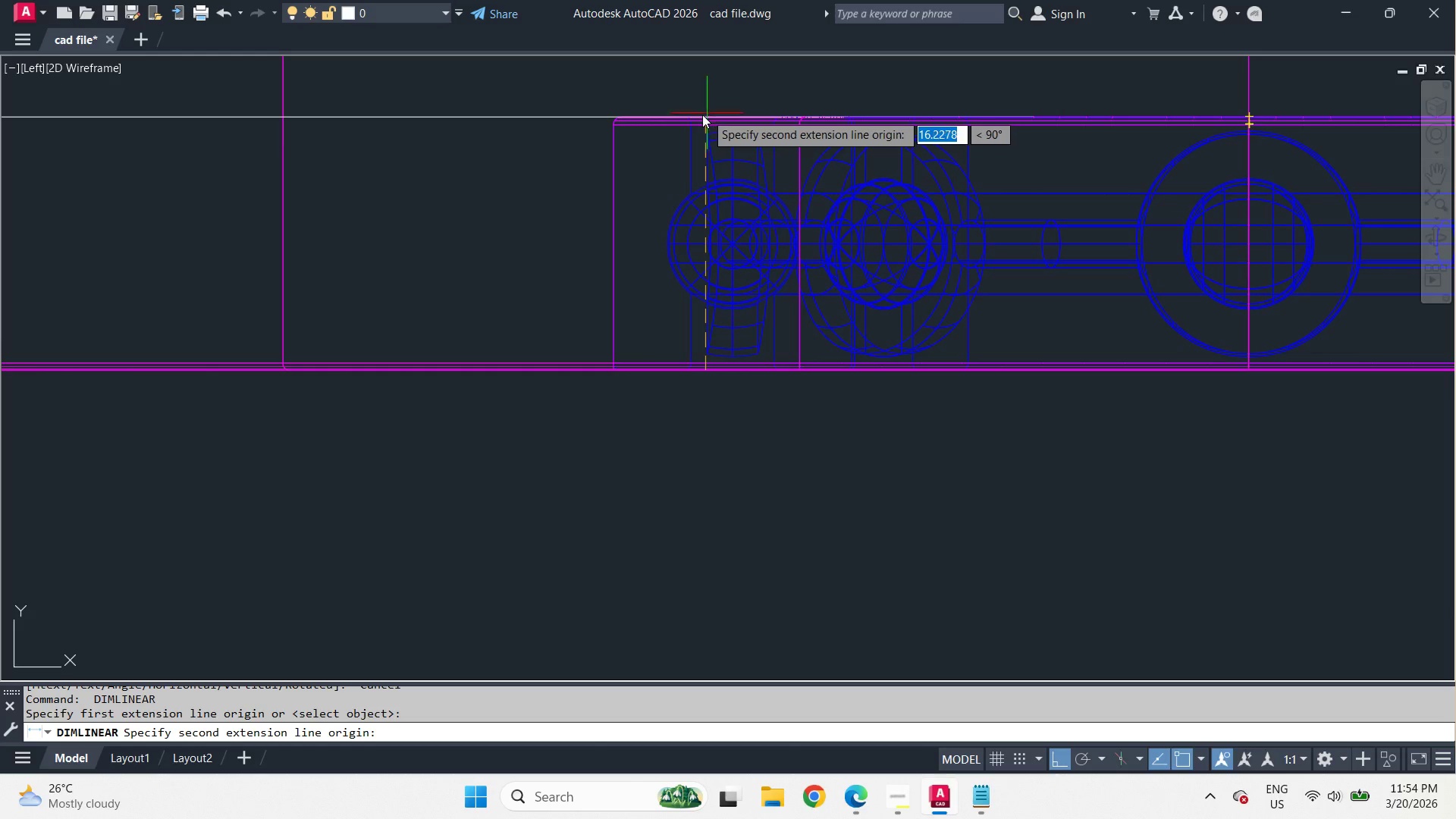 
left_click([698, 115])
 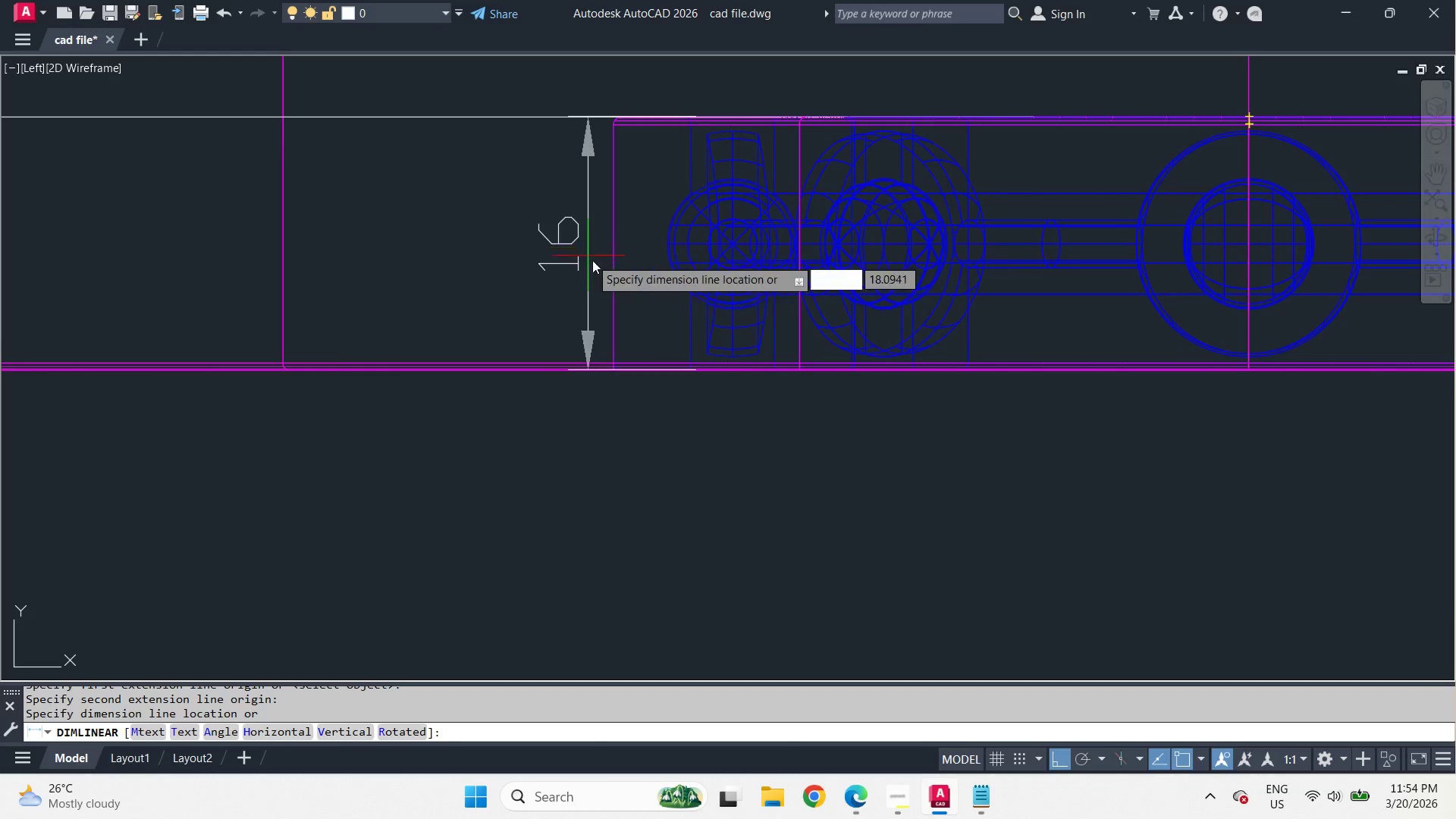 
scroll: coordinate [935, 289], scroll_direction: down, amount: 4.0
 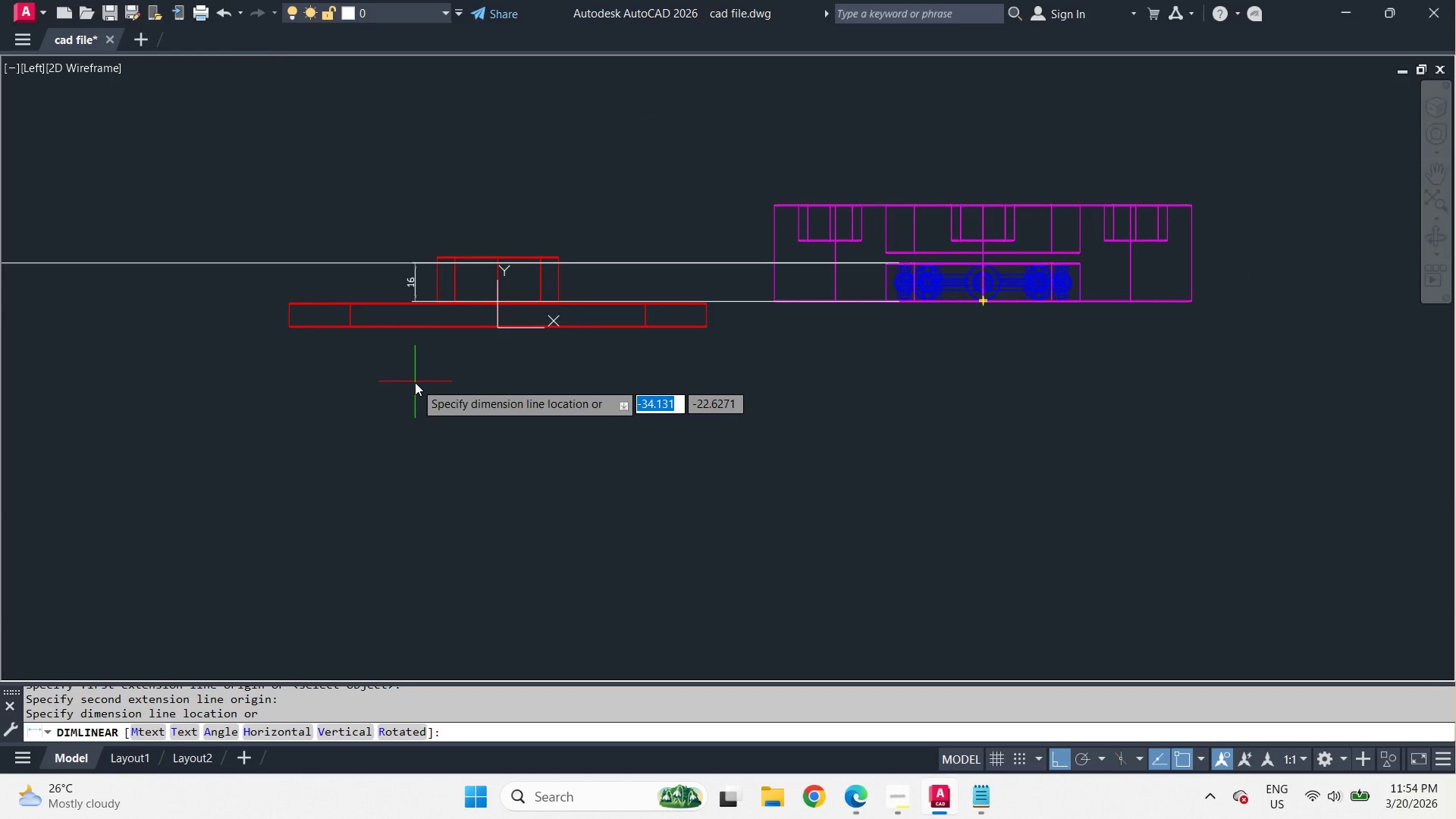 
scroll: coordinate [340, 154], scroll_direction: up, amount: 4.0
 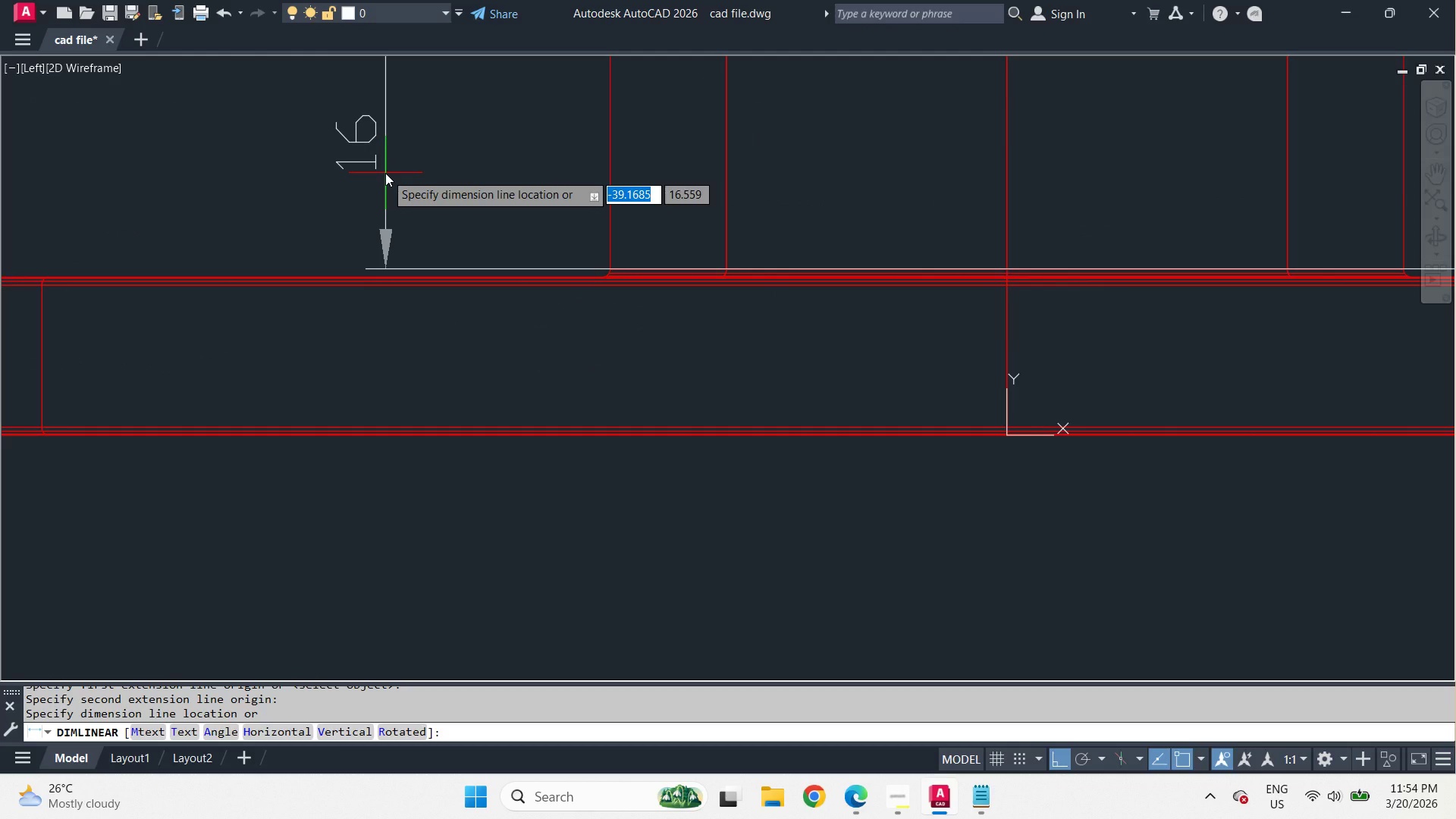 
left_click([385, 173])
 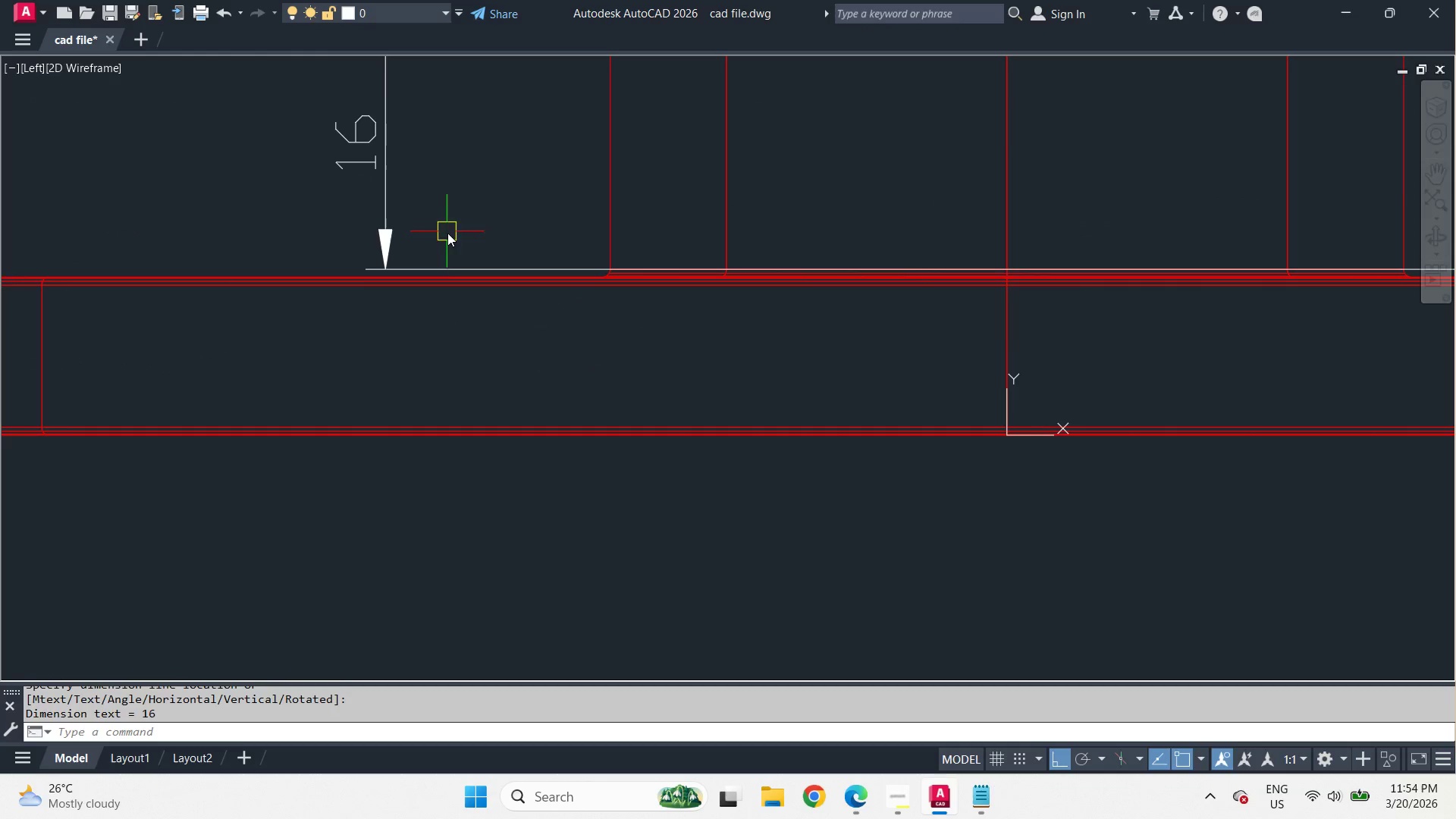 
key(Space)
 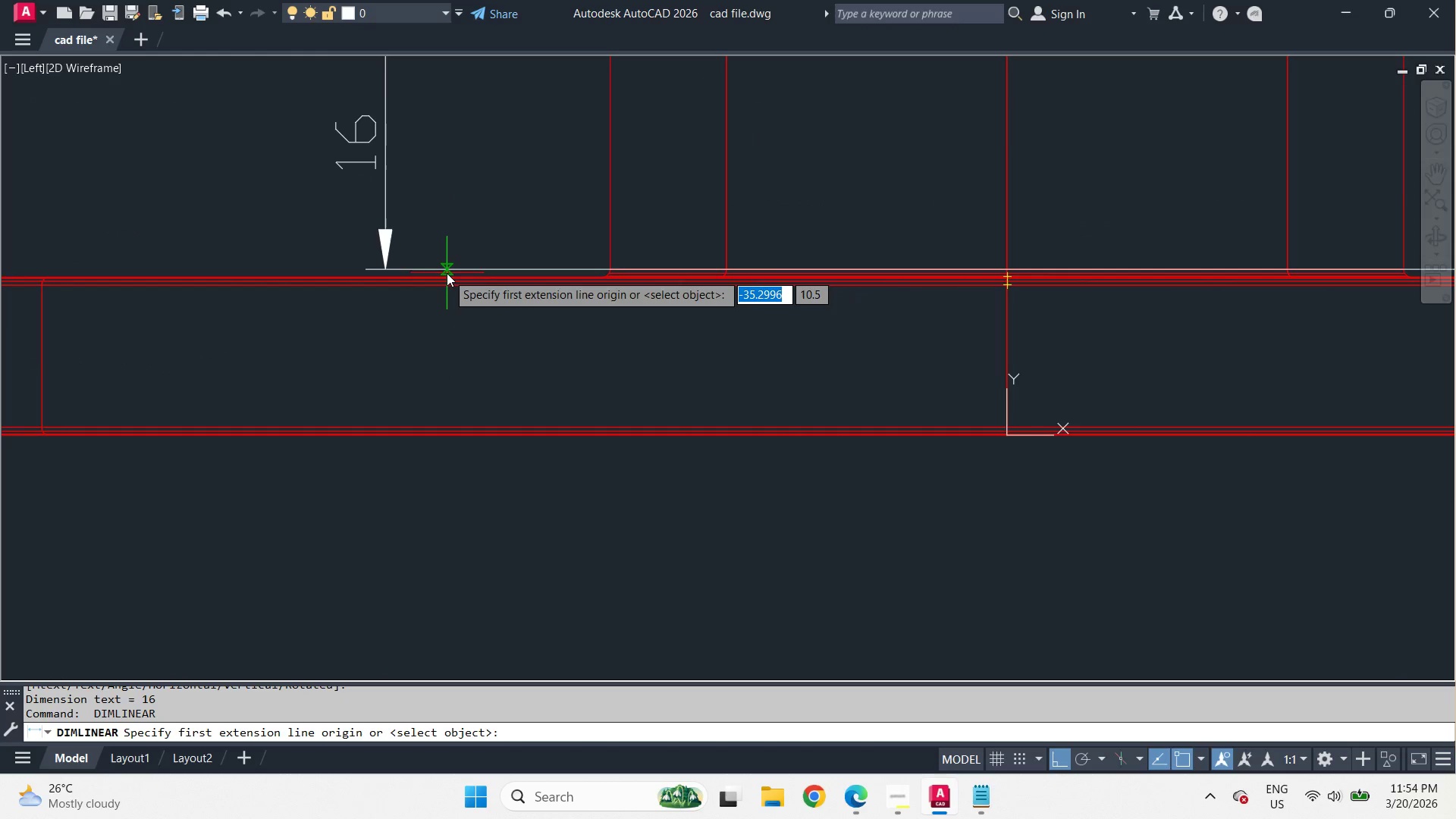 
left_click([447, 271])
 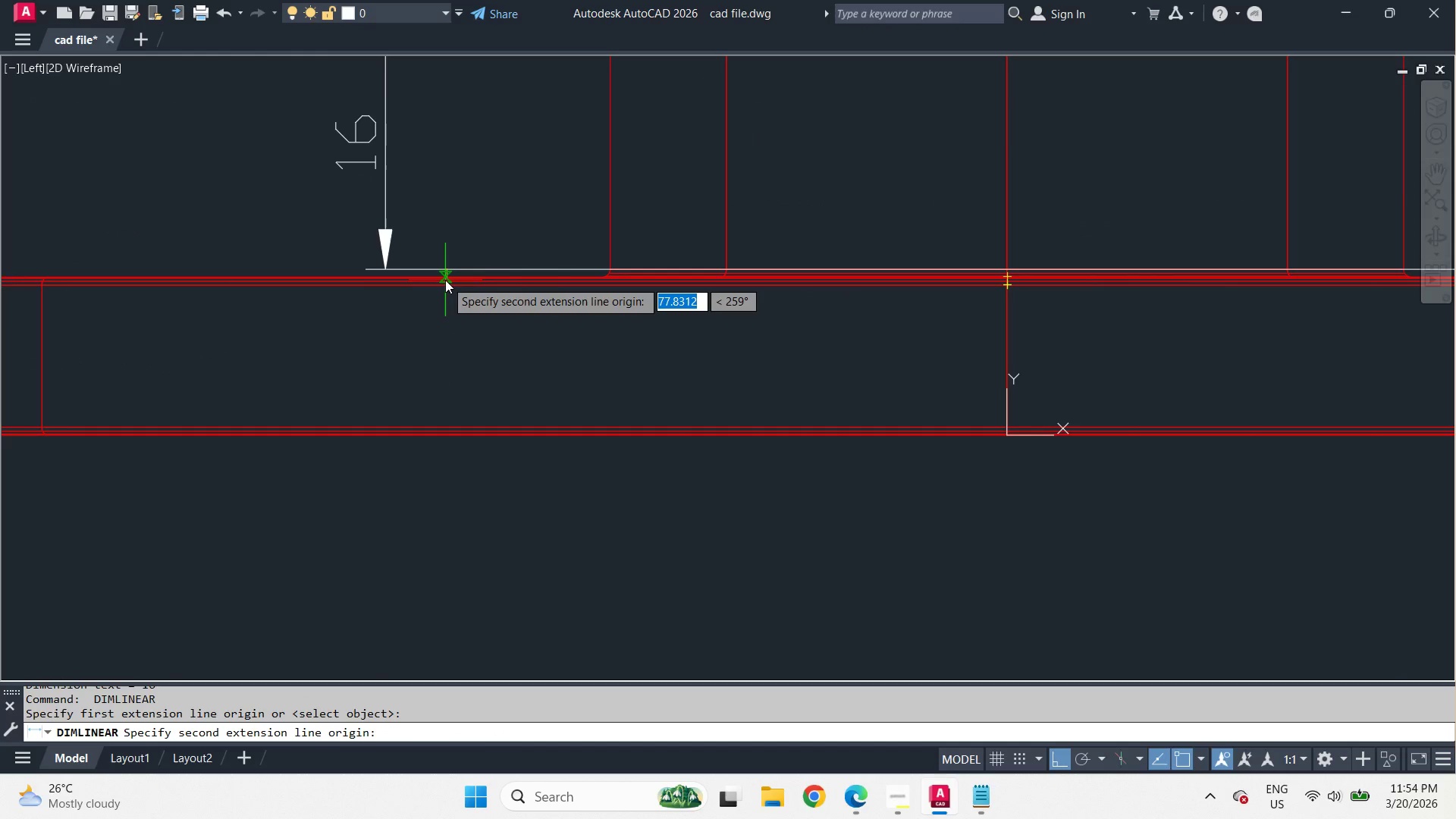 
left_click([445, 280])
 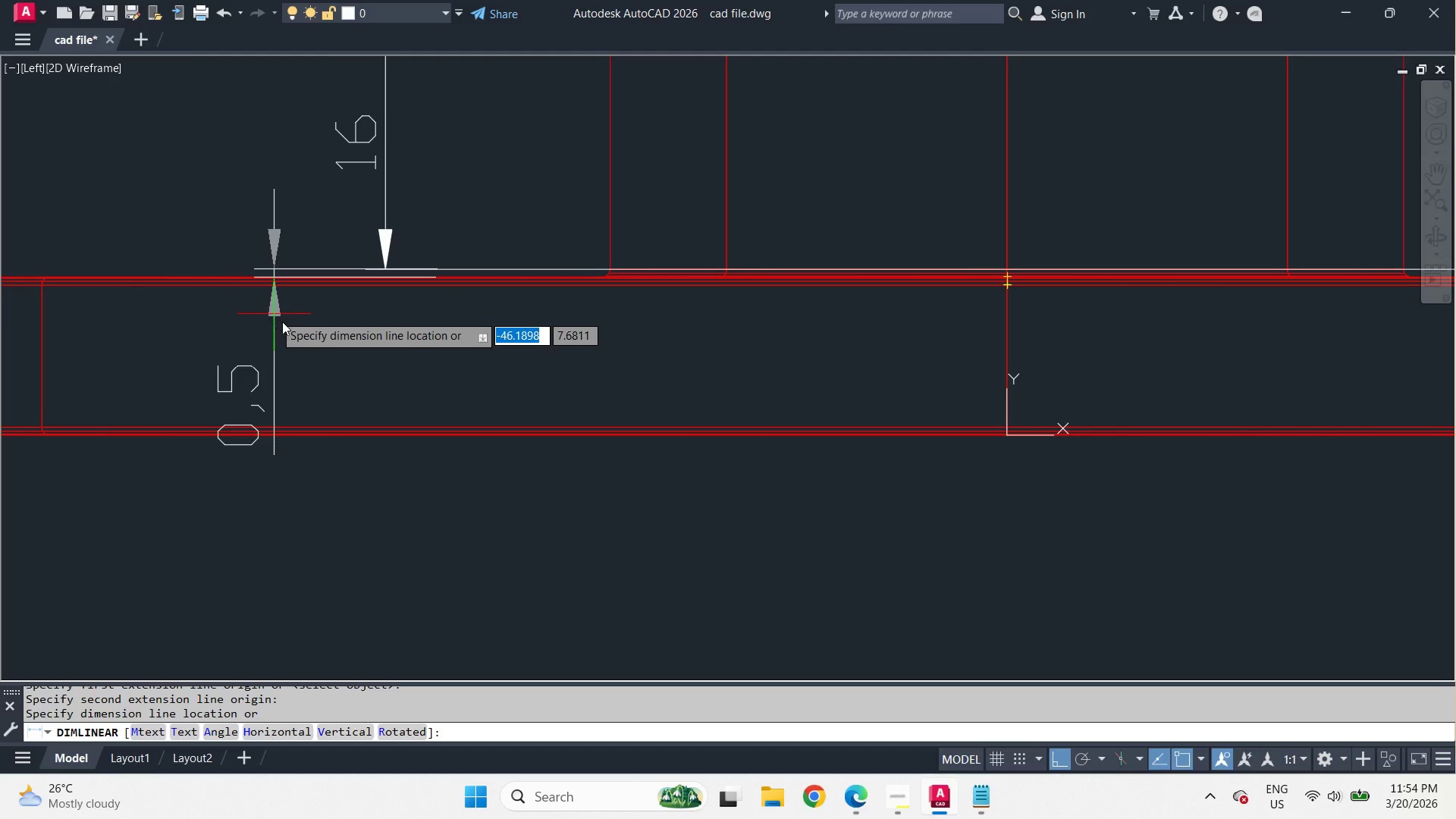 
key(Escape)
 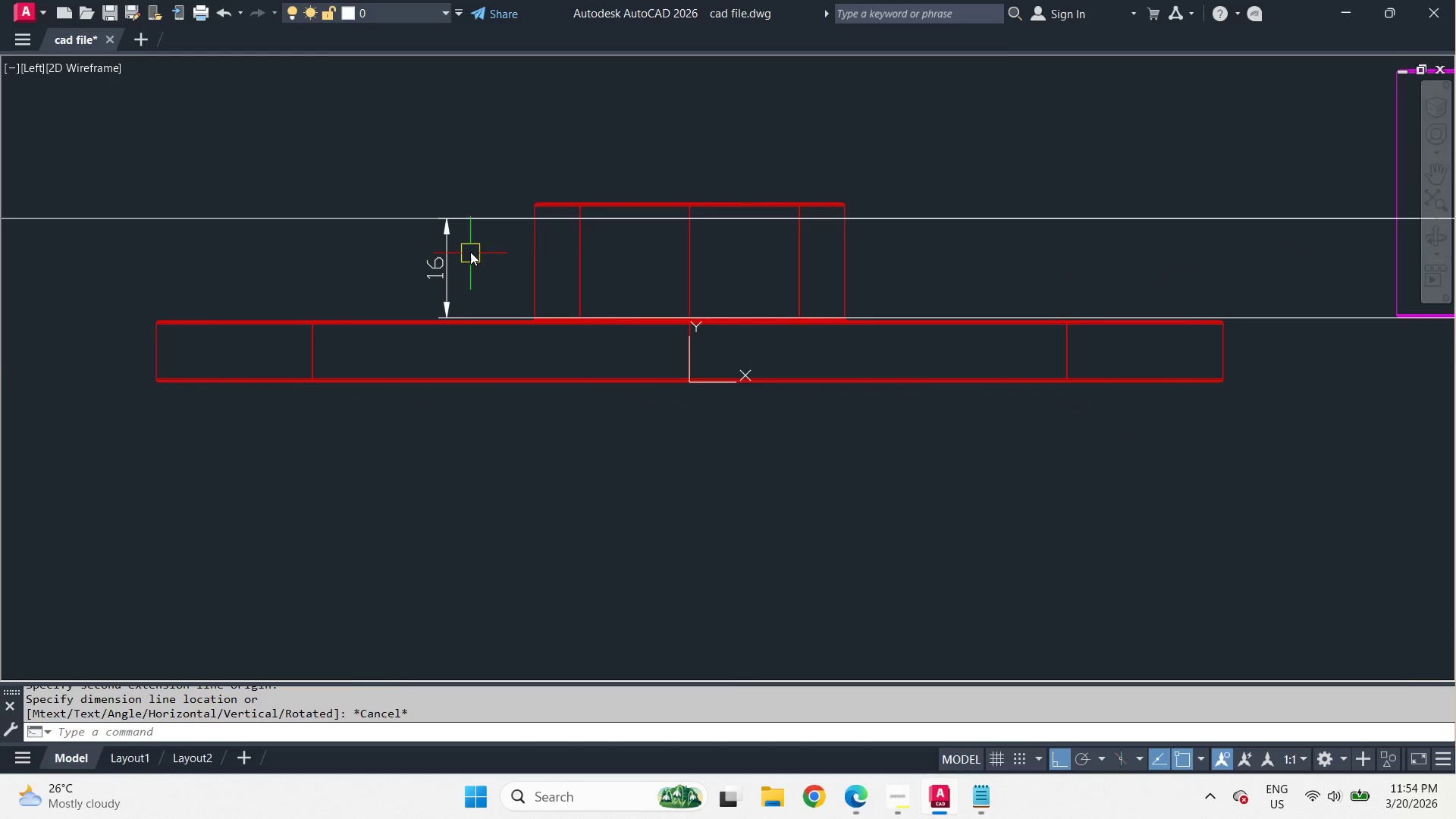 
scroll: coordinate [485, 347], scroll_direction: down, amount: 2.0
 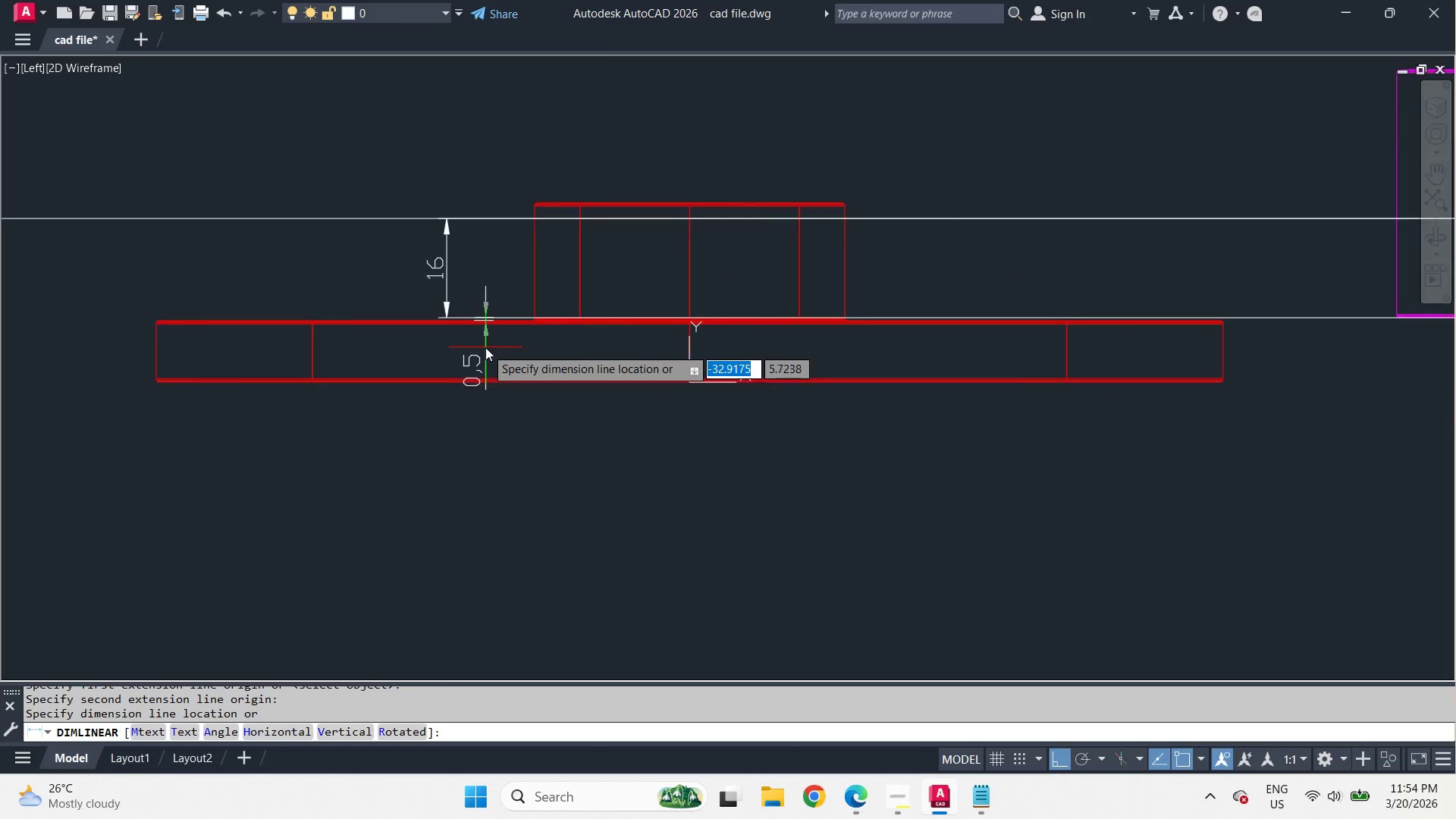 
scroll: coordinate [471, 249], scroll_direction: up, amount: 1.0
 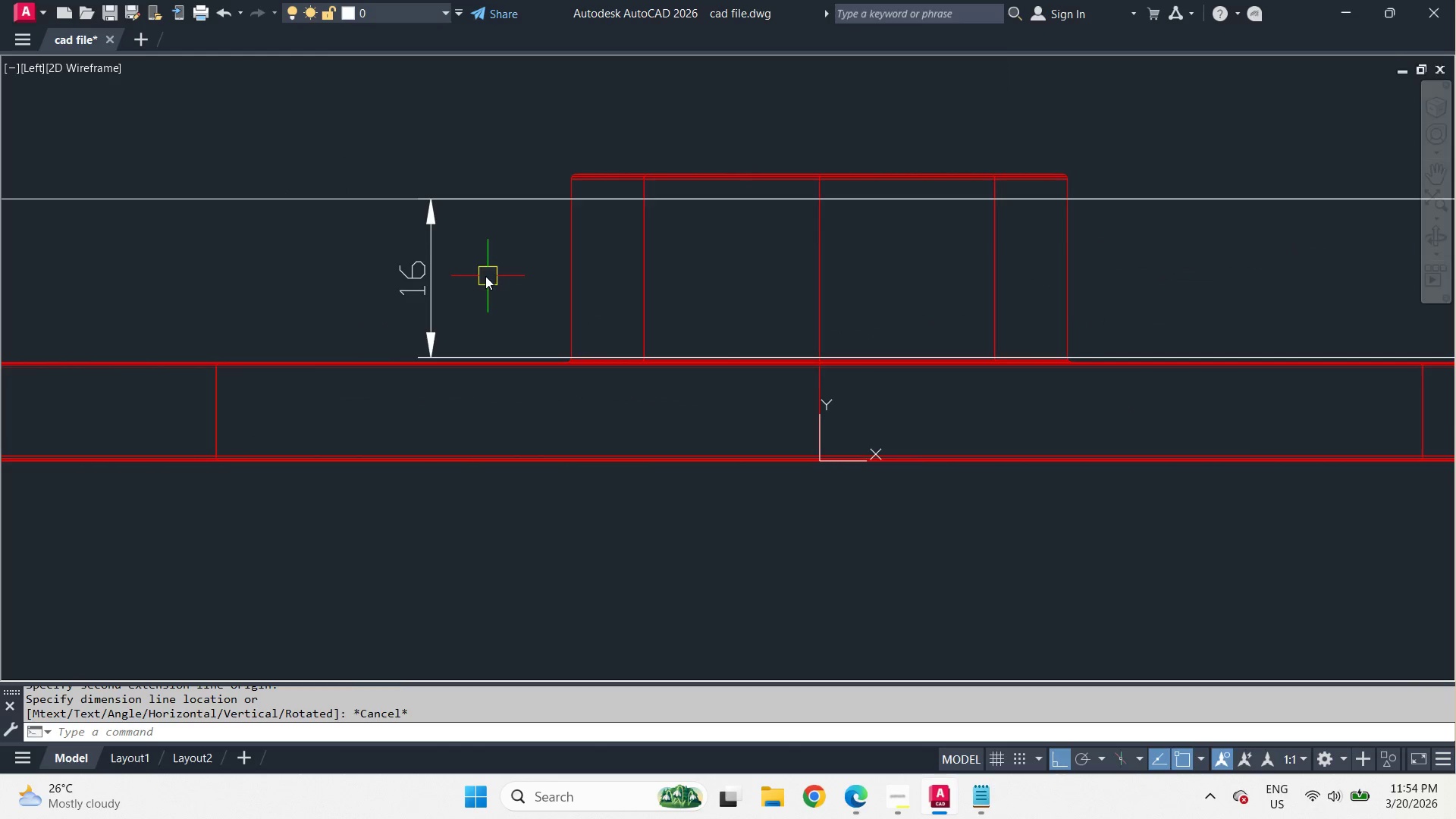 
left_click([436, 271])
 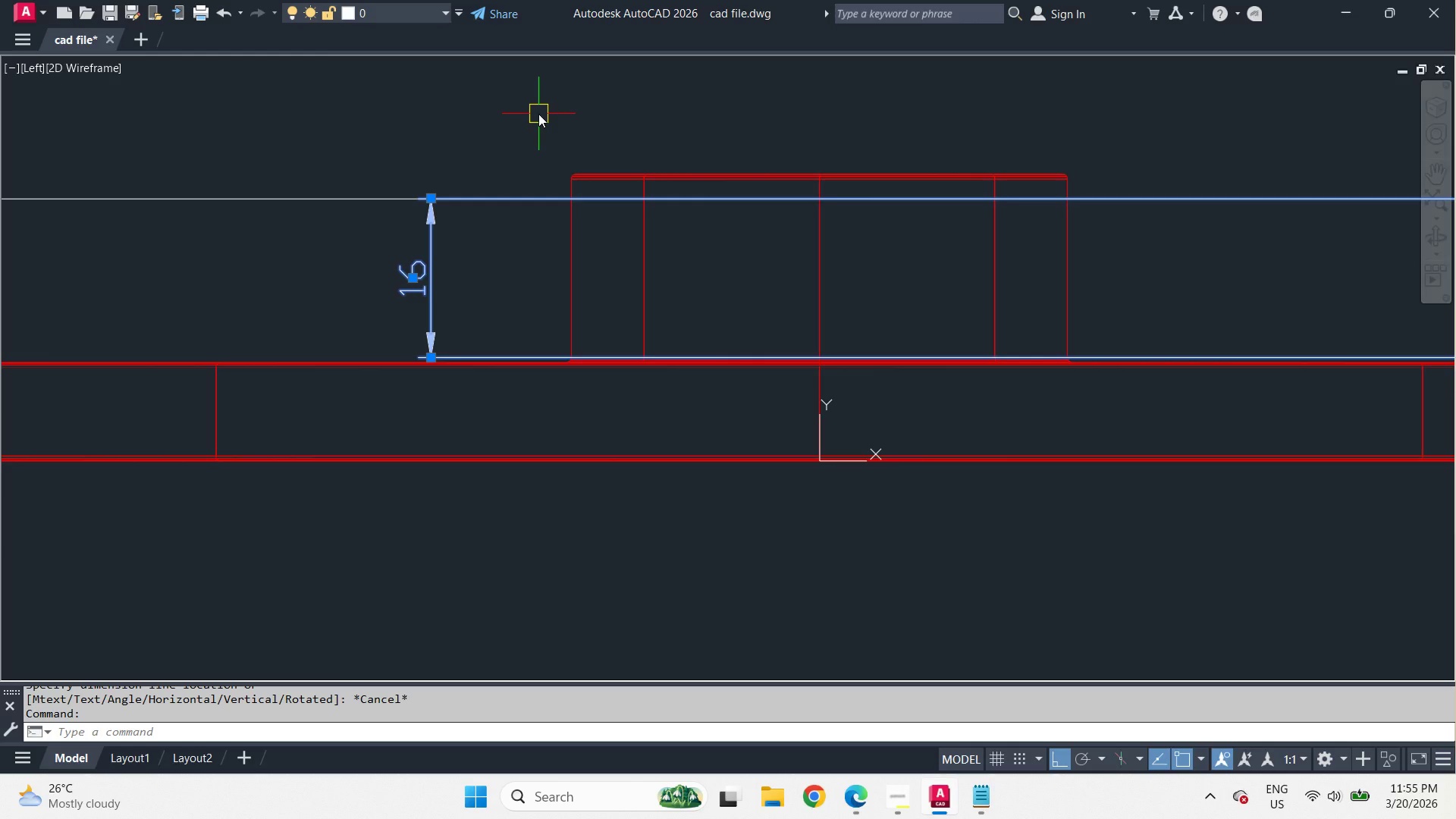 
wait(30.83)
 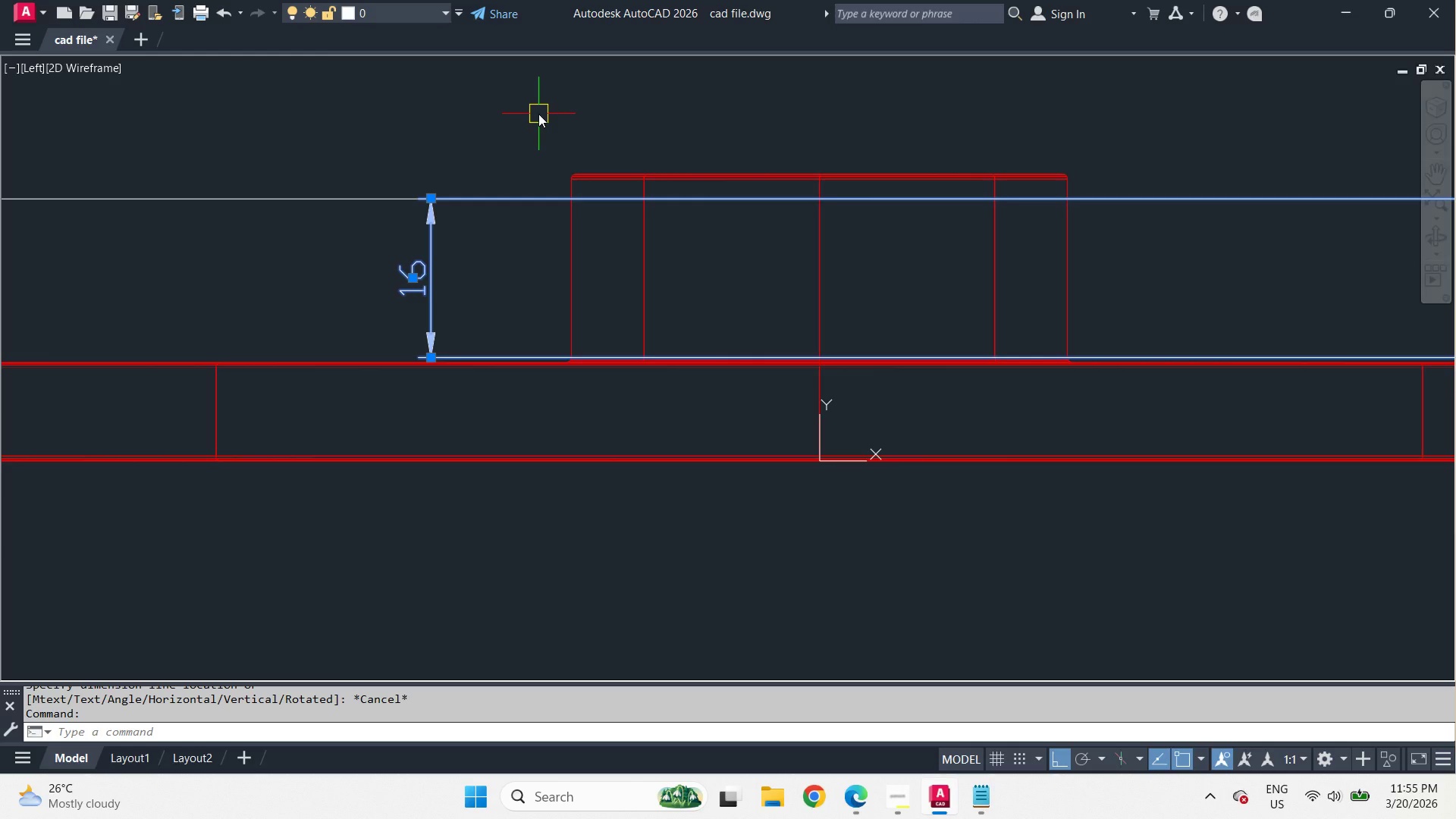 
key(Escape)
 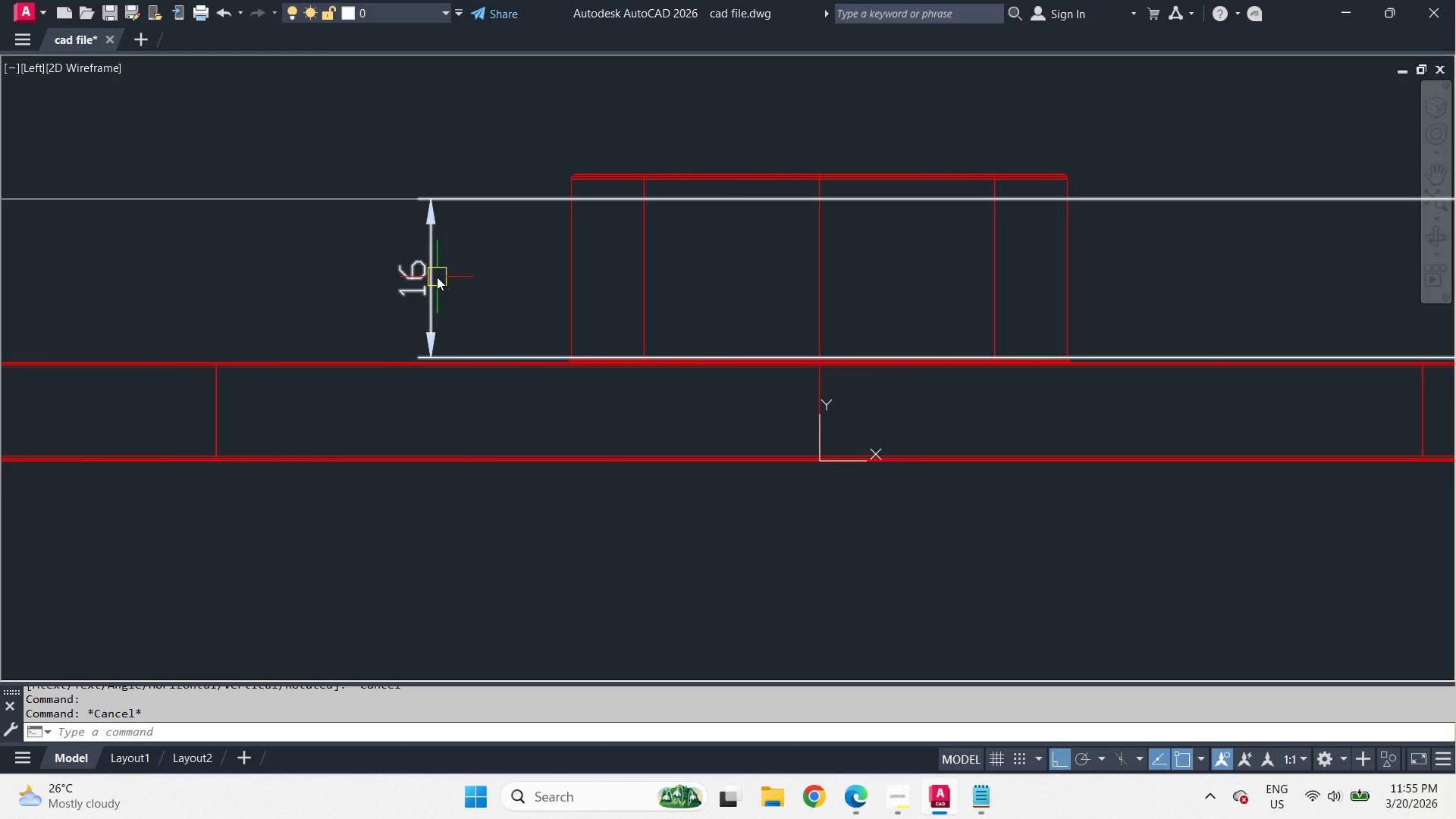 
left_click([437, 277])
 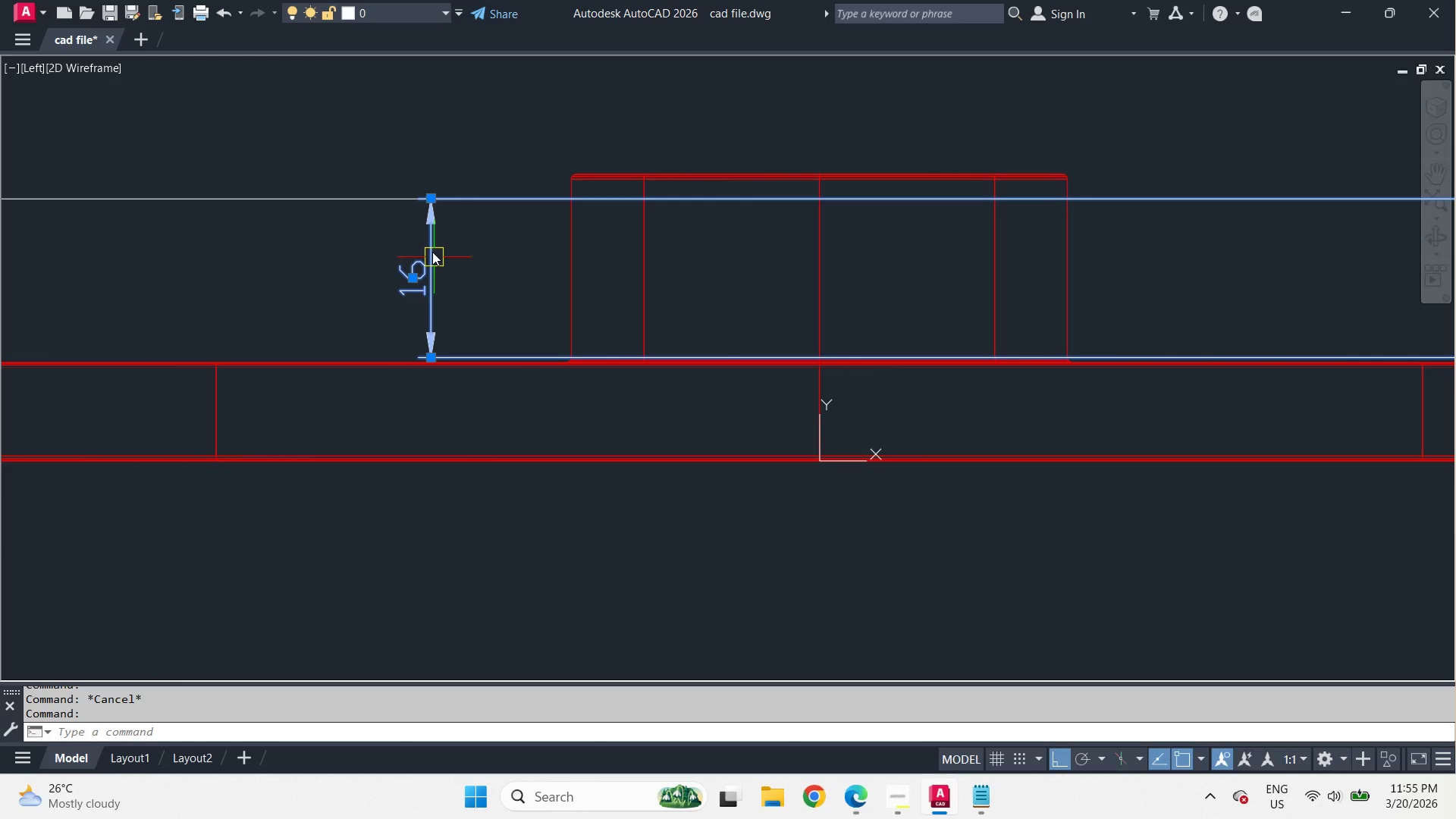 
key(E)
 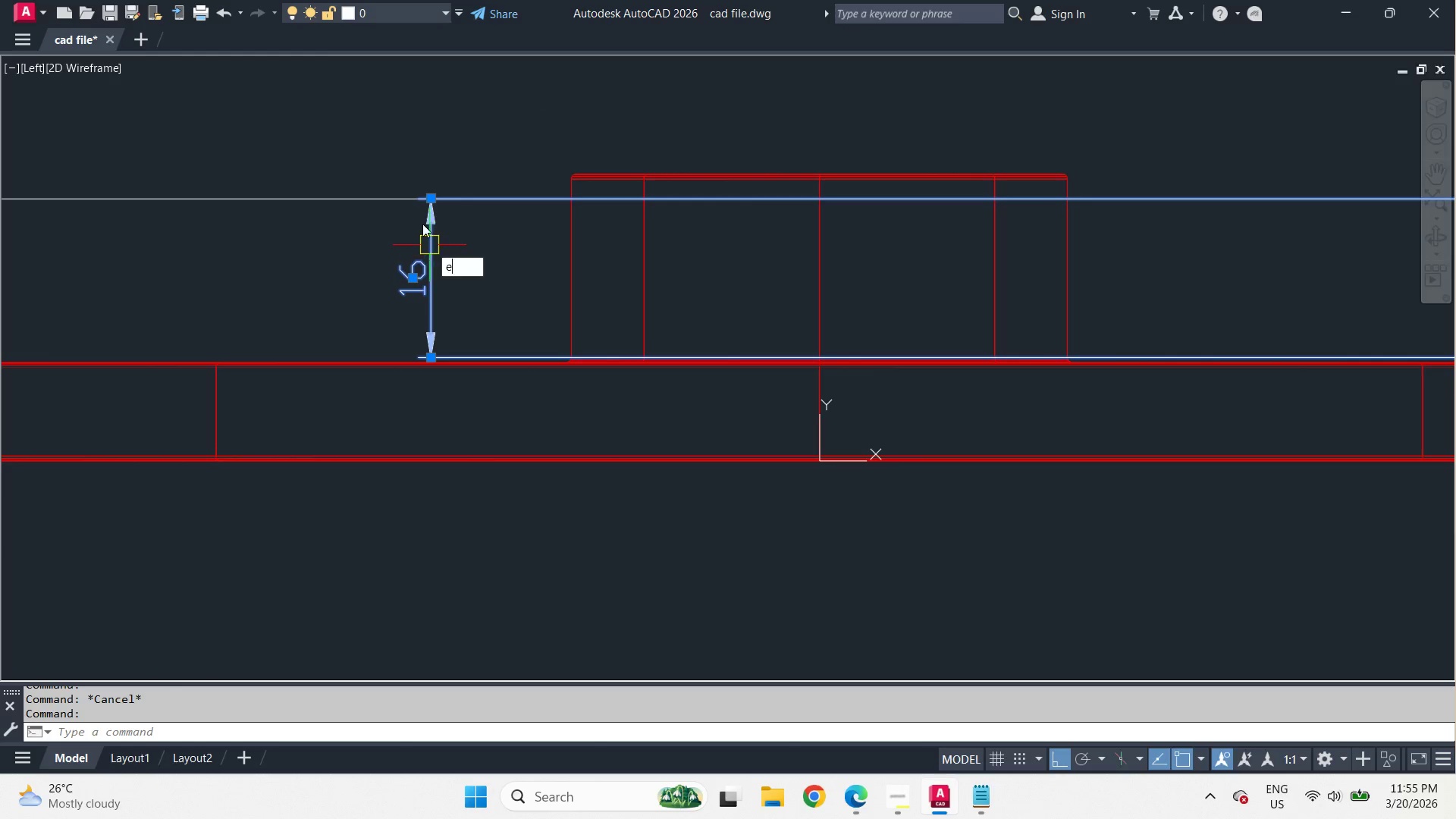 
key(Space)
 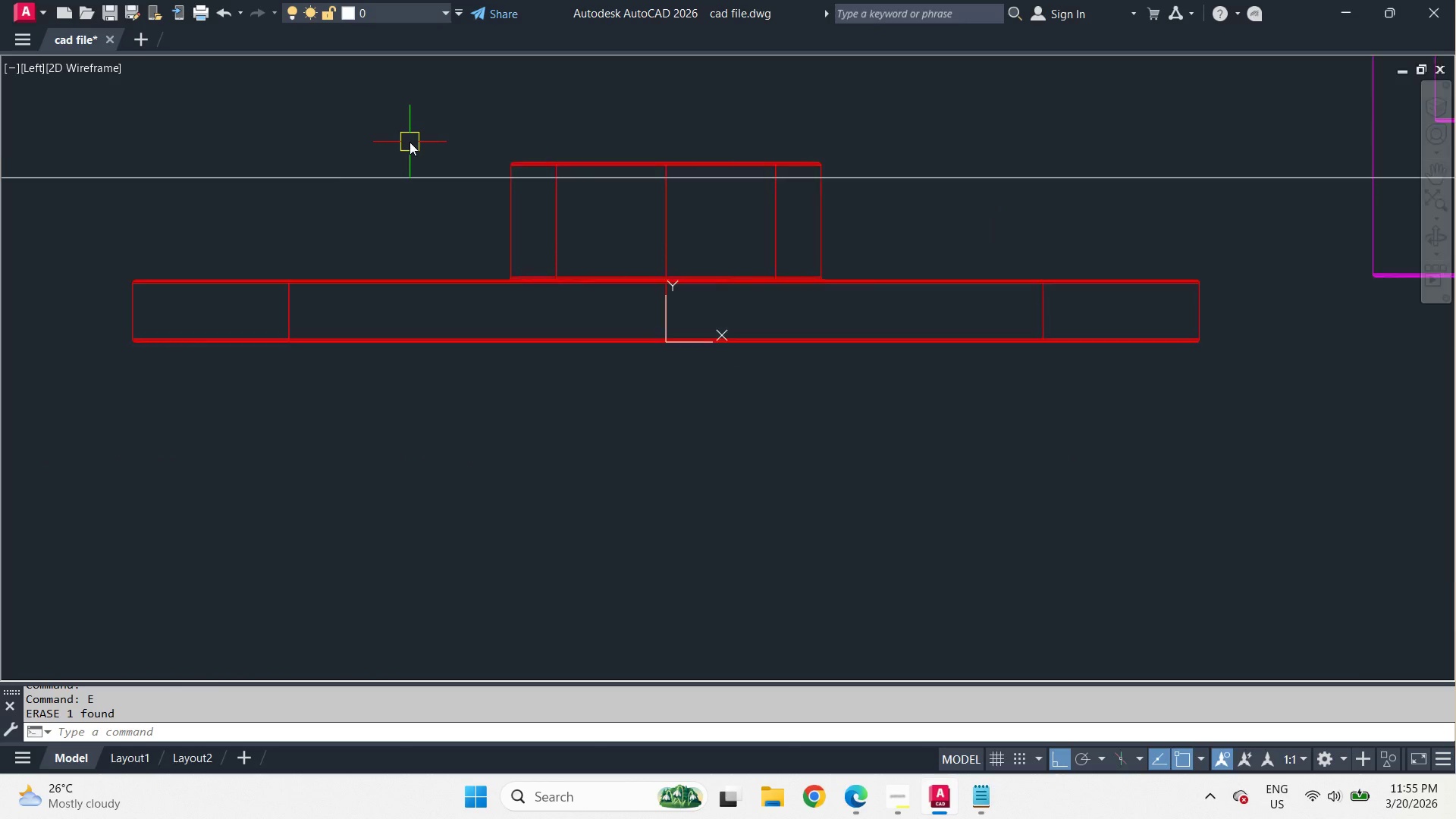 
scroll: coordinate [412, 145], scroll_direction: down, amount: 4.0
 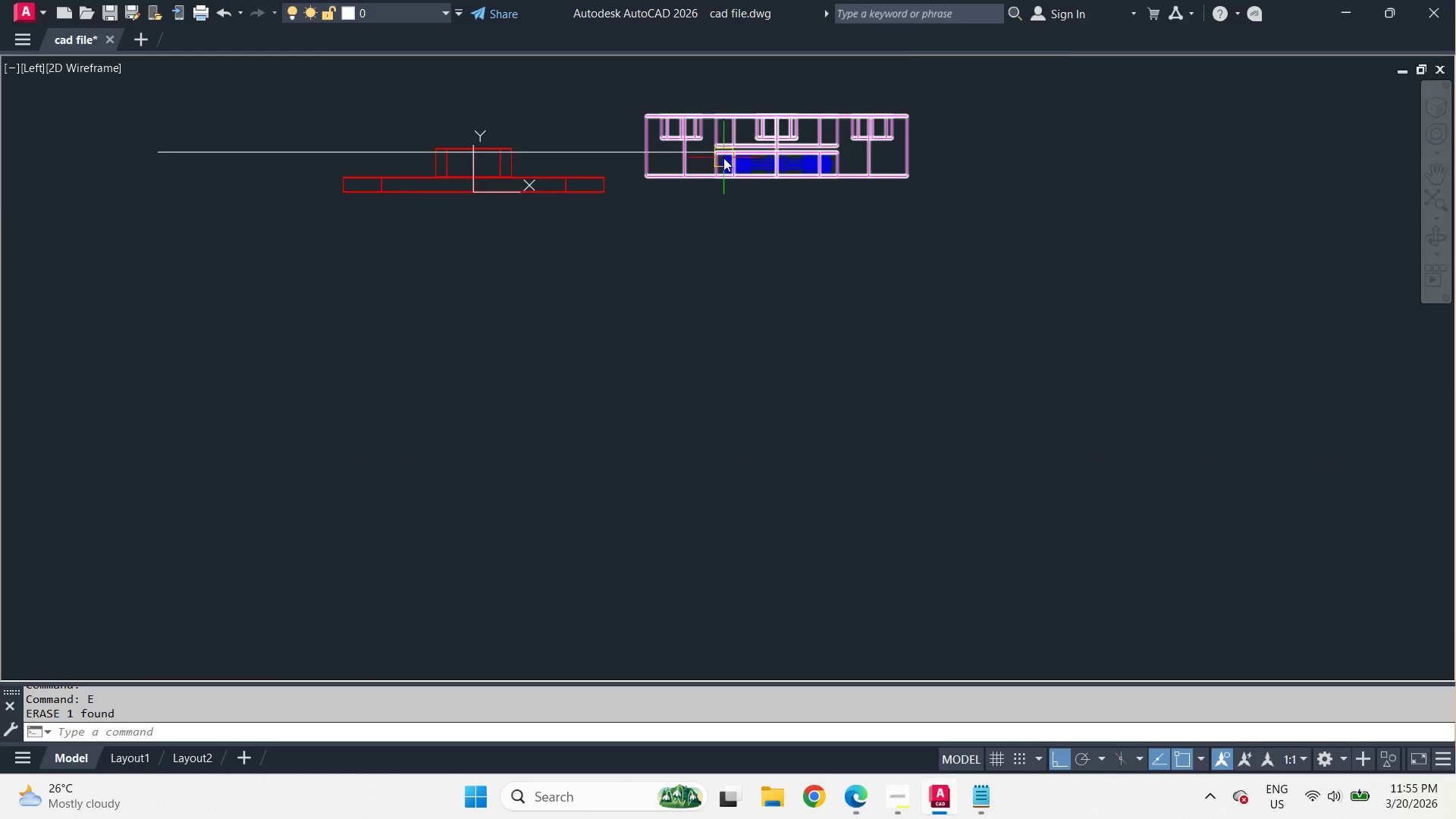 
scroll: coordinate [771, 148], scroll_direction: up, amount: 5.0
 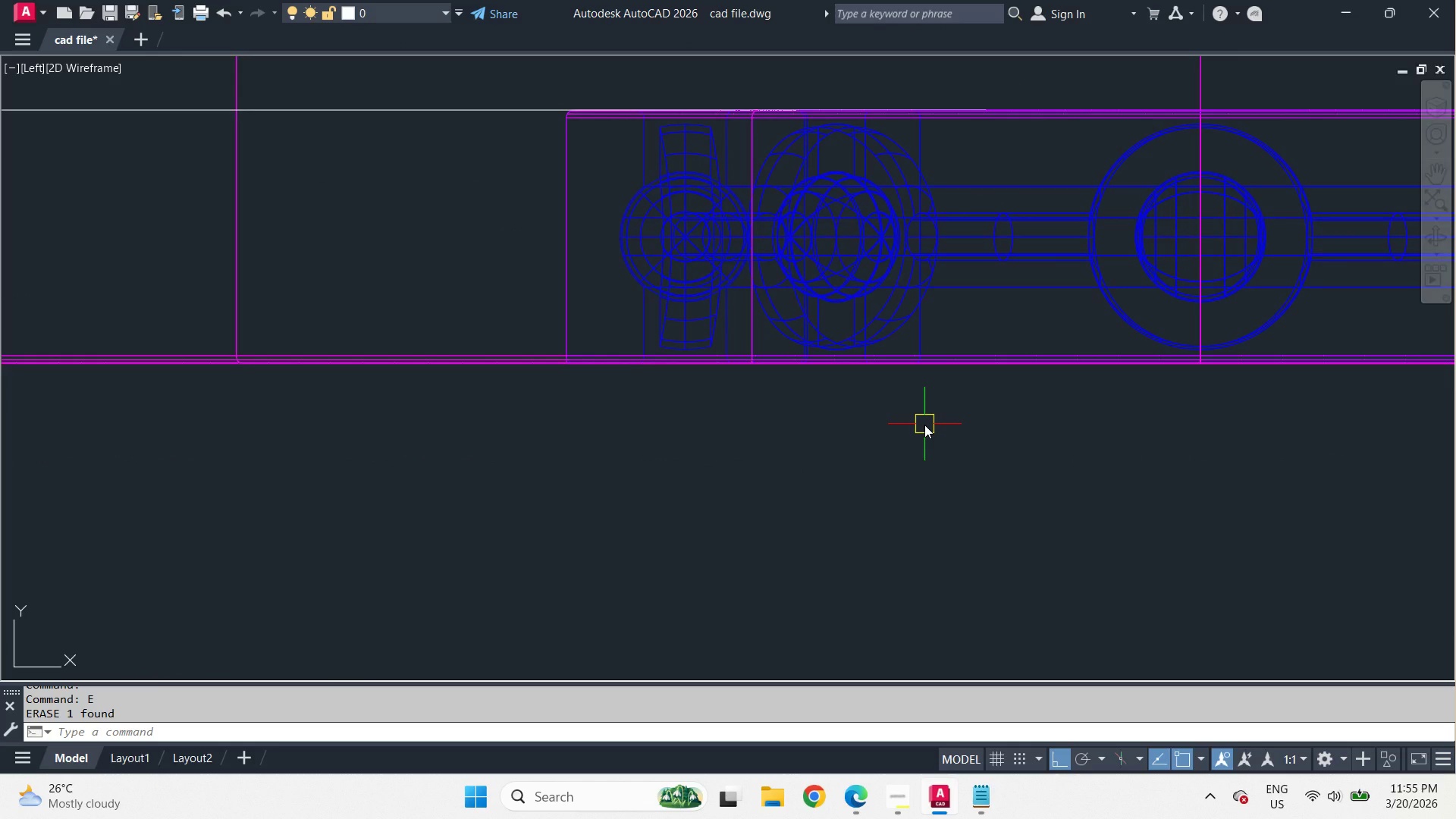 
wait(32.24)
 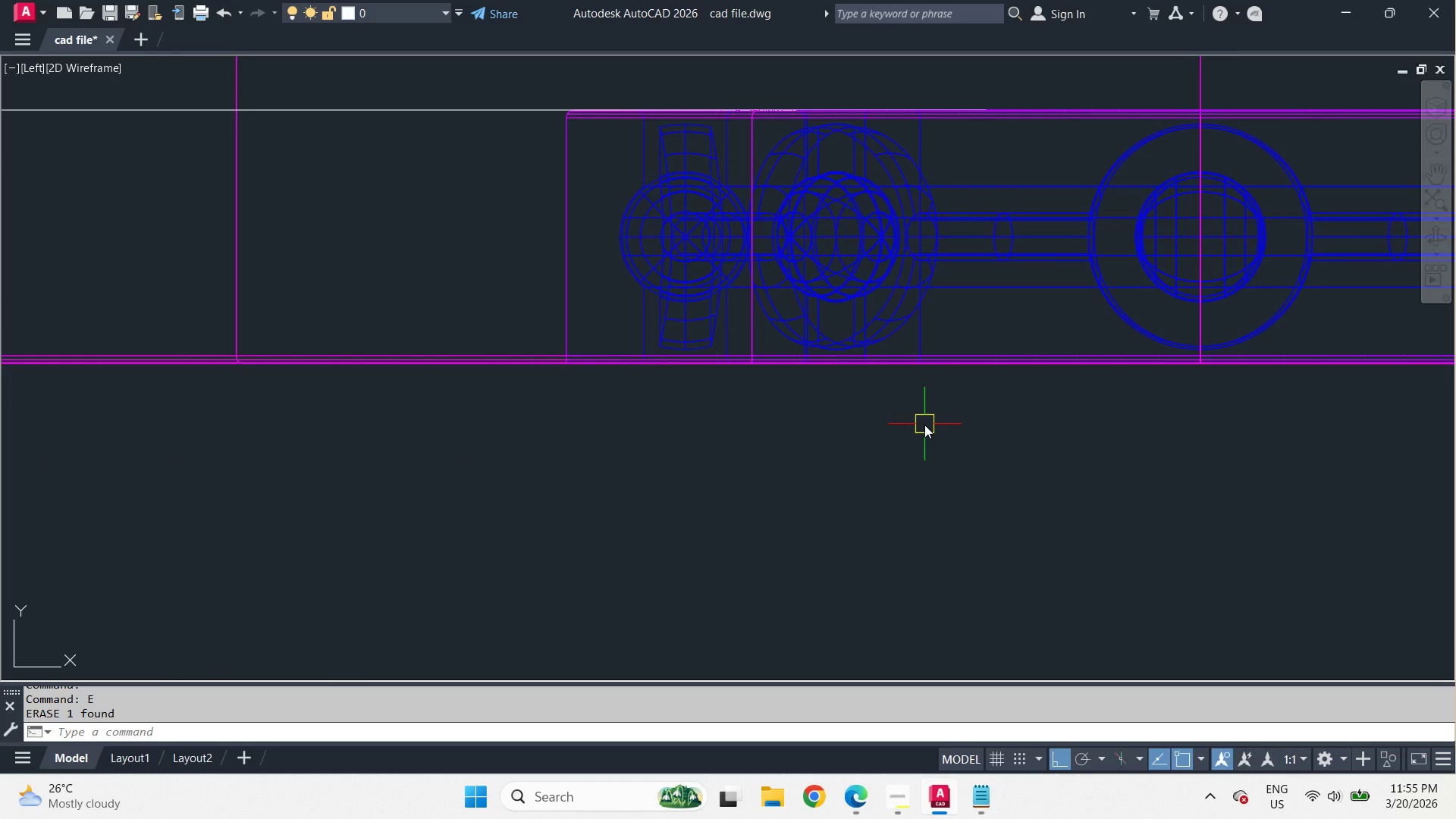 
scroll: coordinate [777, 408], scroll_direction: down, amount: 4.0
 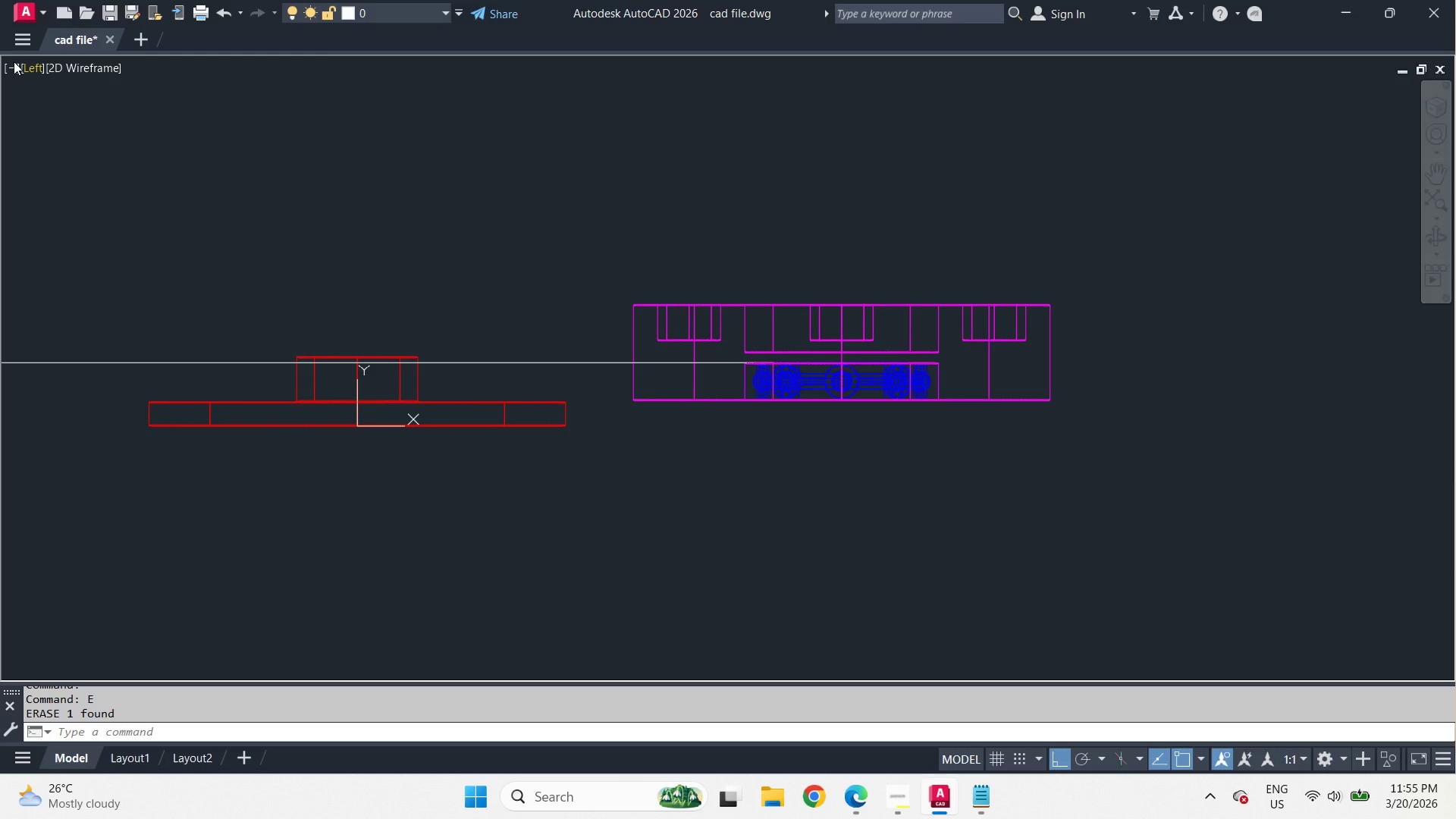 
left_click([11, 73])
 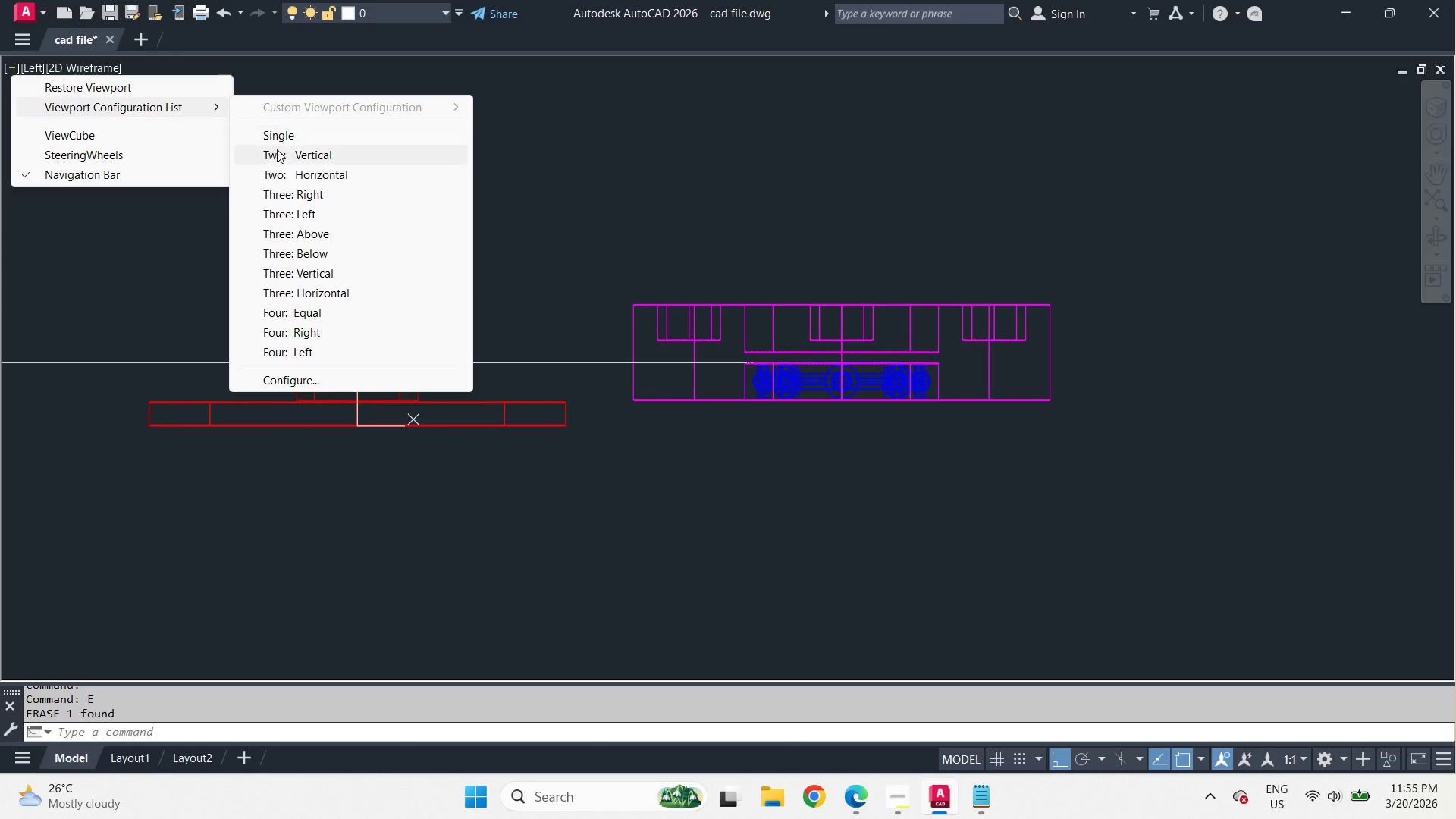 
left_click([278, 150])
 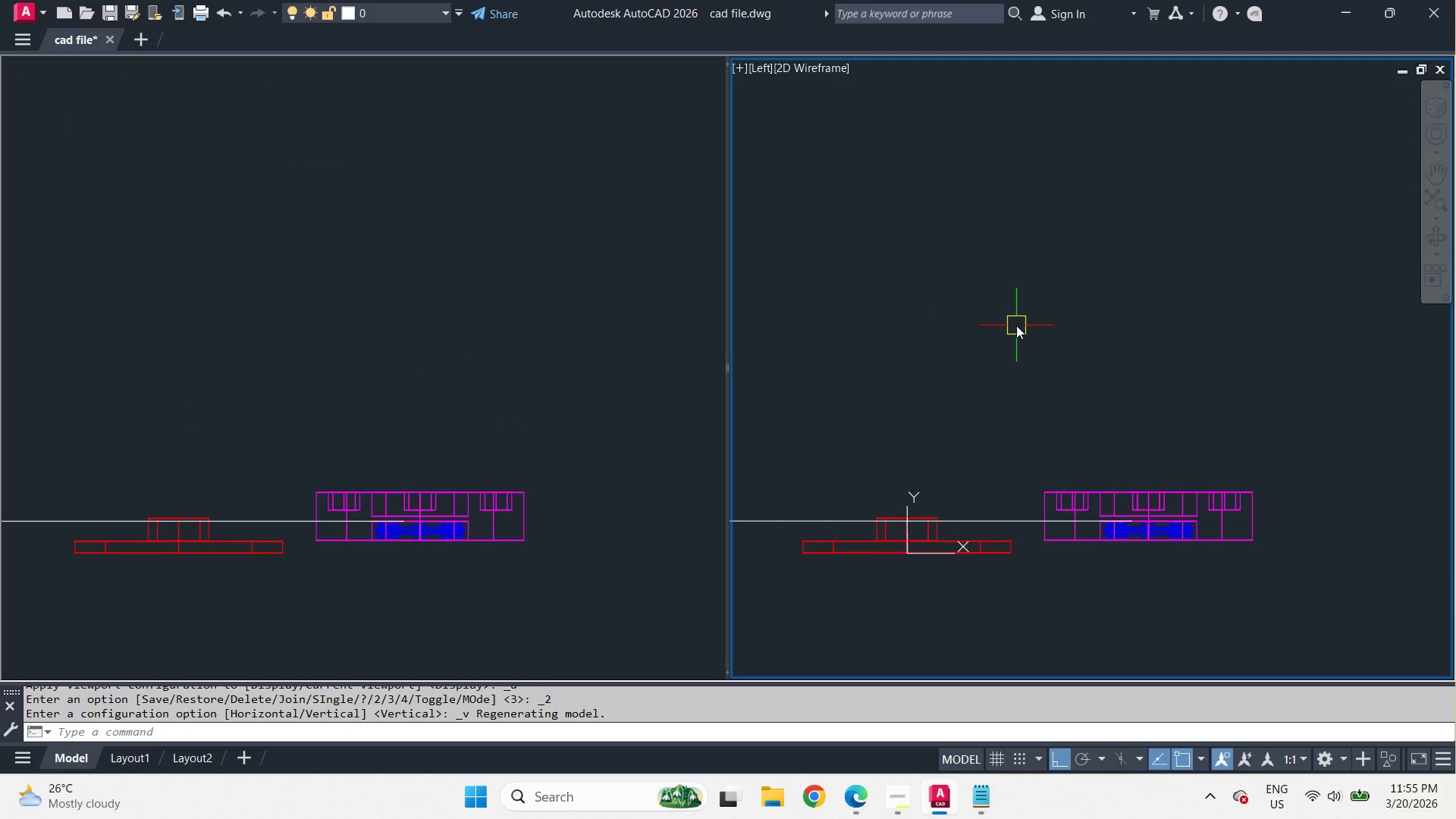 
double_click([1056, 369])
 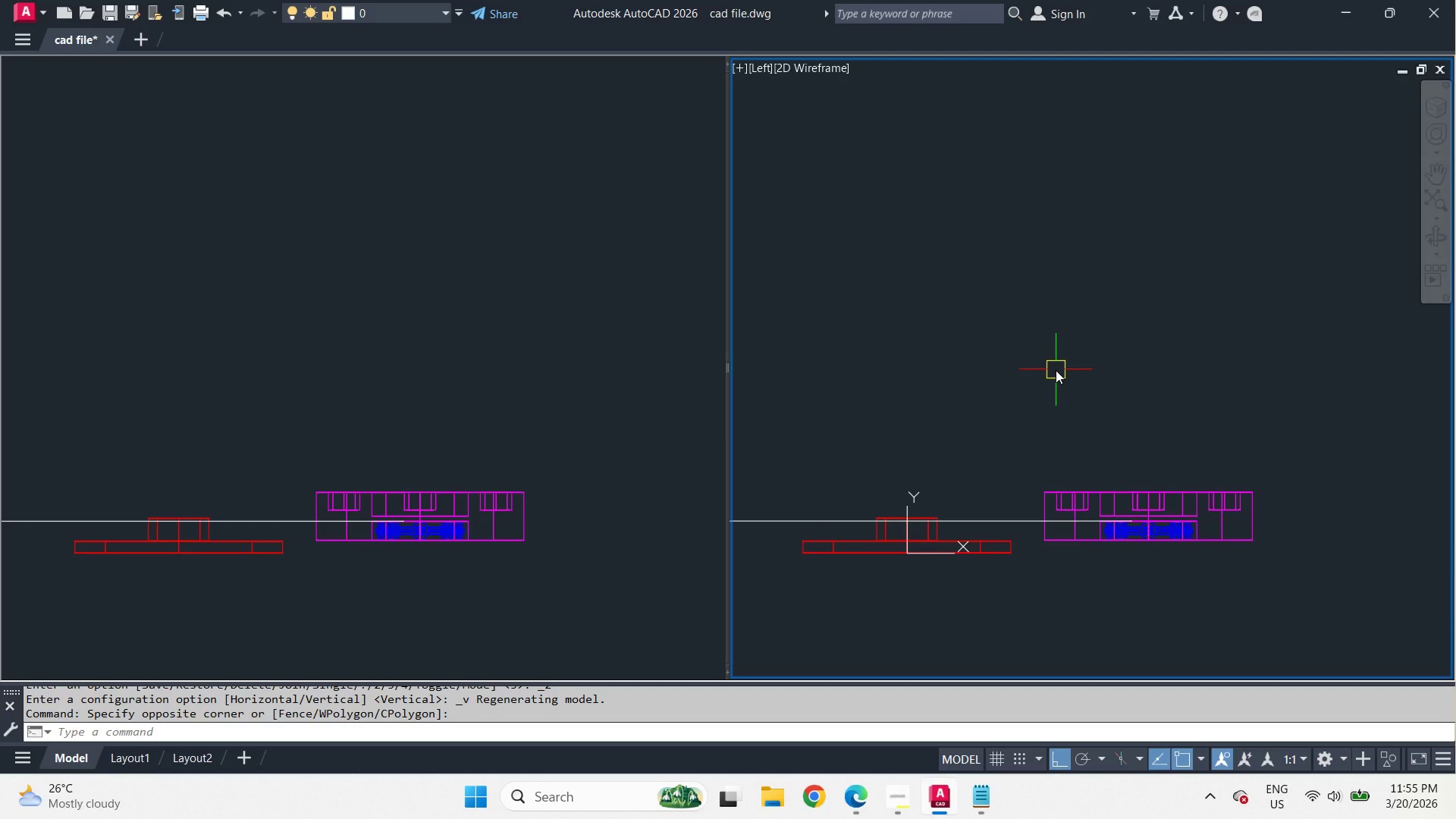 
key(Minus)
 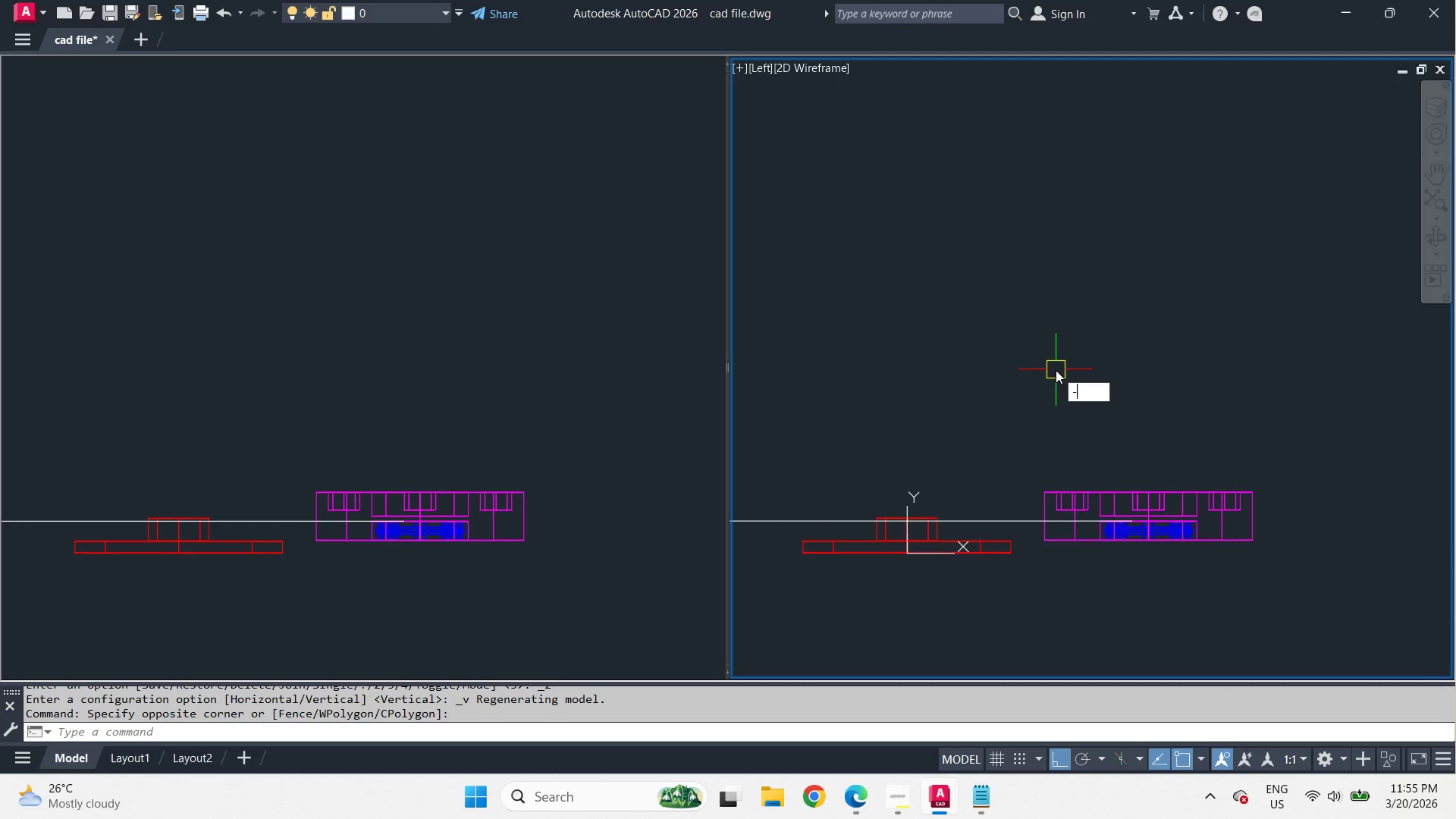 
key(V)
 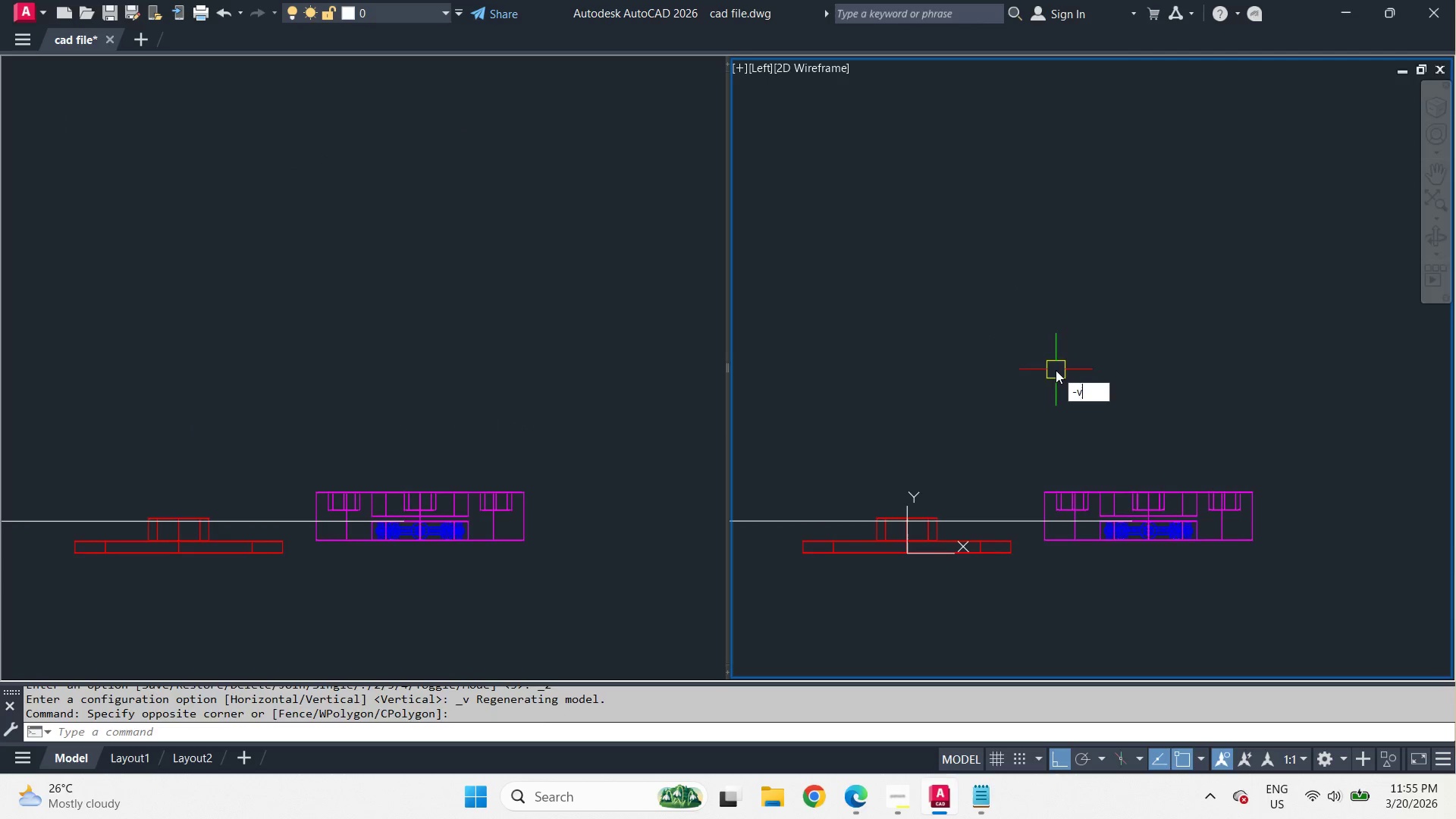 
key(Space)
 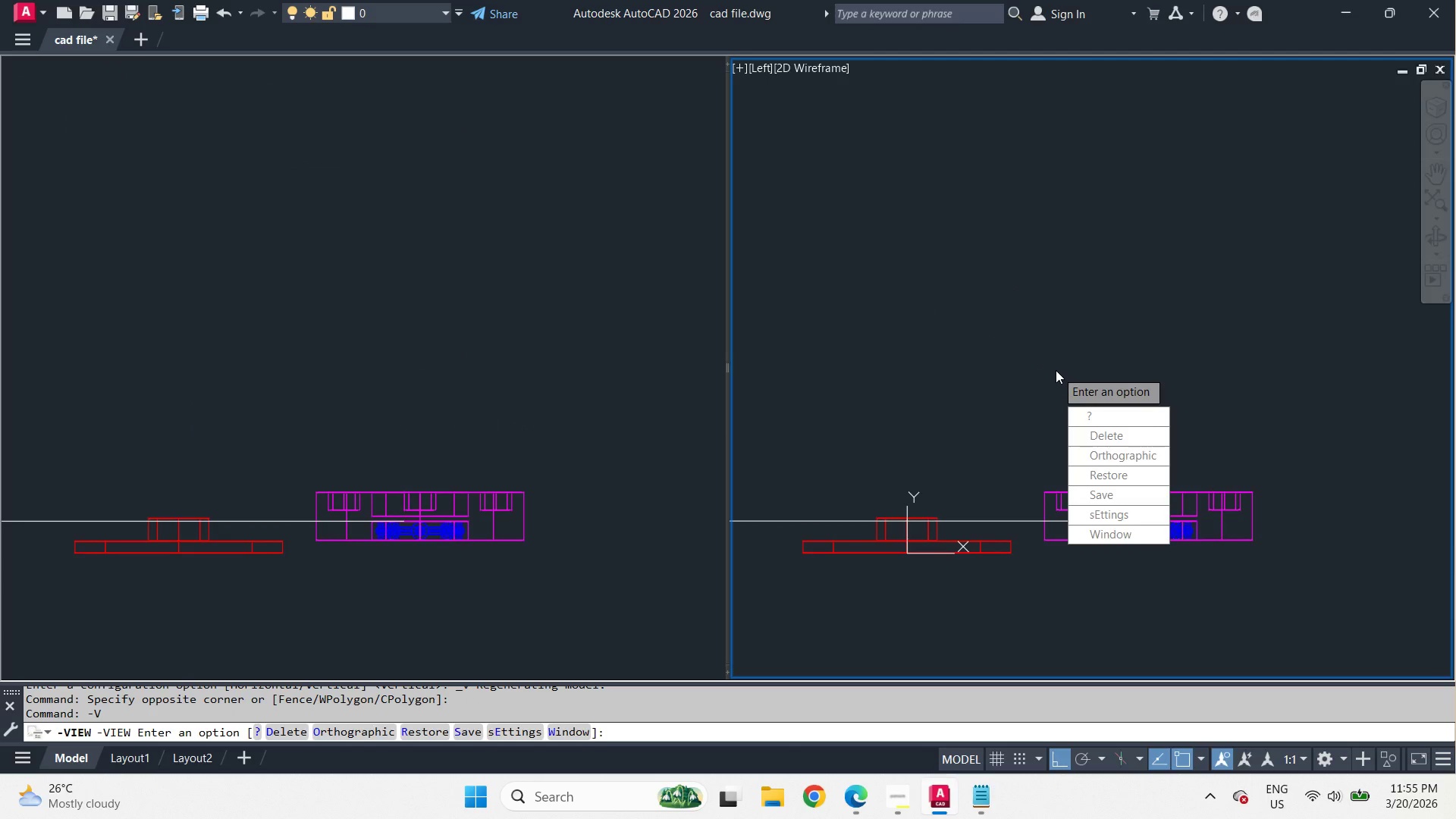 
key(T)
 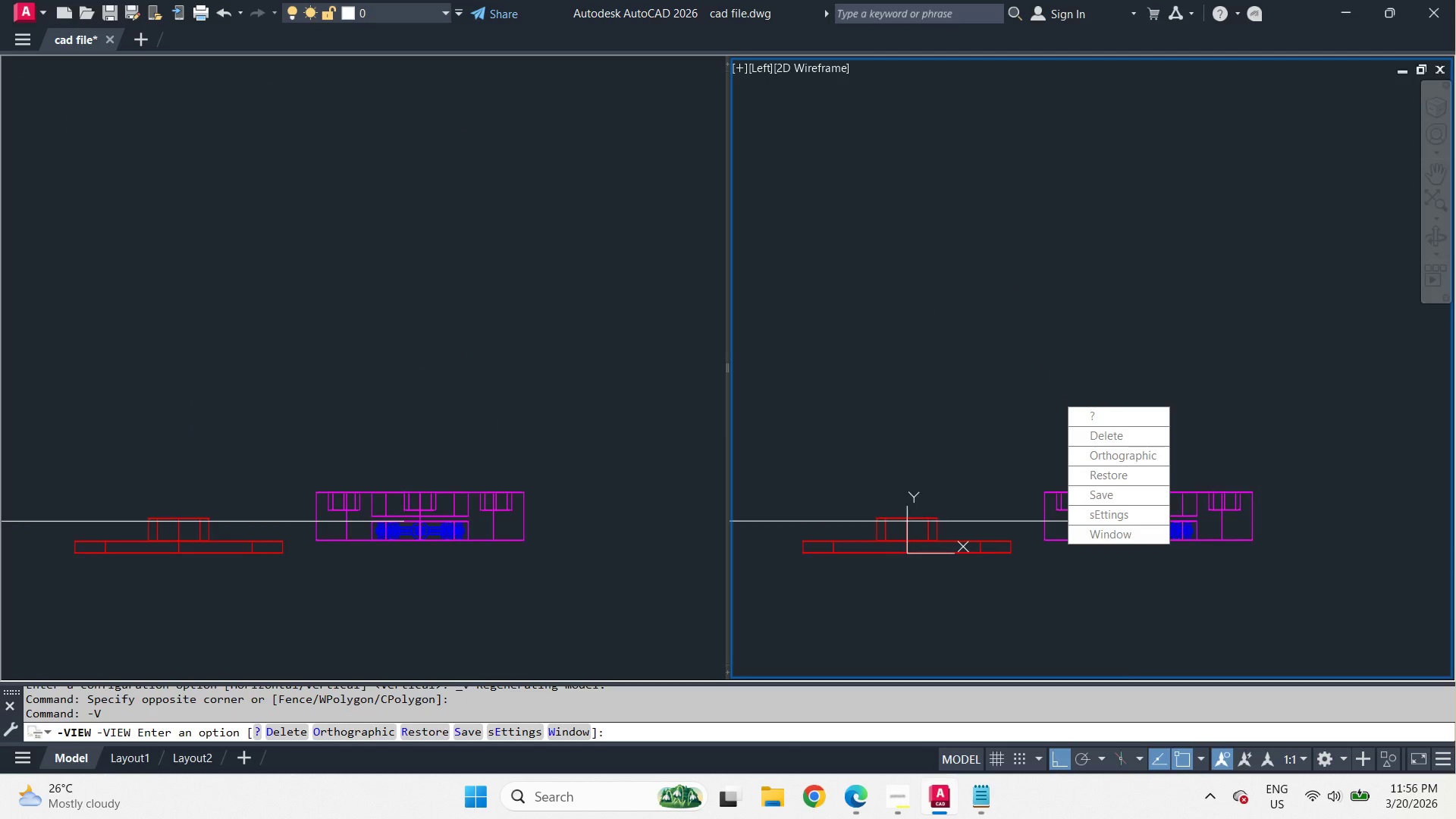 
key(Space)
 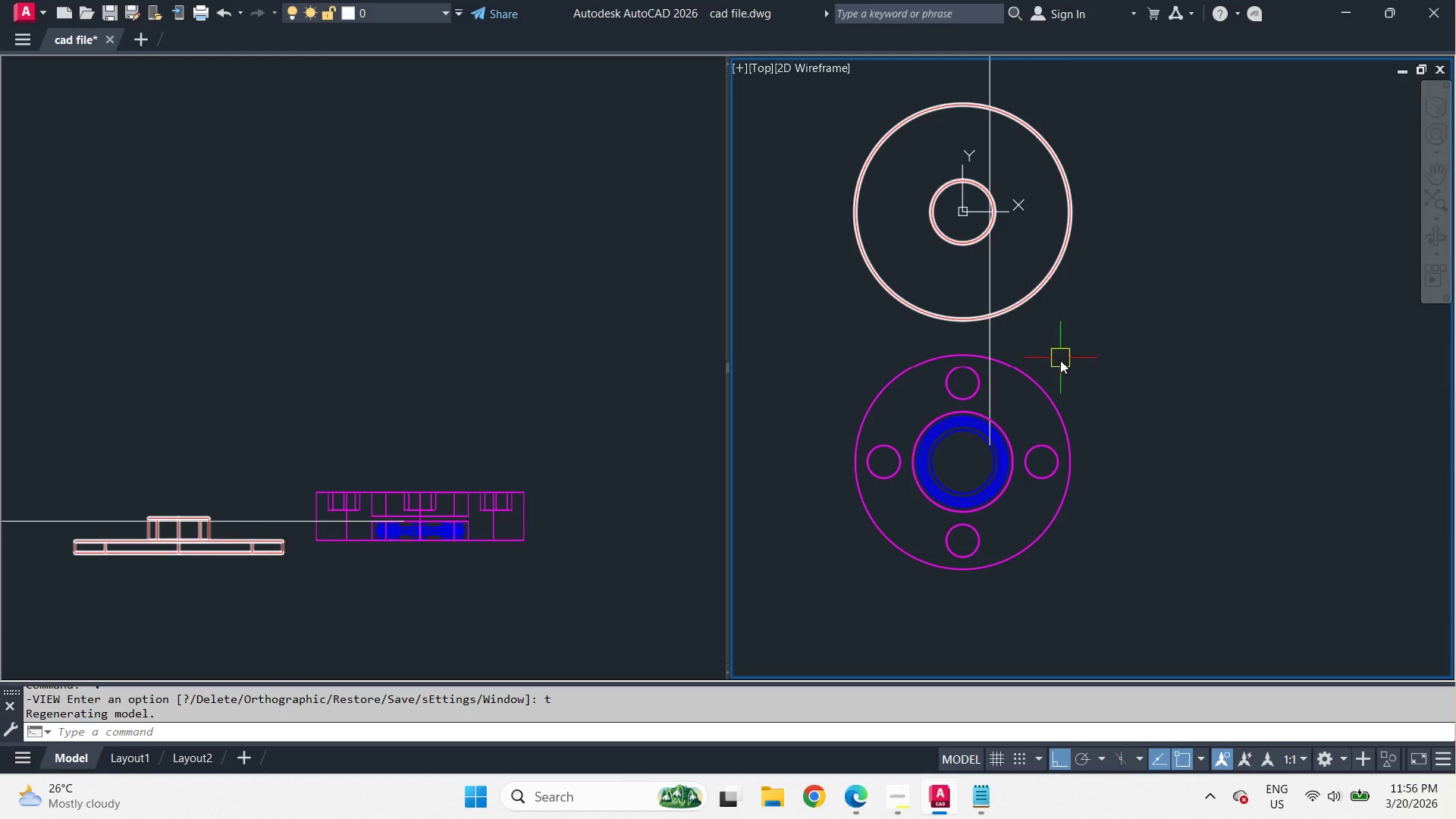 
scroll: coordinate [903, 304], scroll_direction: up, amount: 5.0
 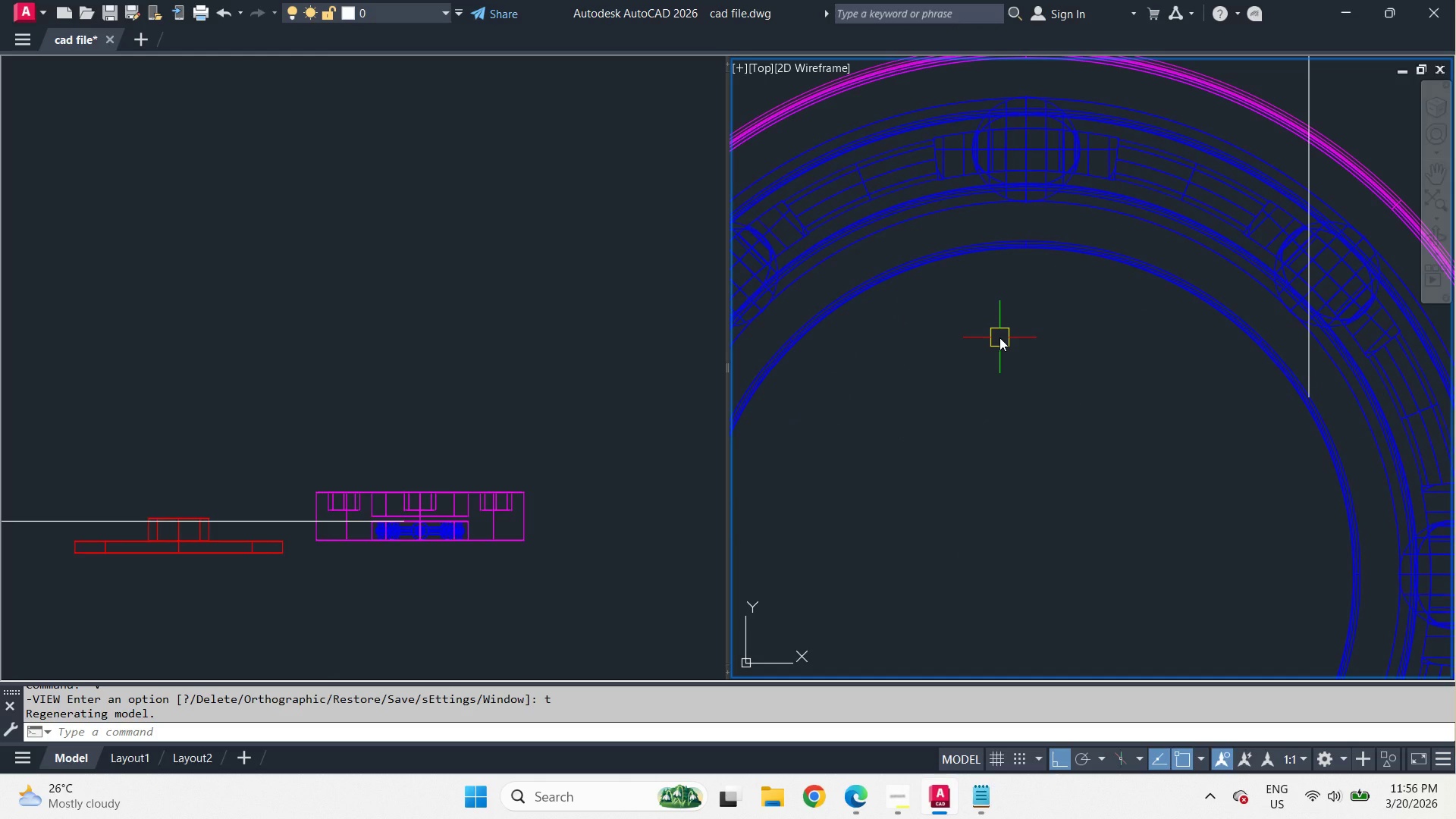 
wait(6.87)
 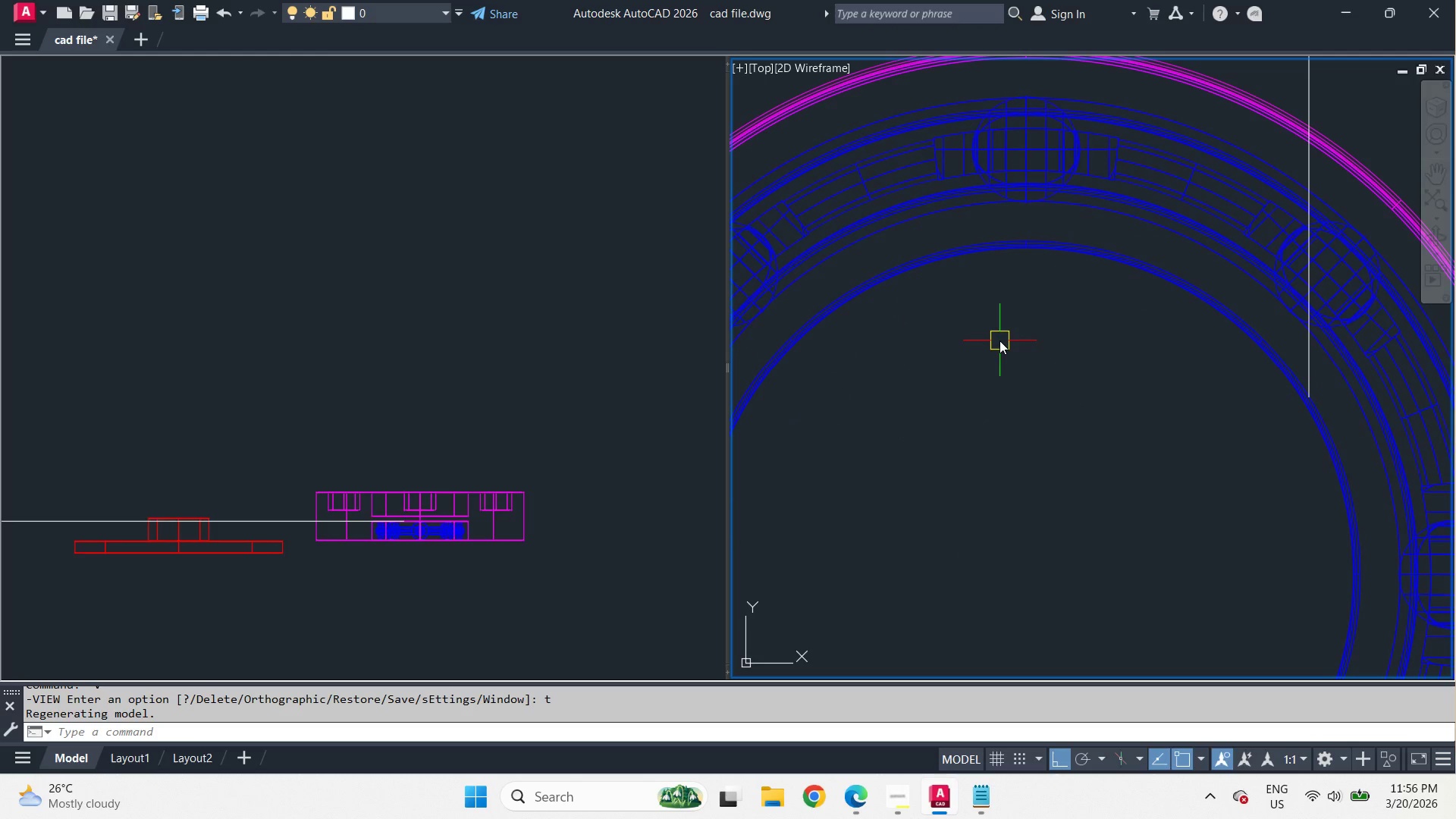 
left_click([406, 589])
 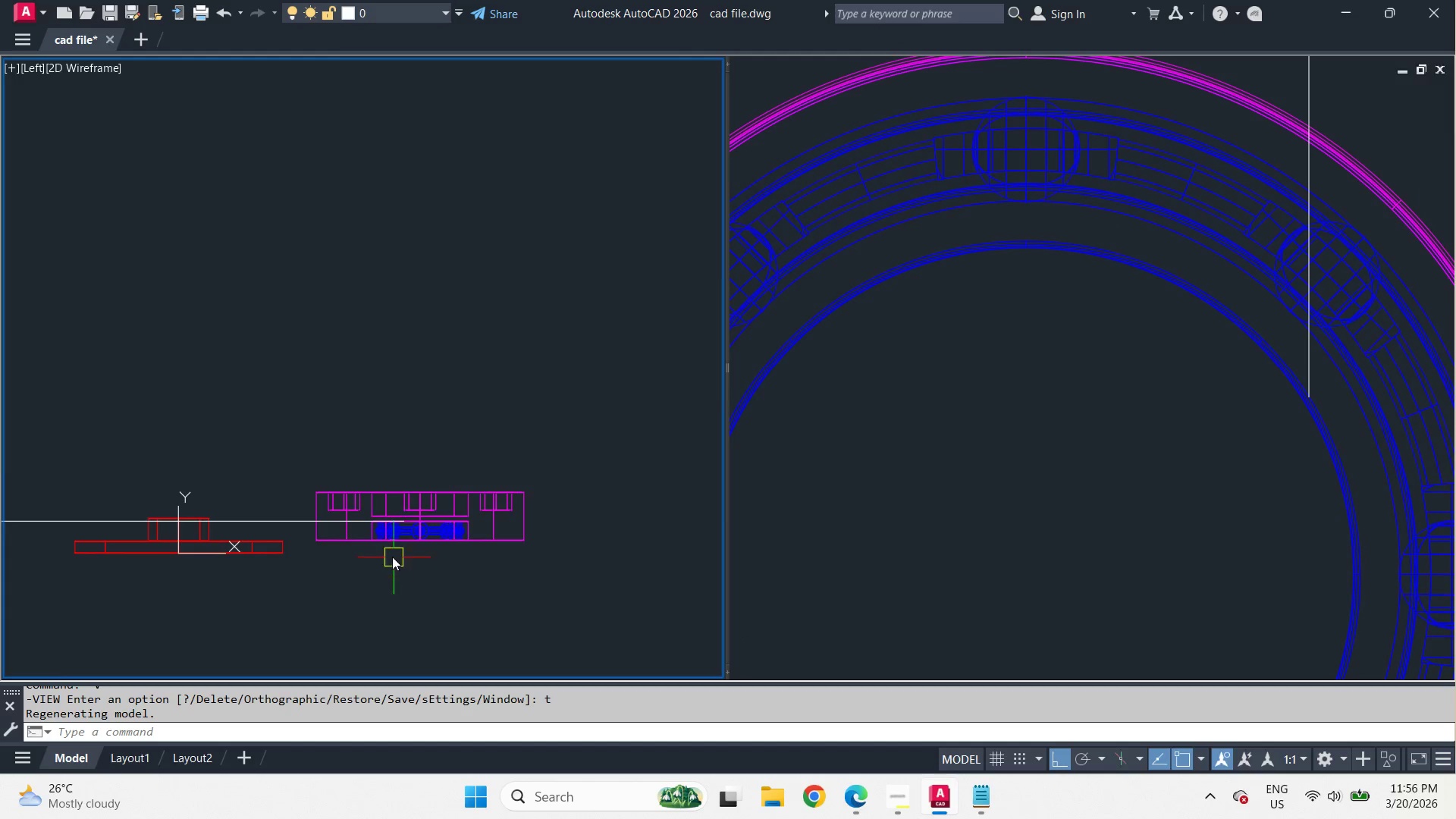 
scroll: coordinate [334, 384], scroll_direction: up, amount: 6.0
 